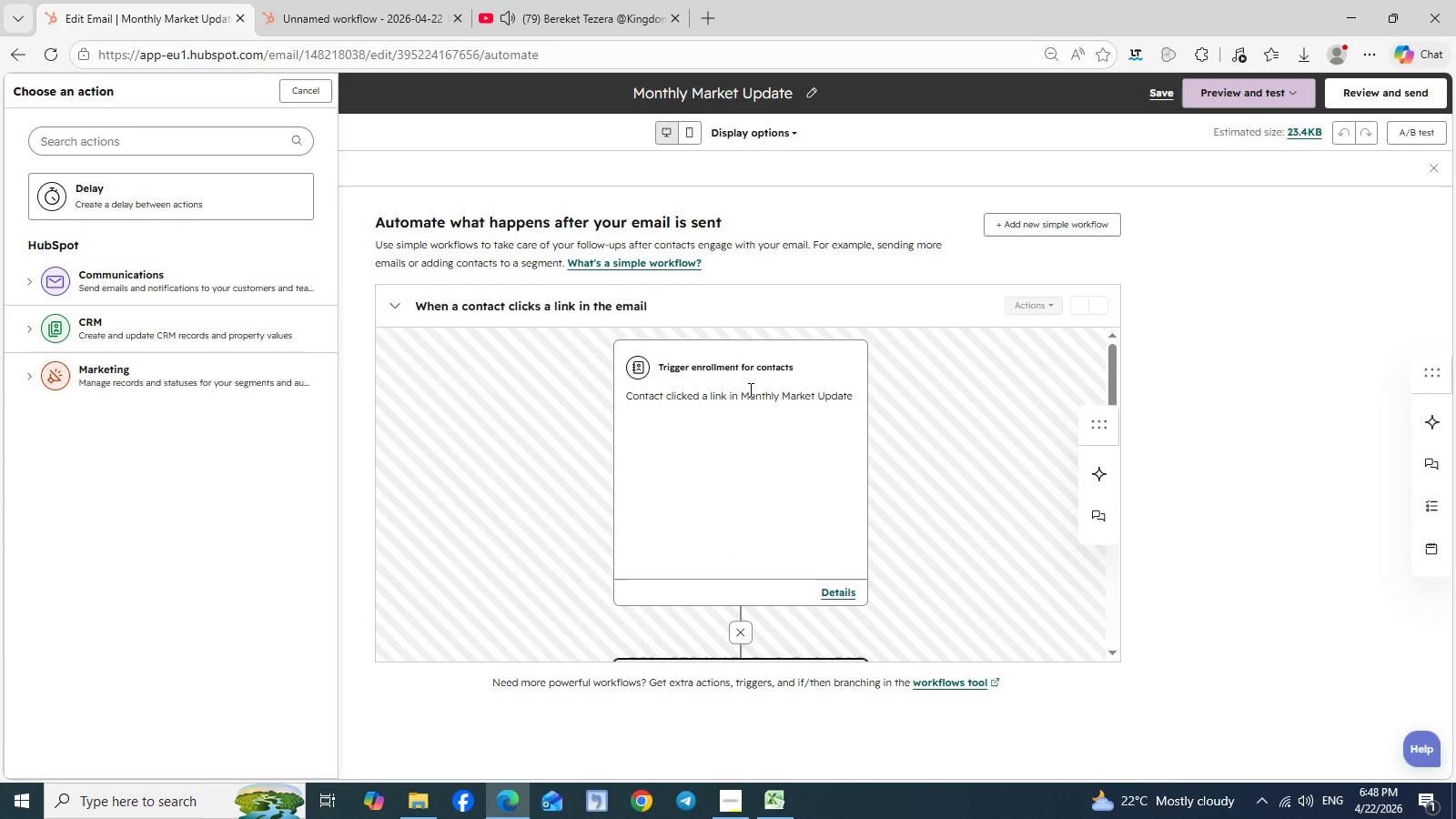 
left_click([749, 389])
 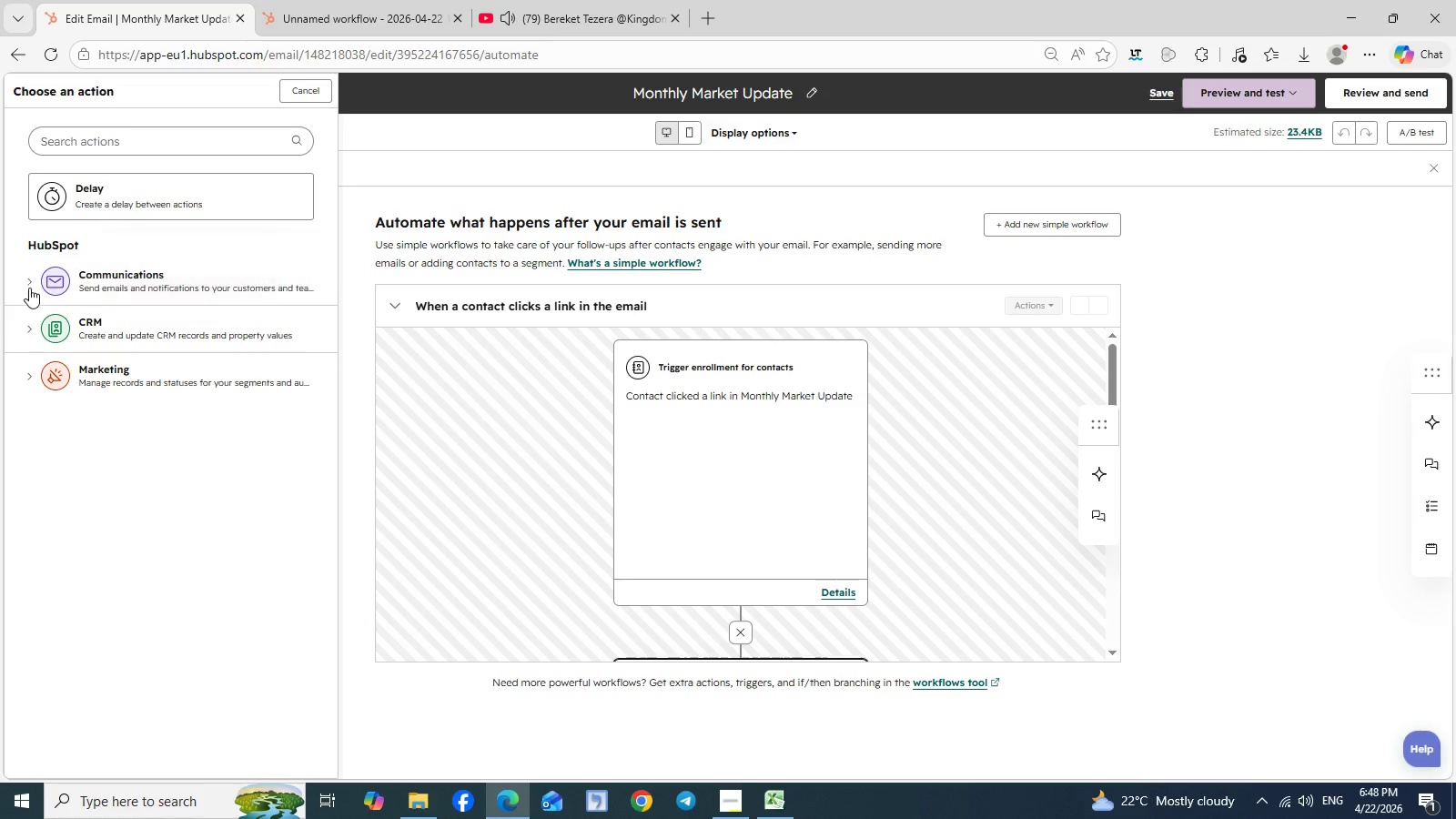 
wait(6.02)
 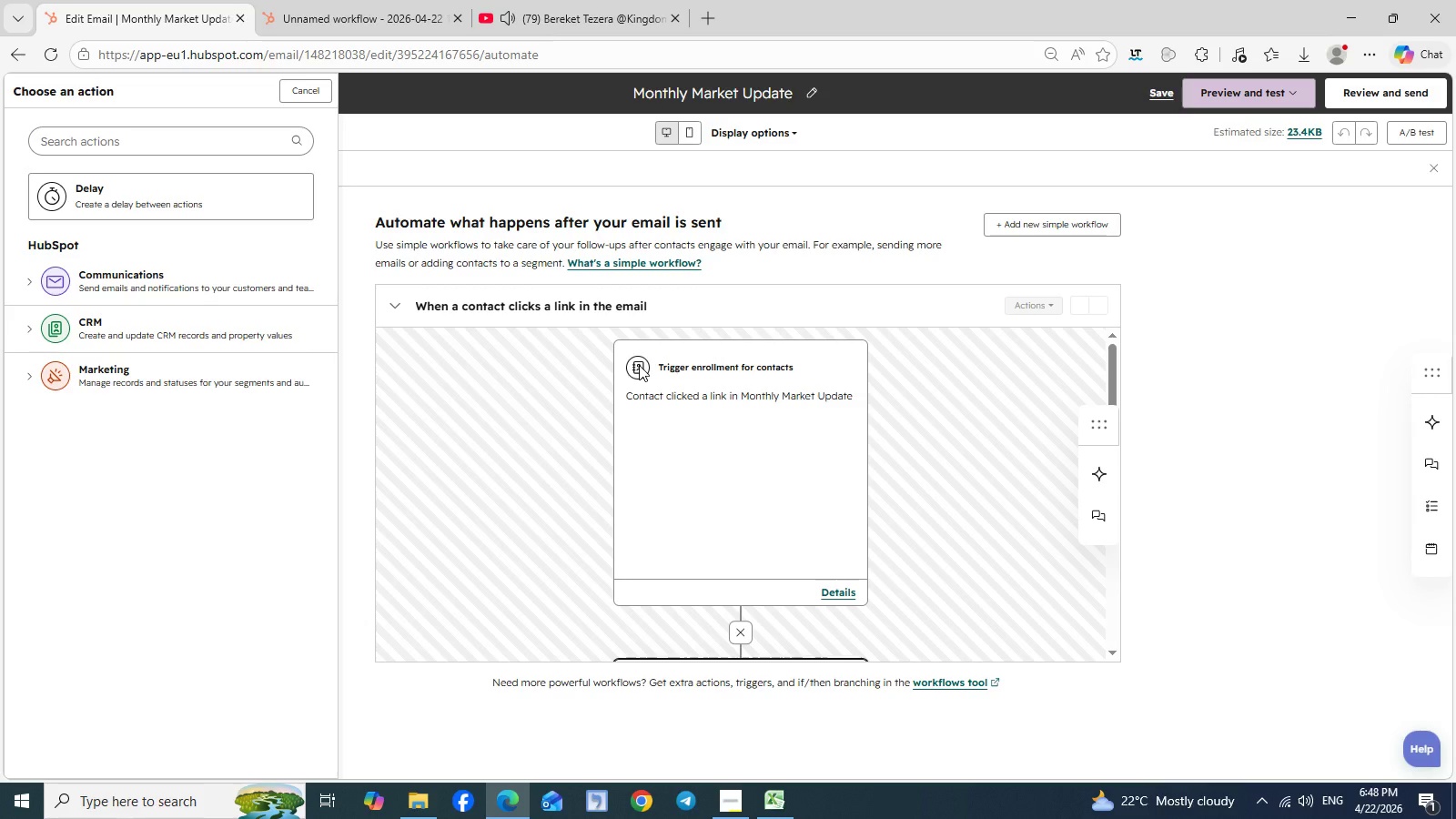 
left_click([31, 280])
 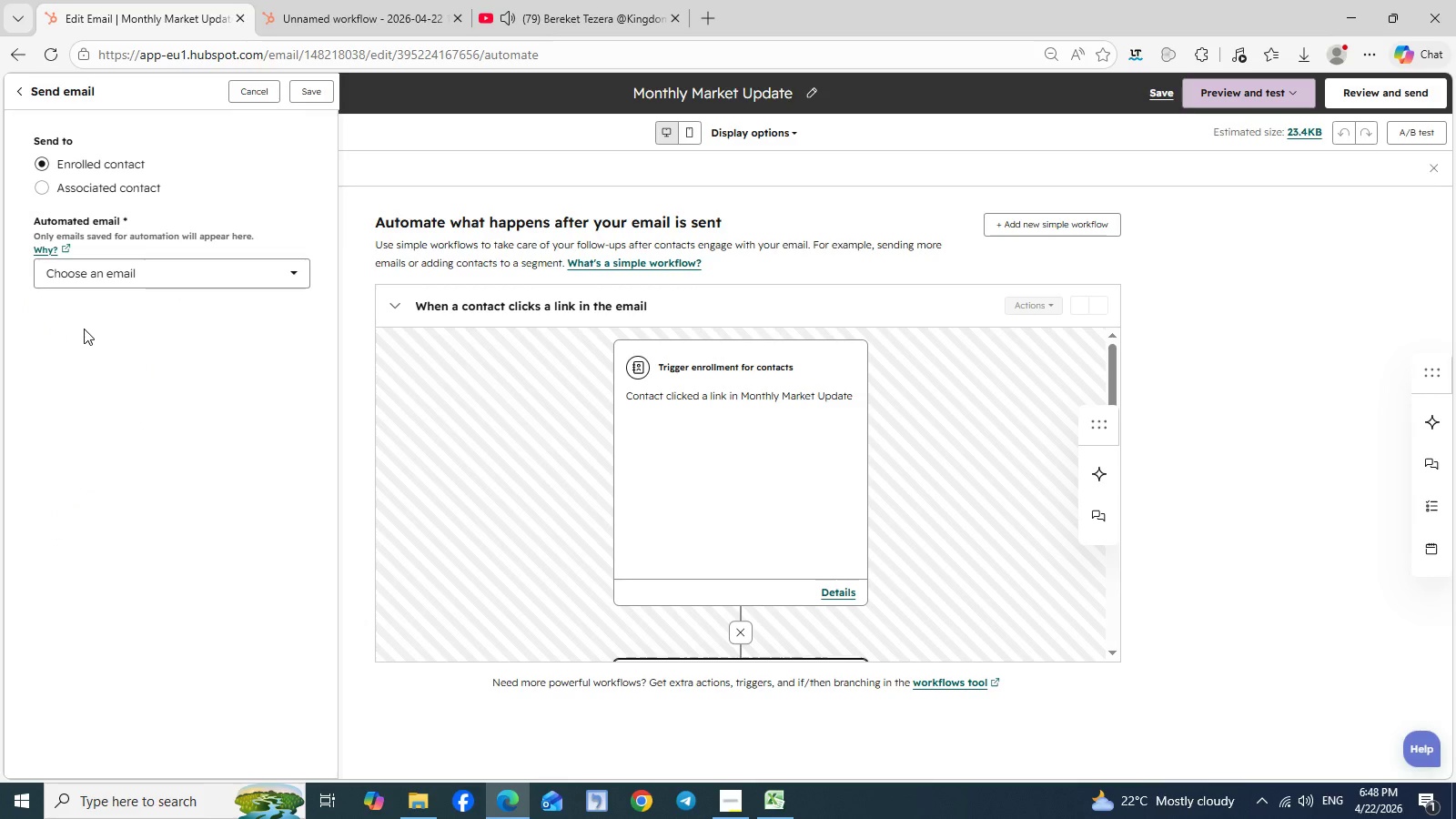 
left_click([84, 329])
 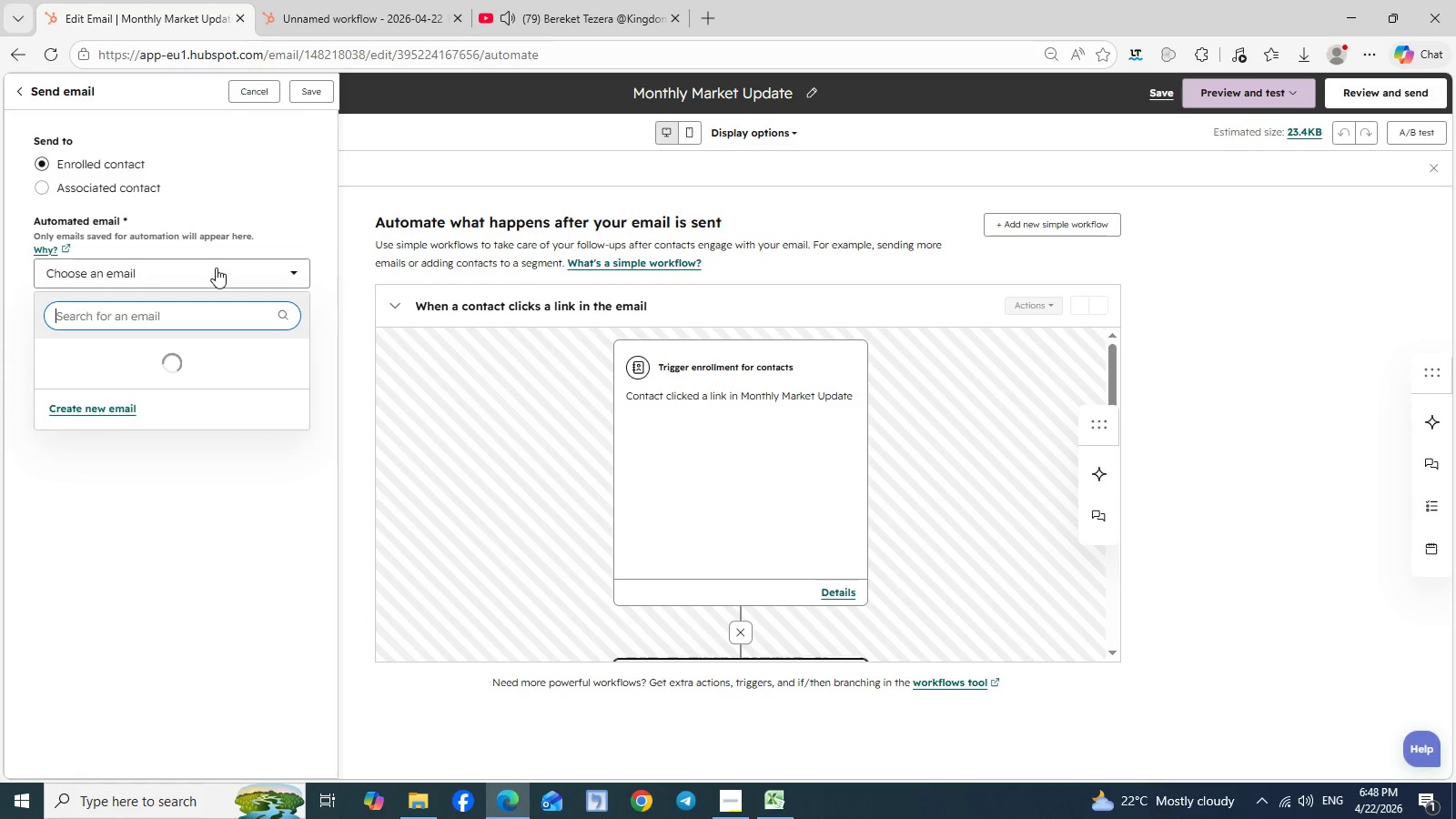 
left_click([216, 268])
 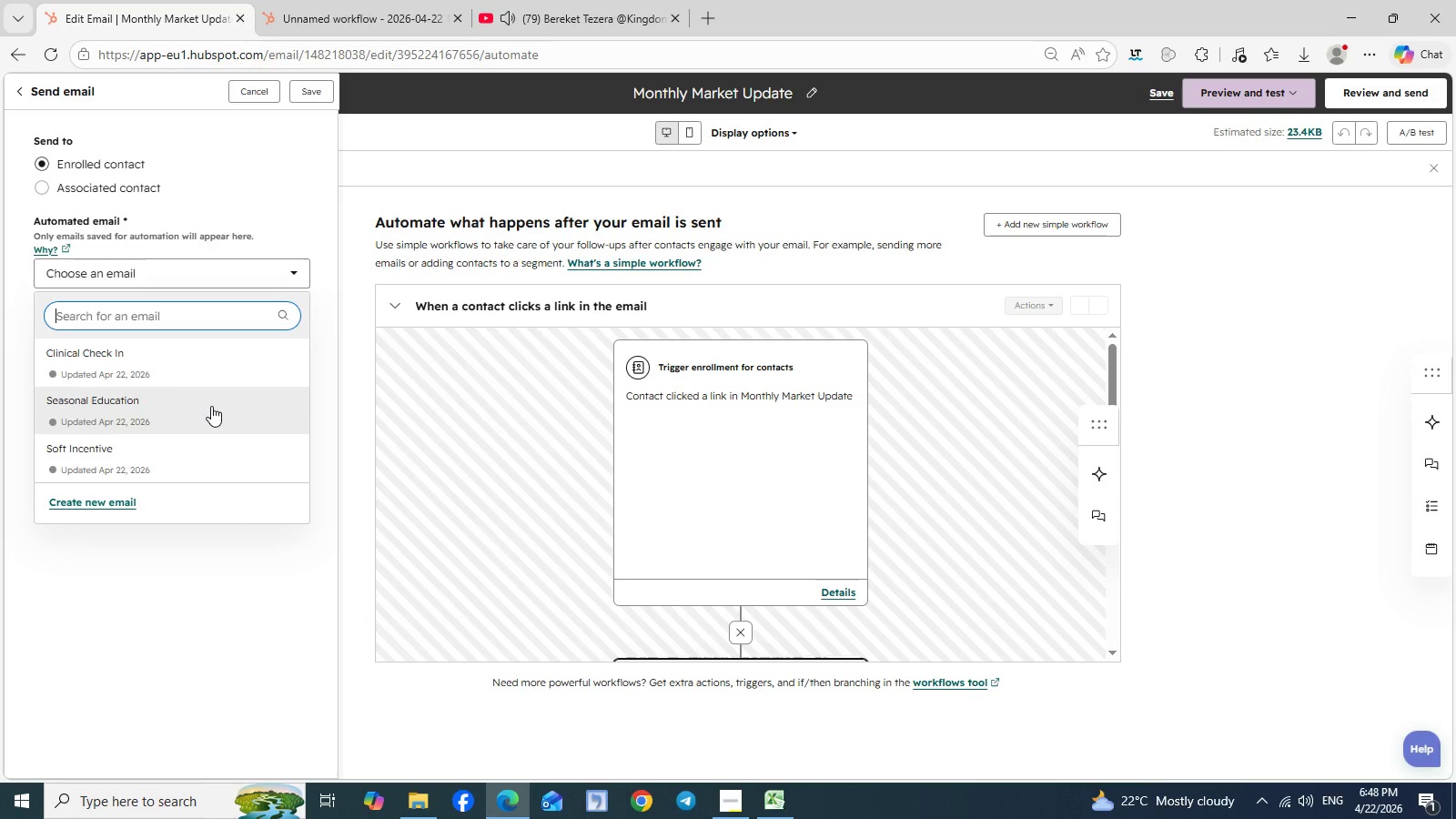 
scroll: coordinate [211, 406], scroll_direction: down, amount: 1.0
 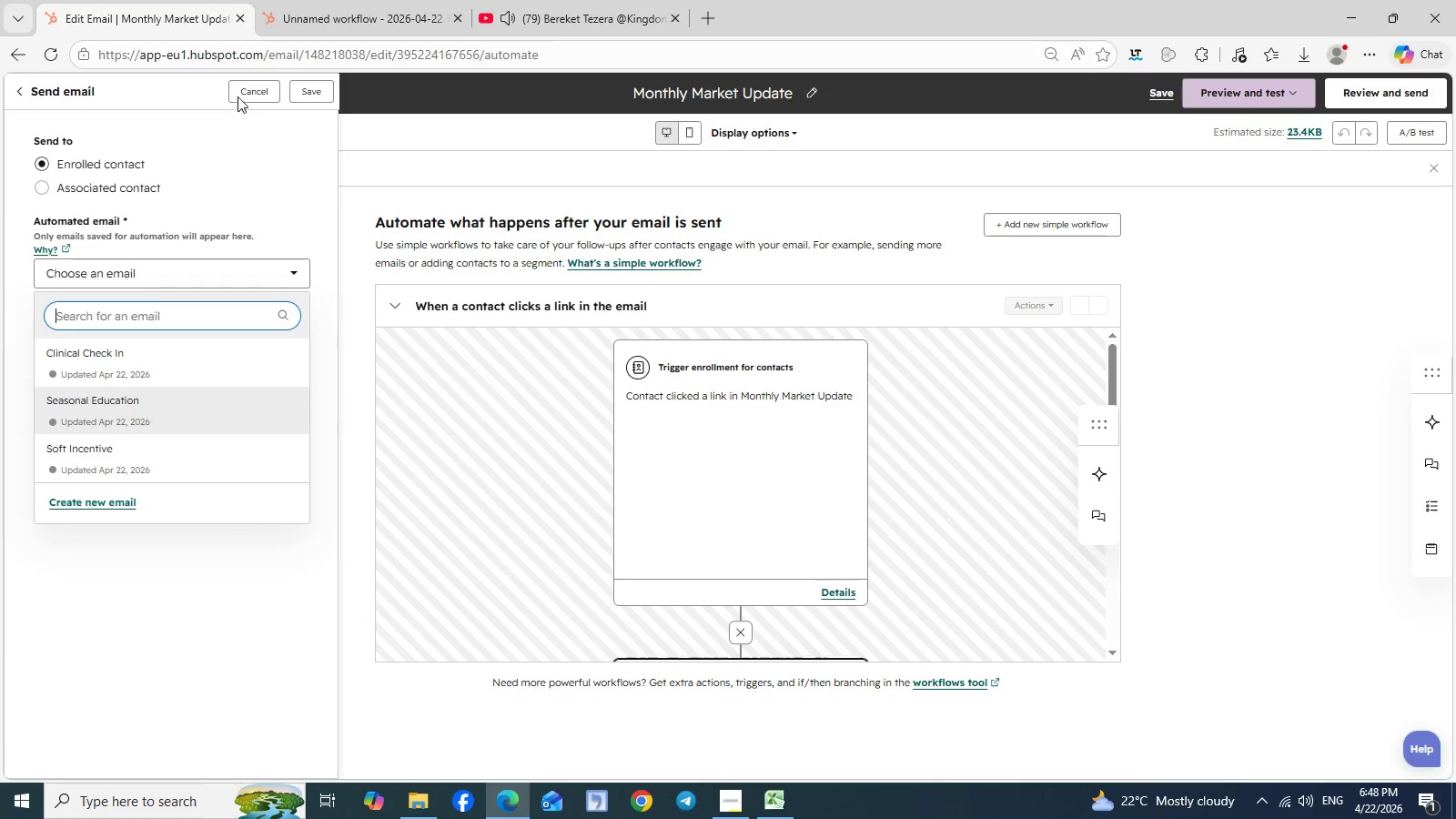 
wait(5.38)
 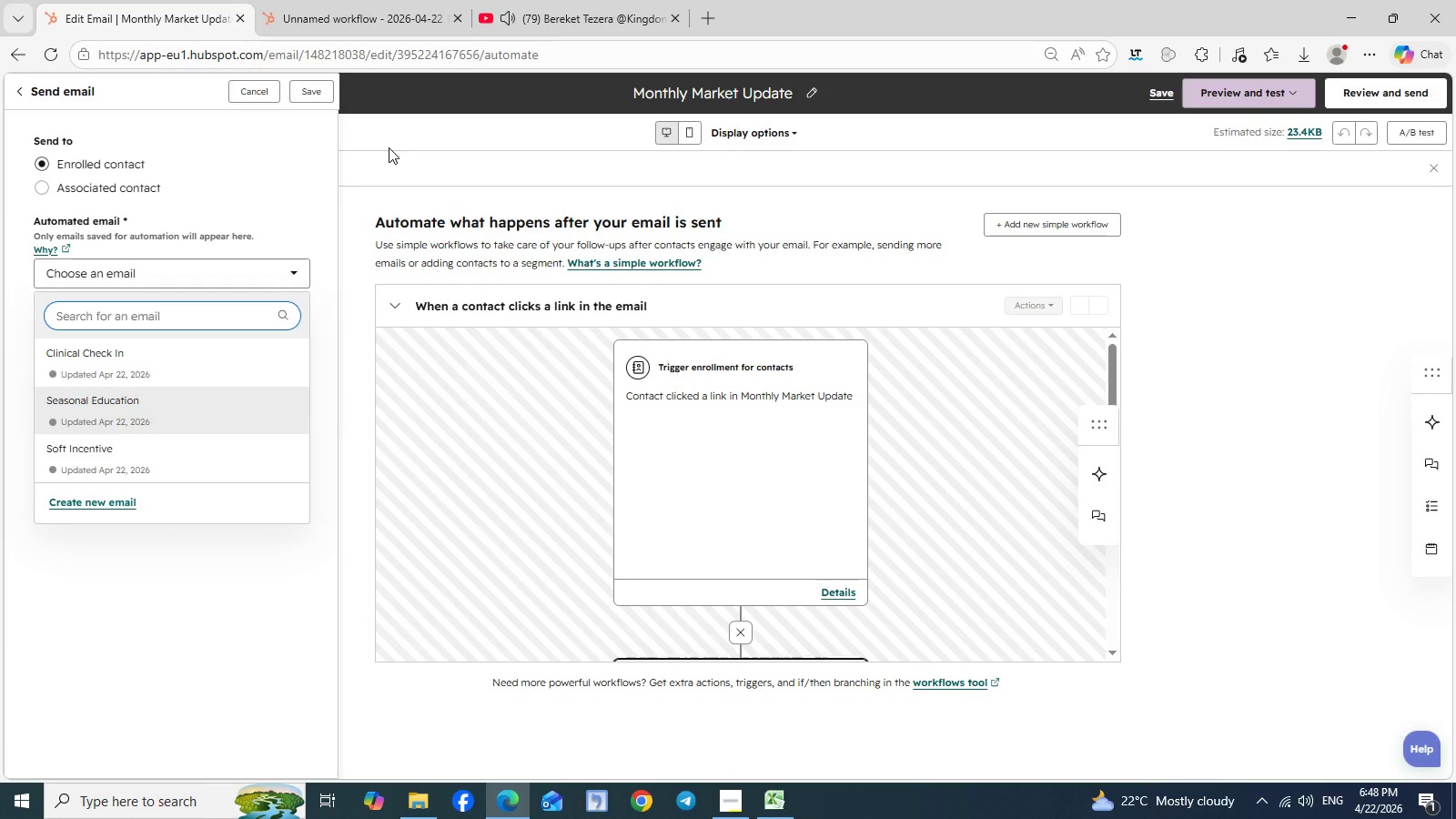 
left_click([255, 94])
 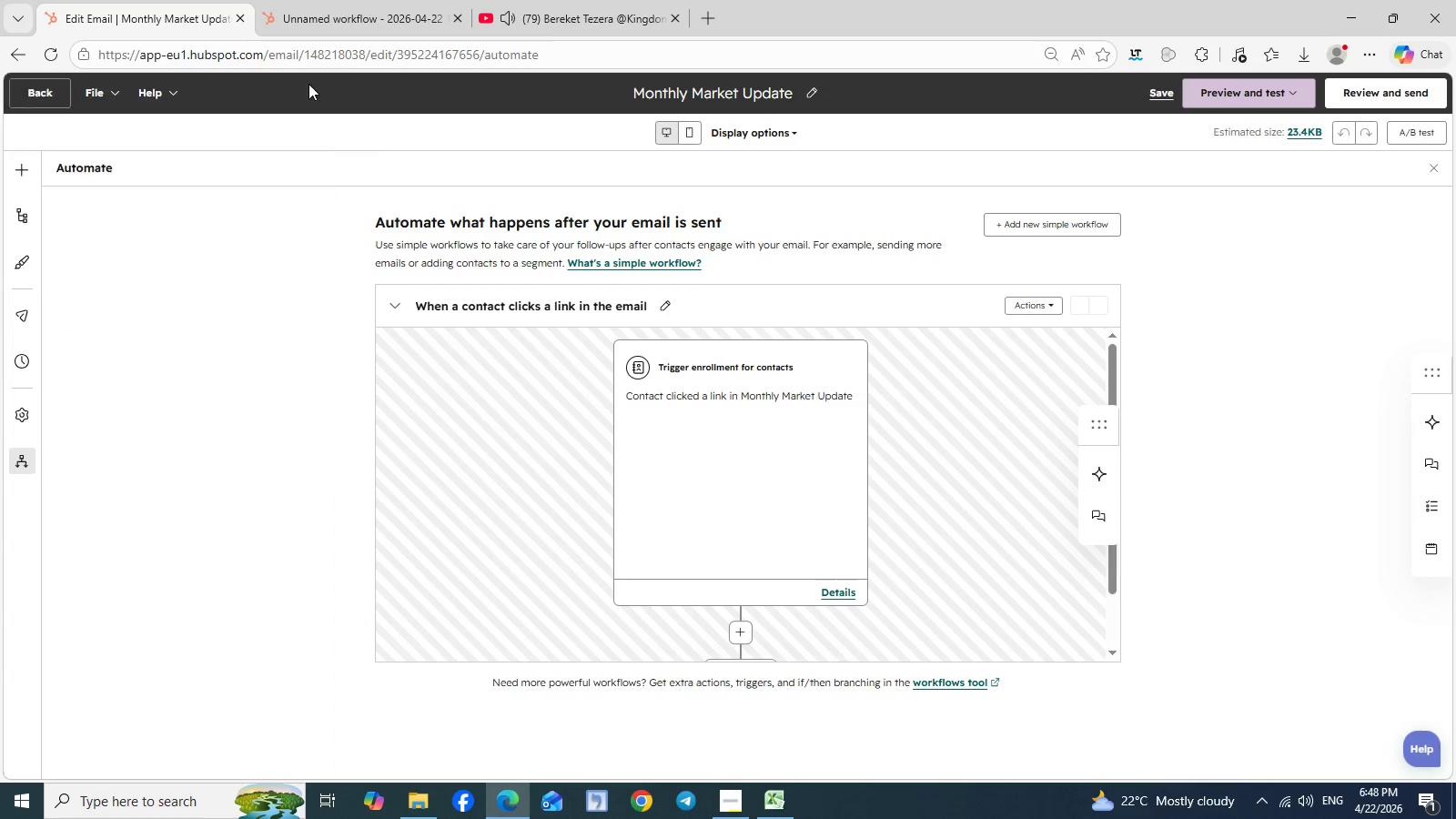 
left_click([308, 84])
 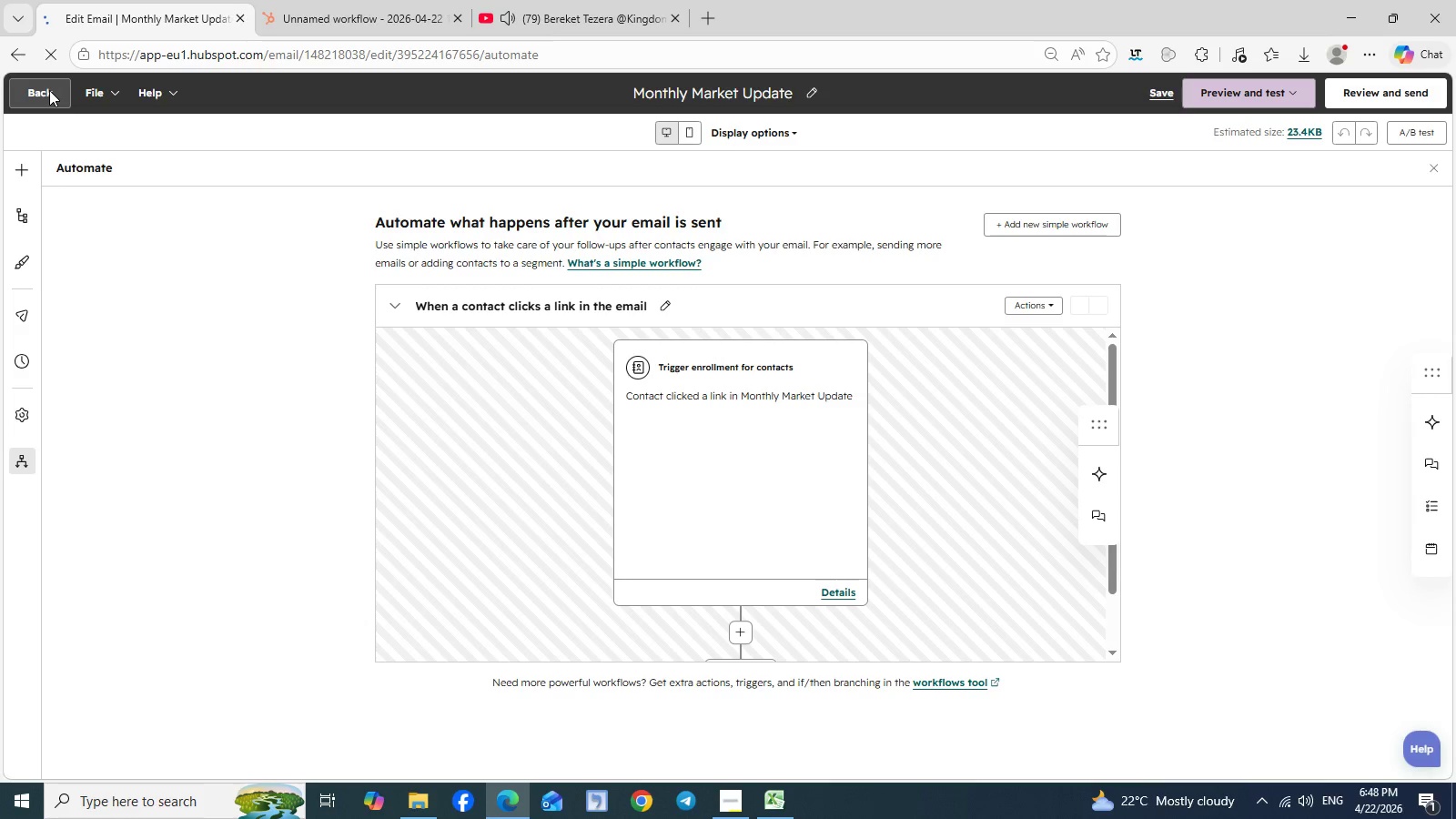 
left_click([49, 90])
 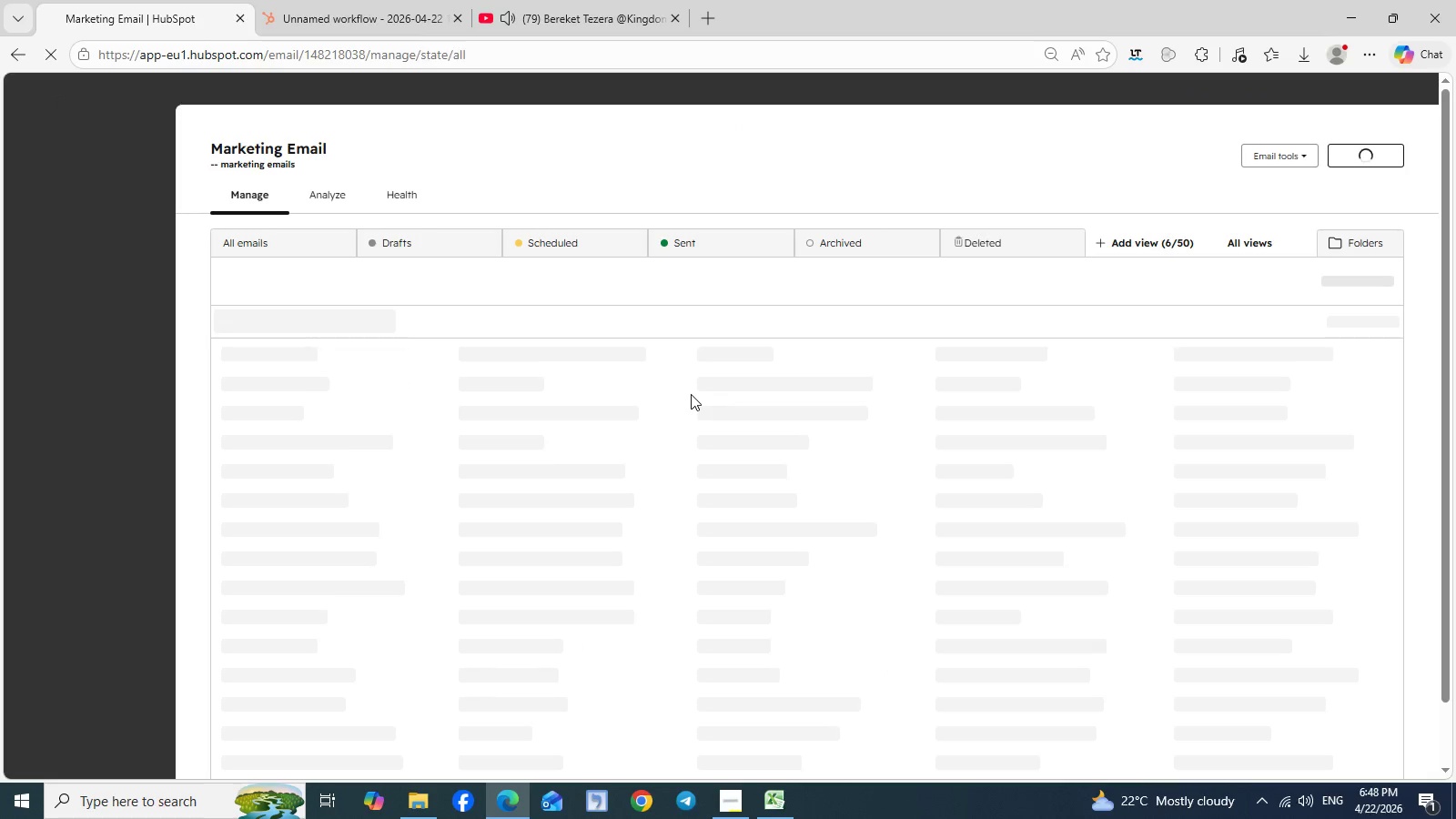 
wait(8.4)
 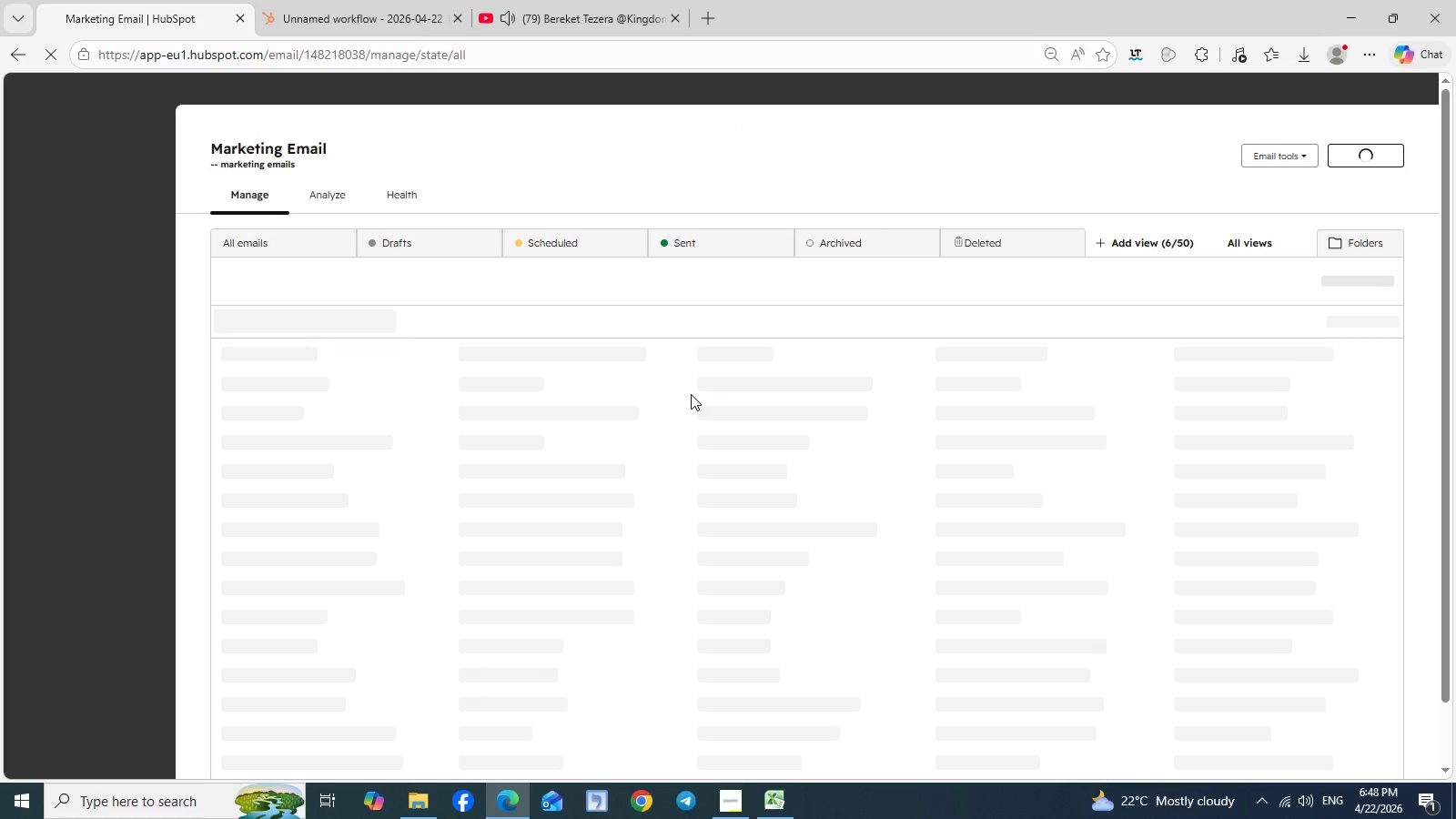 
mouse_move([375, 375])
 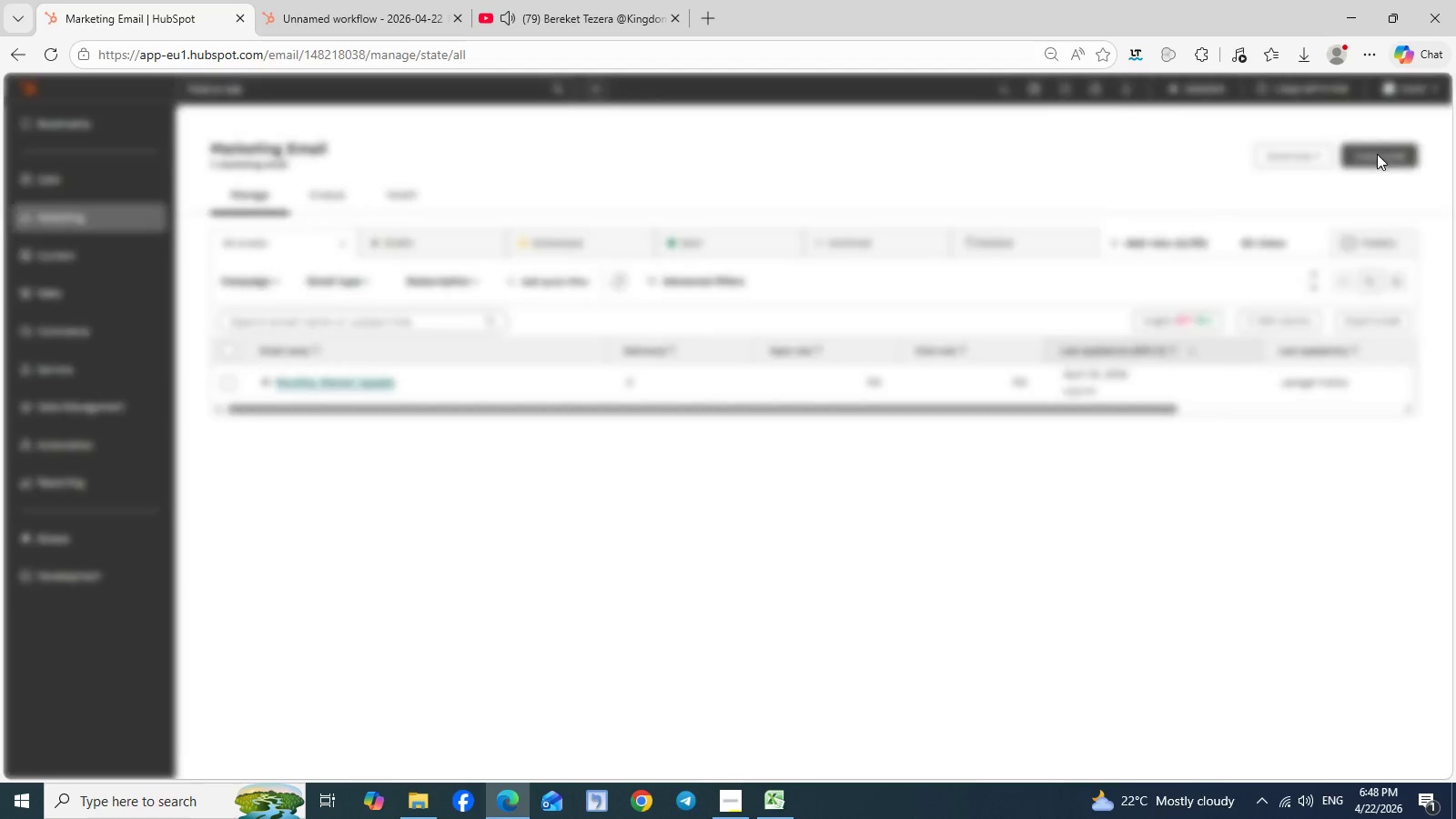 
left_click([1377, 154])
 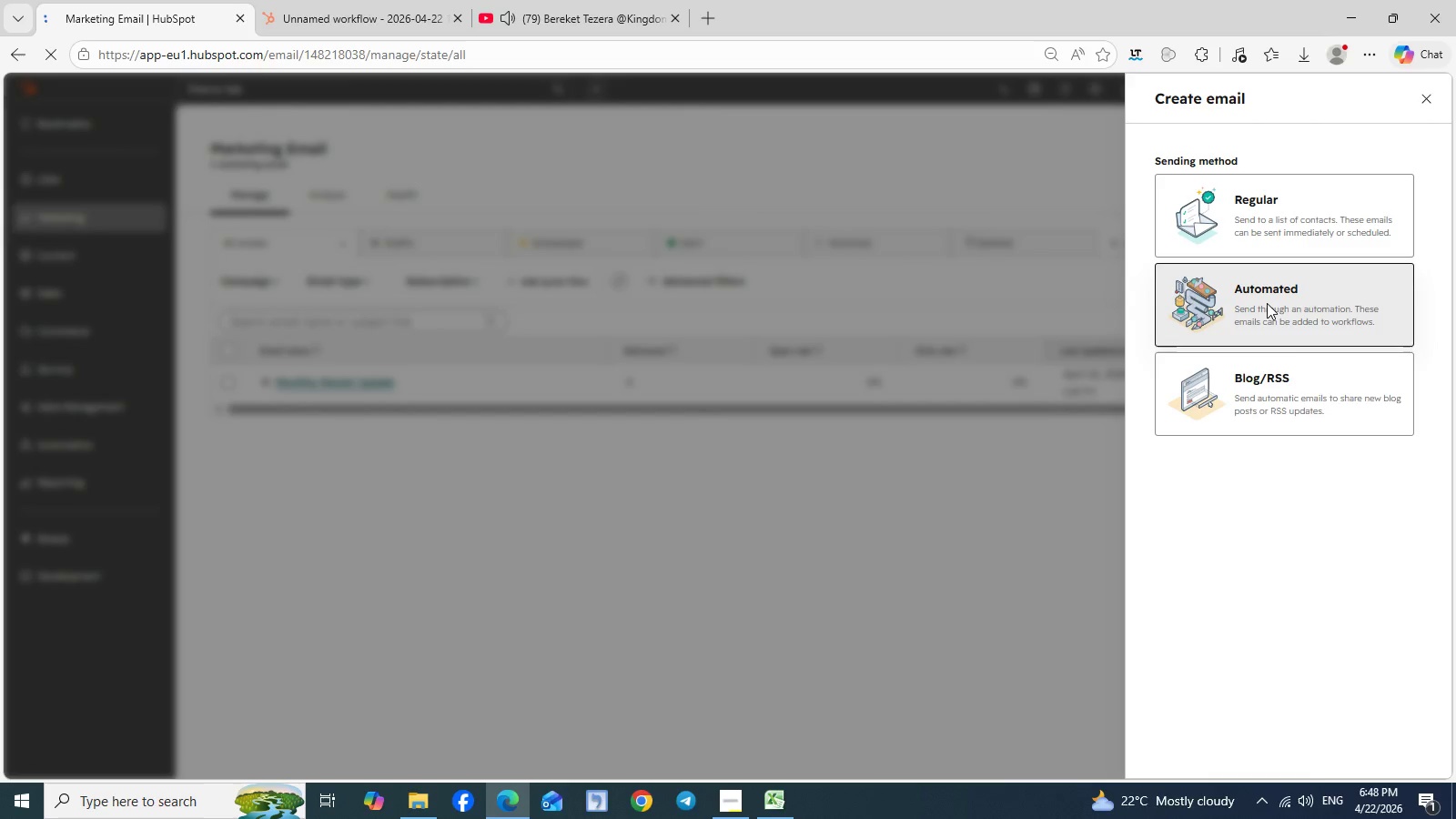 
left_click([1267, 303])
 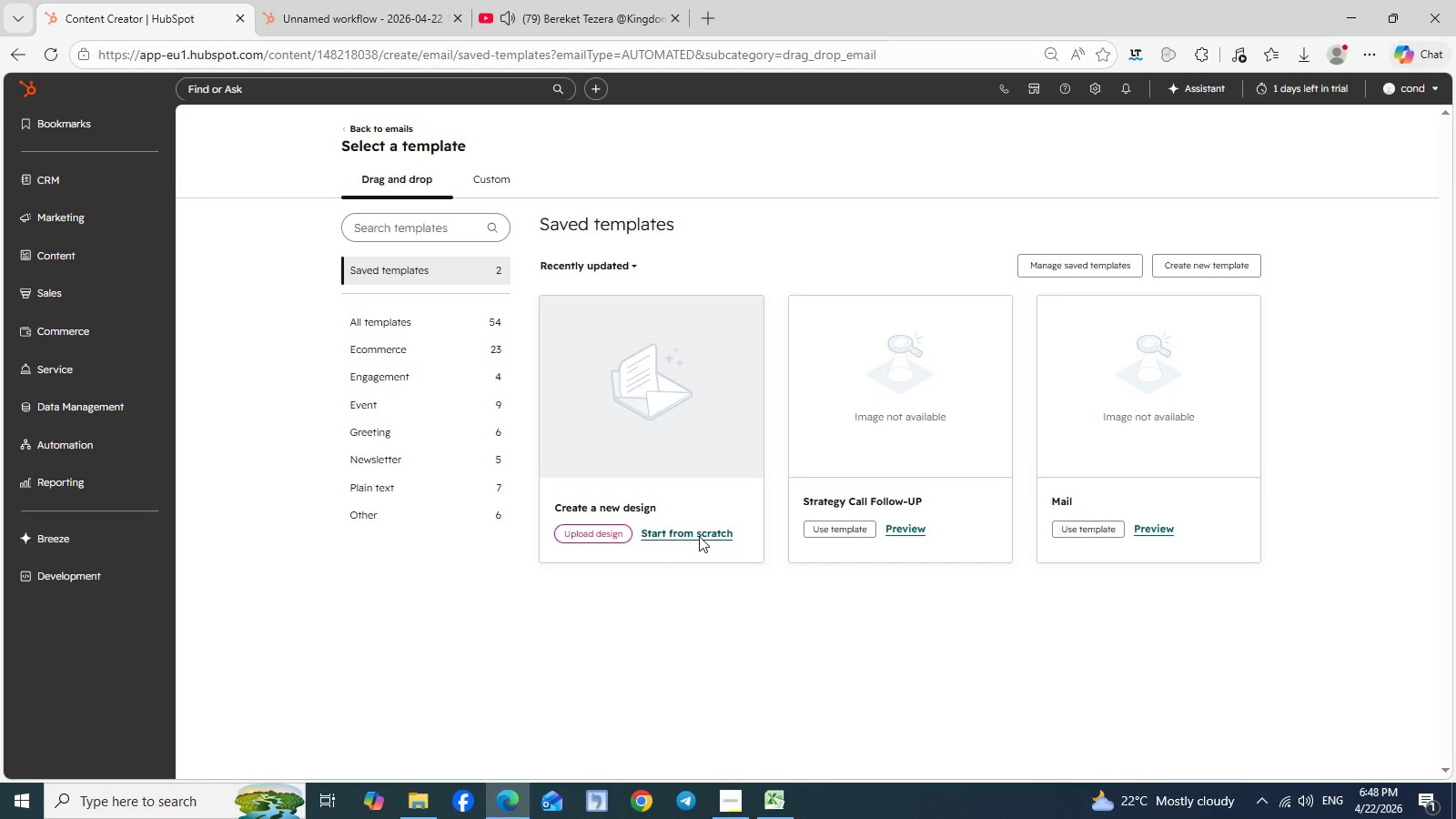 
left_click([699, 536])
 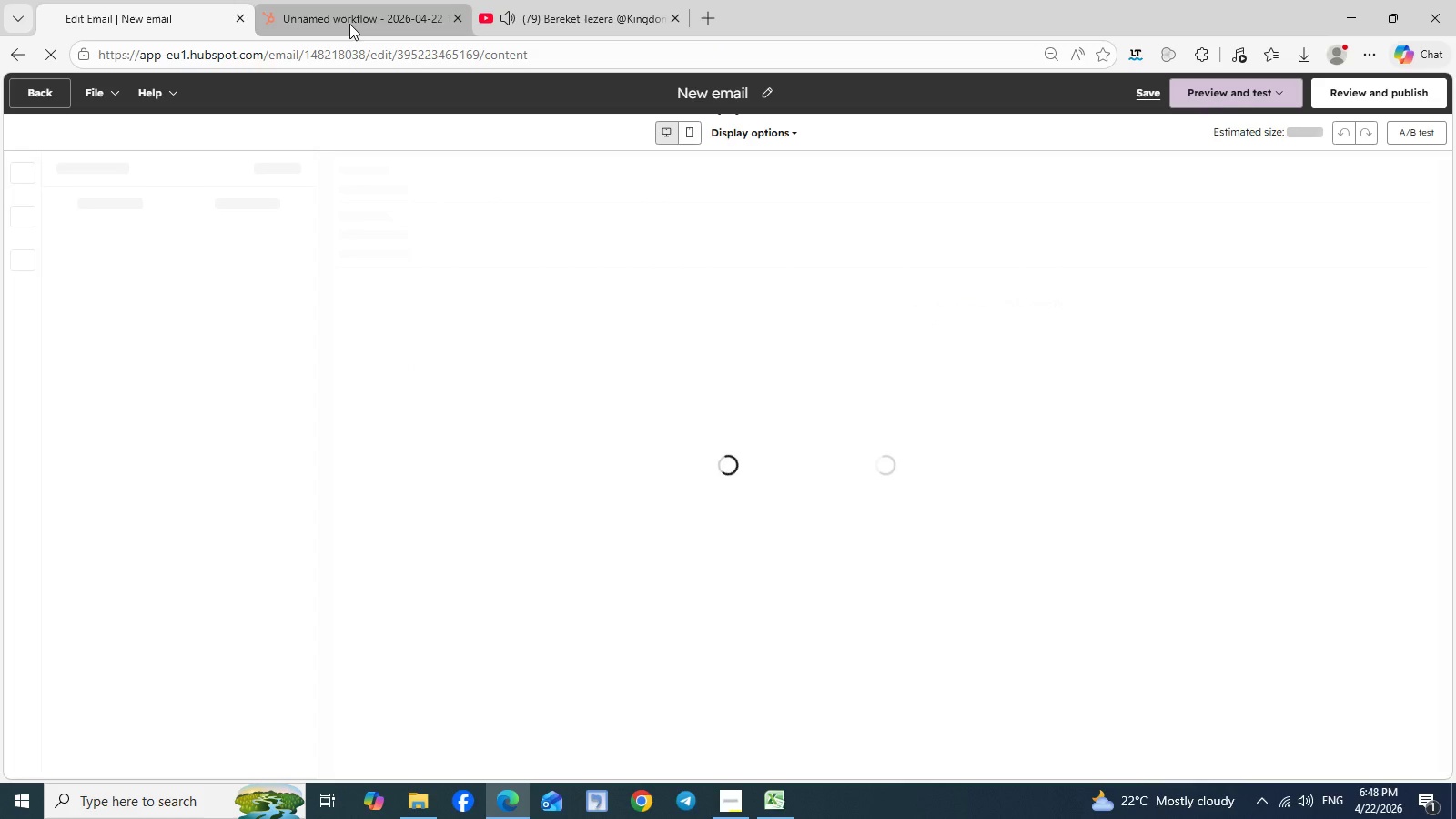 
wait(5.19)
 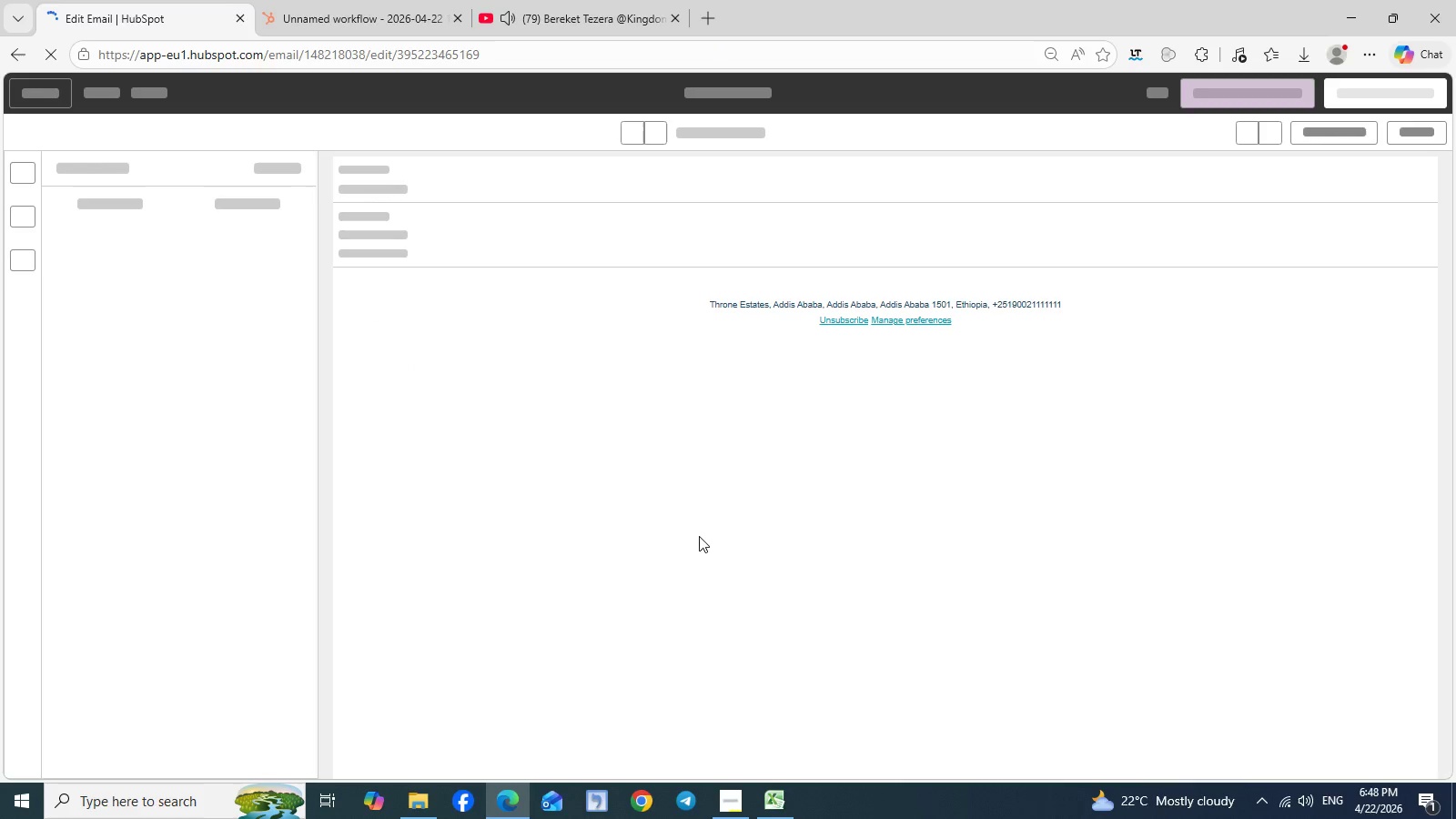 
left_click([349, 24])
 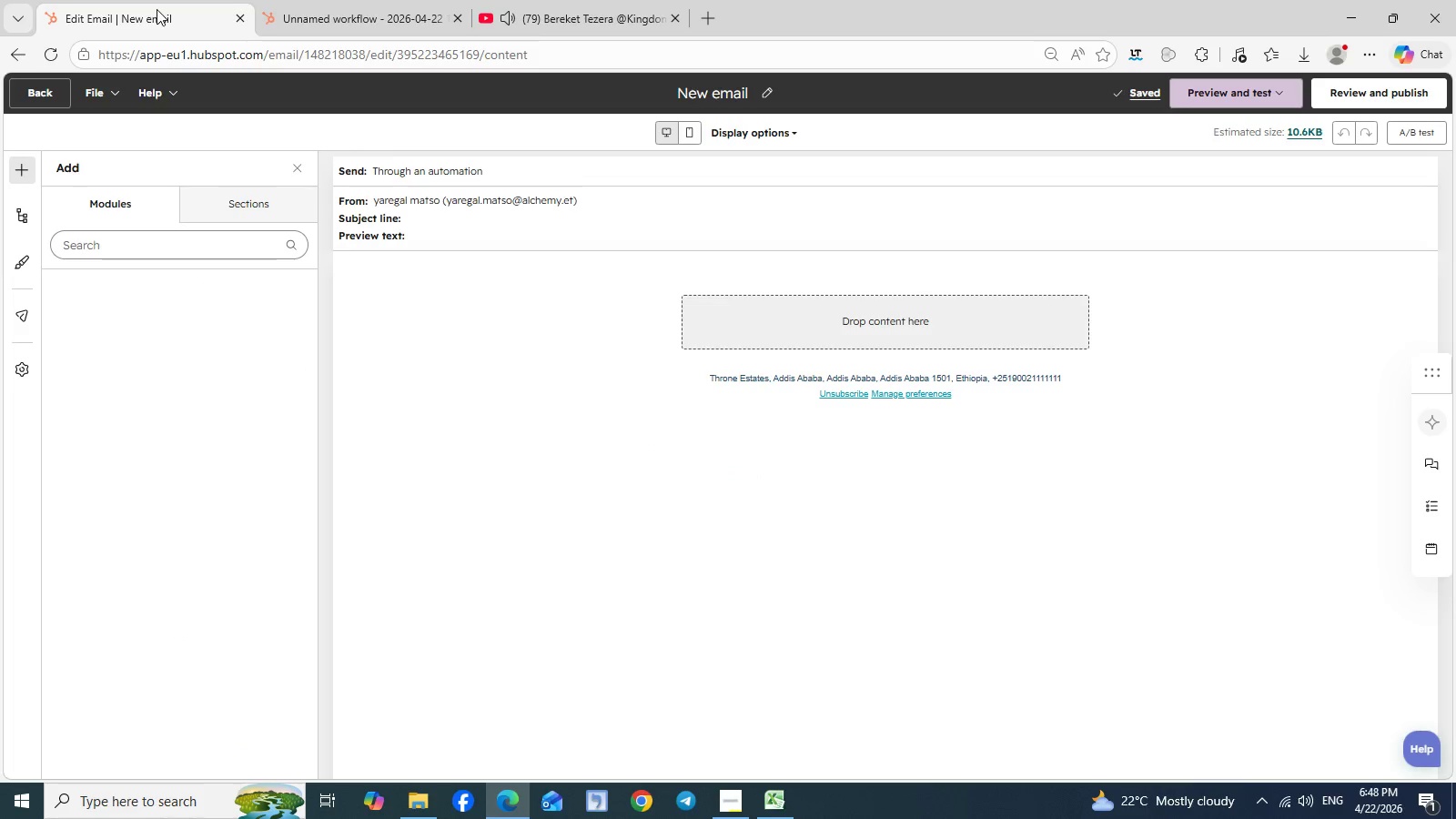 
left_click([157, 9])
 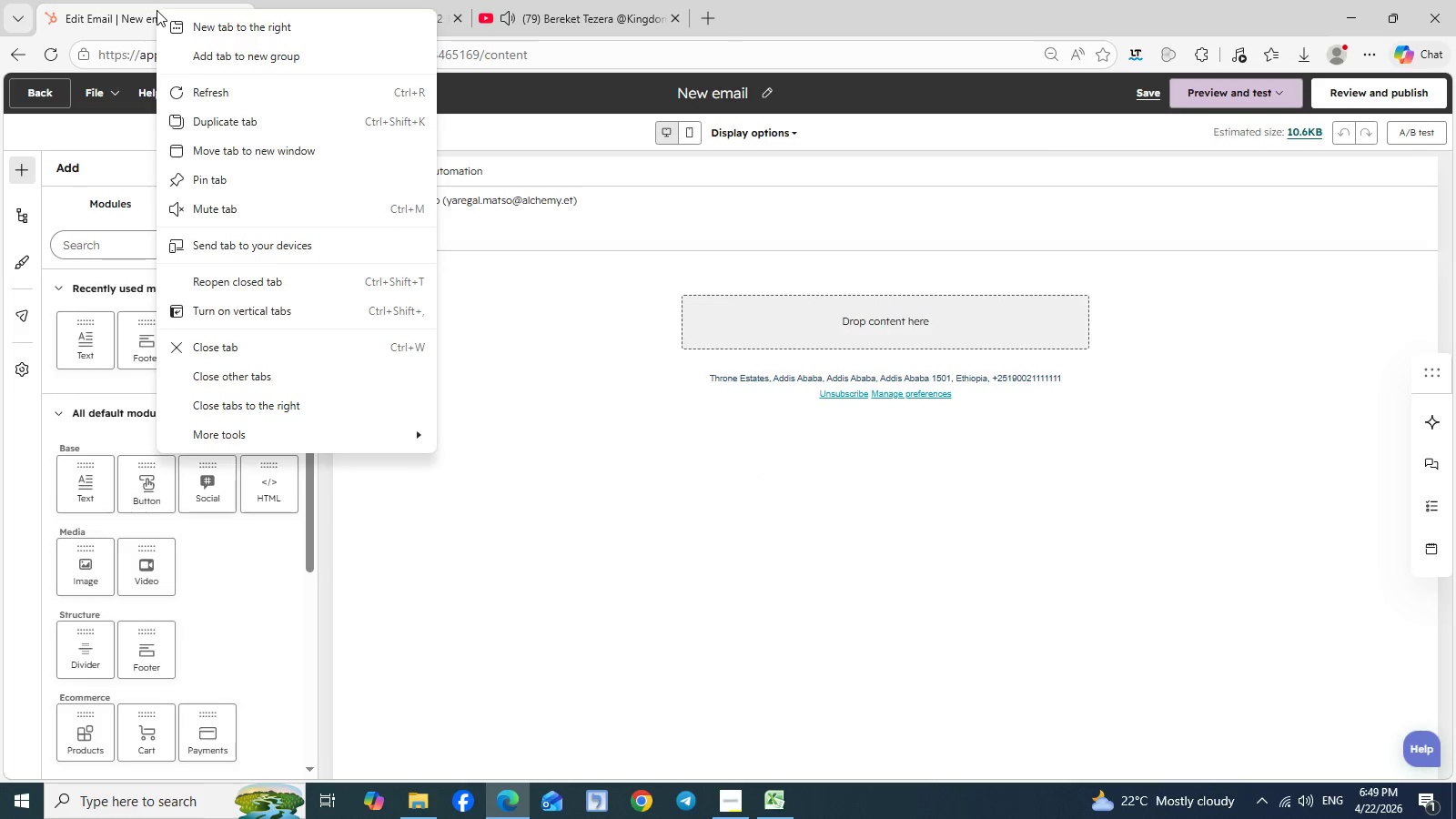 
right_click([157, 9])
 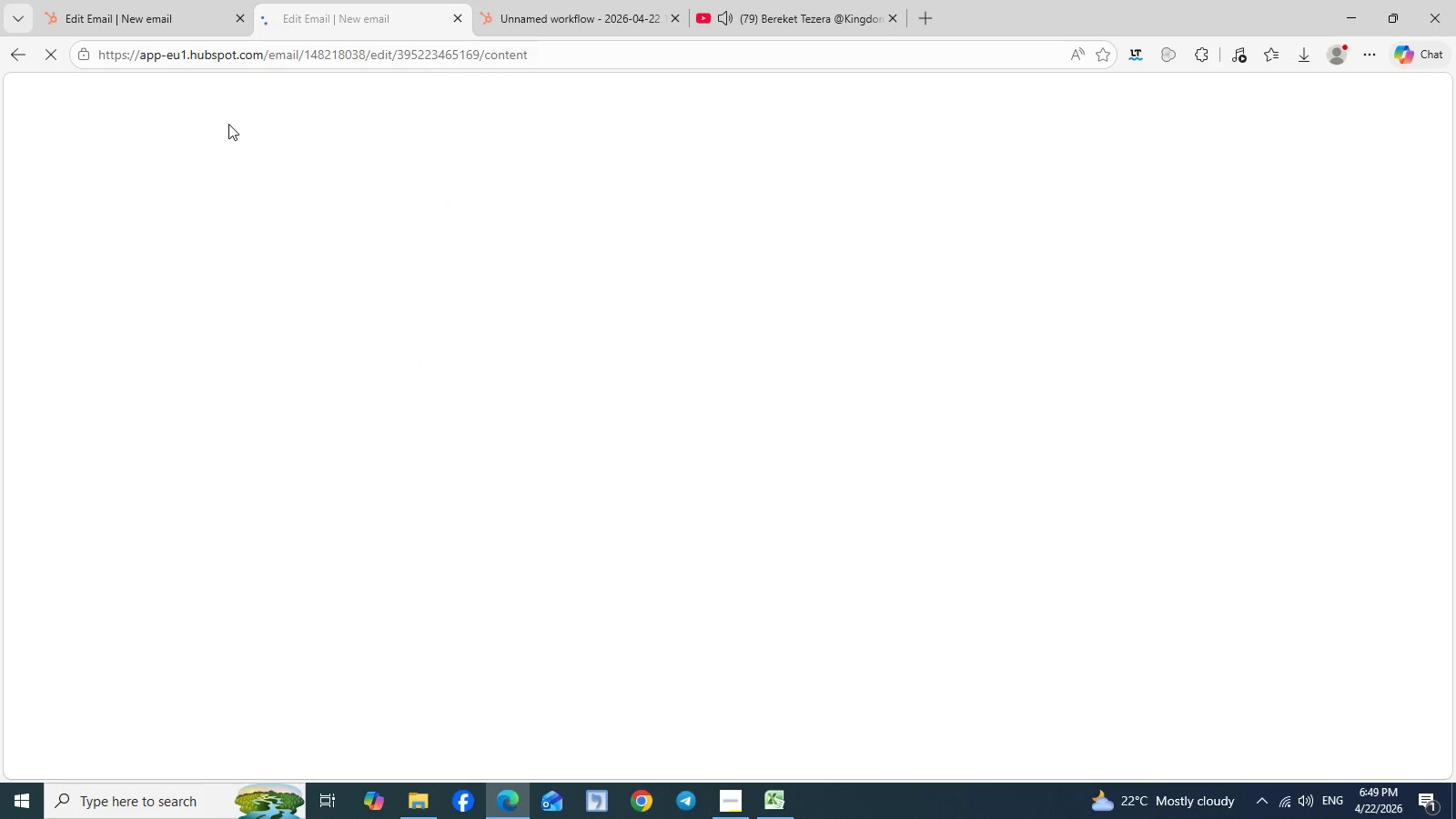 
left_click([228, 124])
 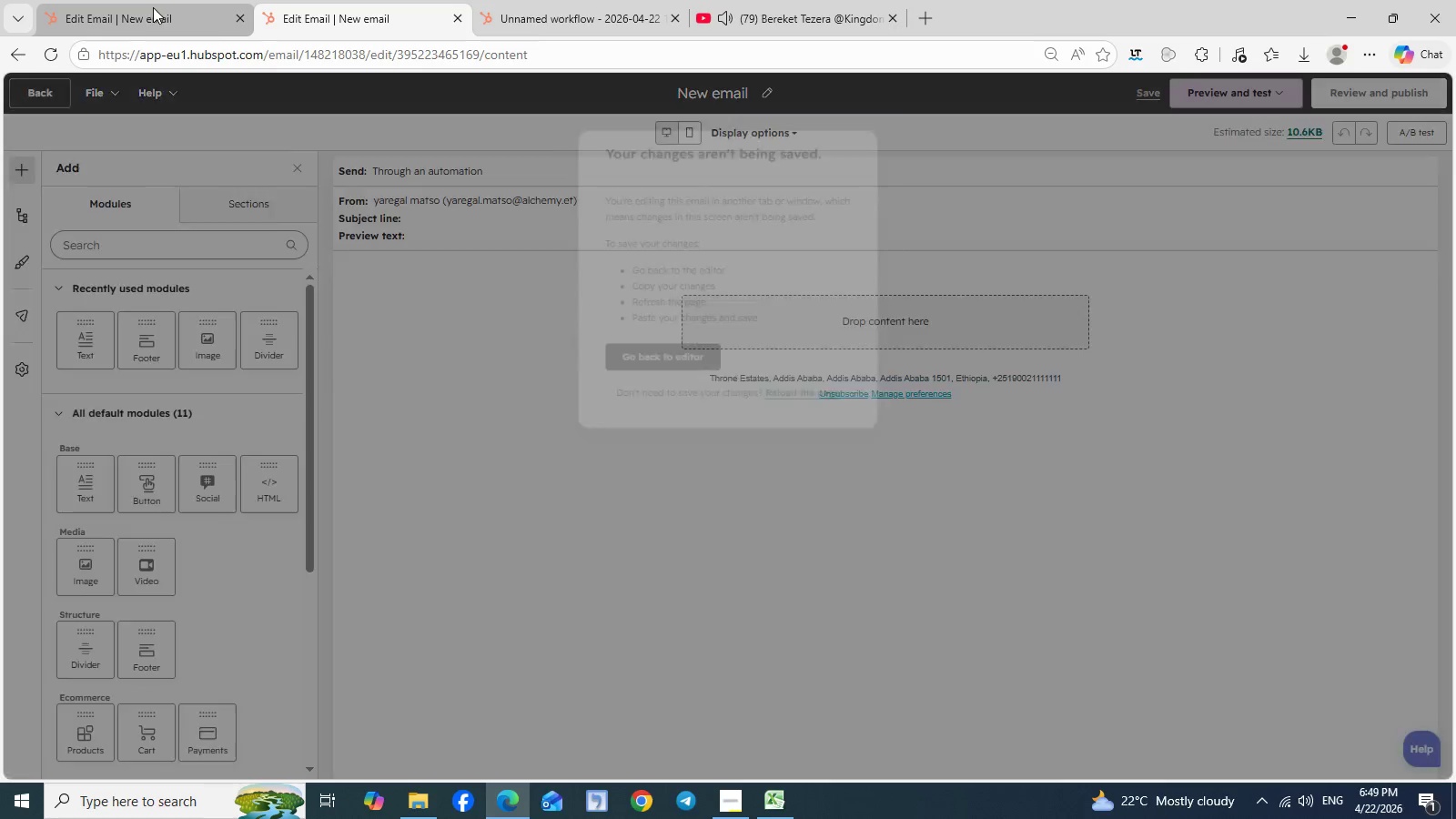 
wait(5.41)
 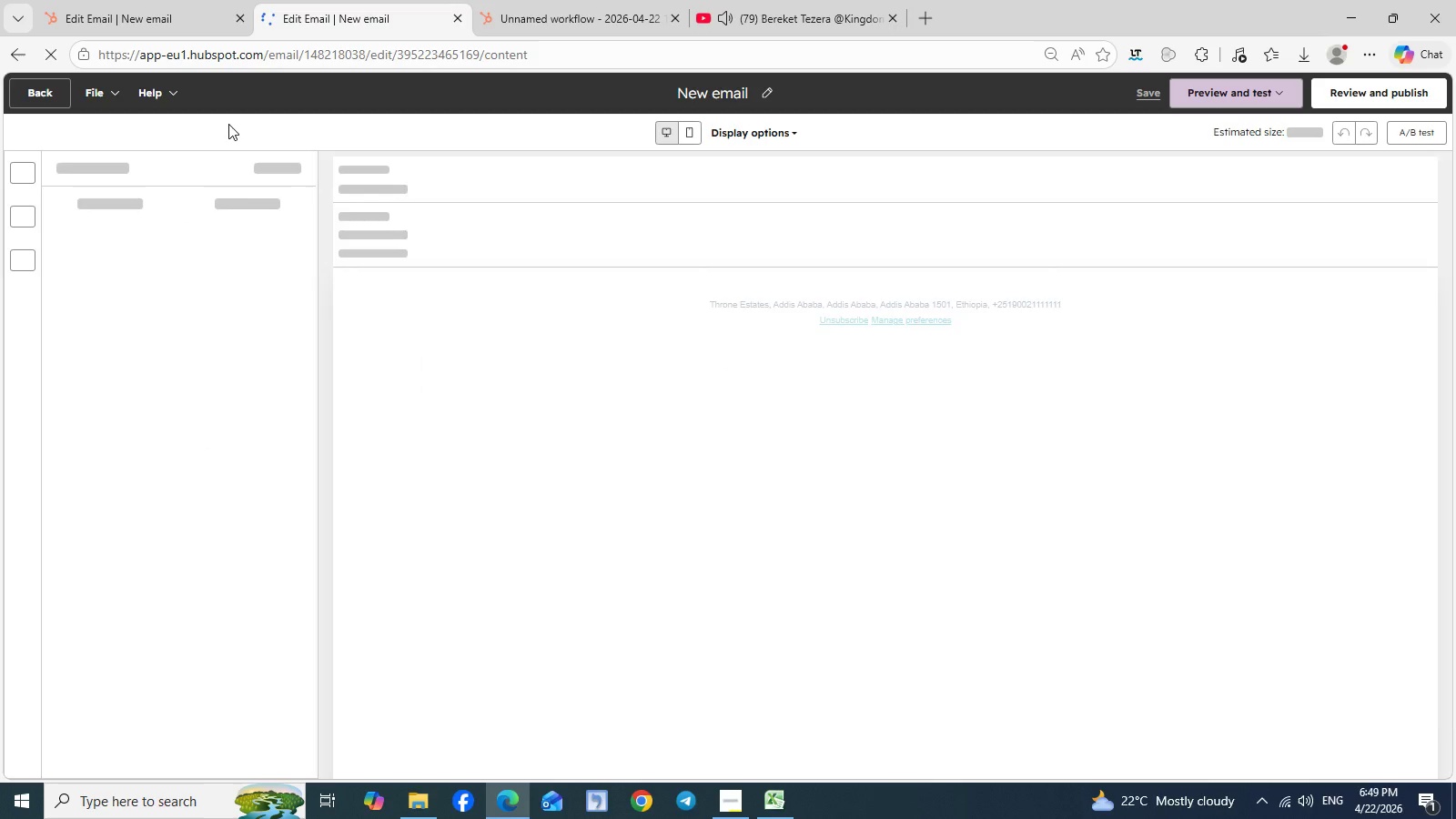 
left_click([152, 7])
 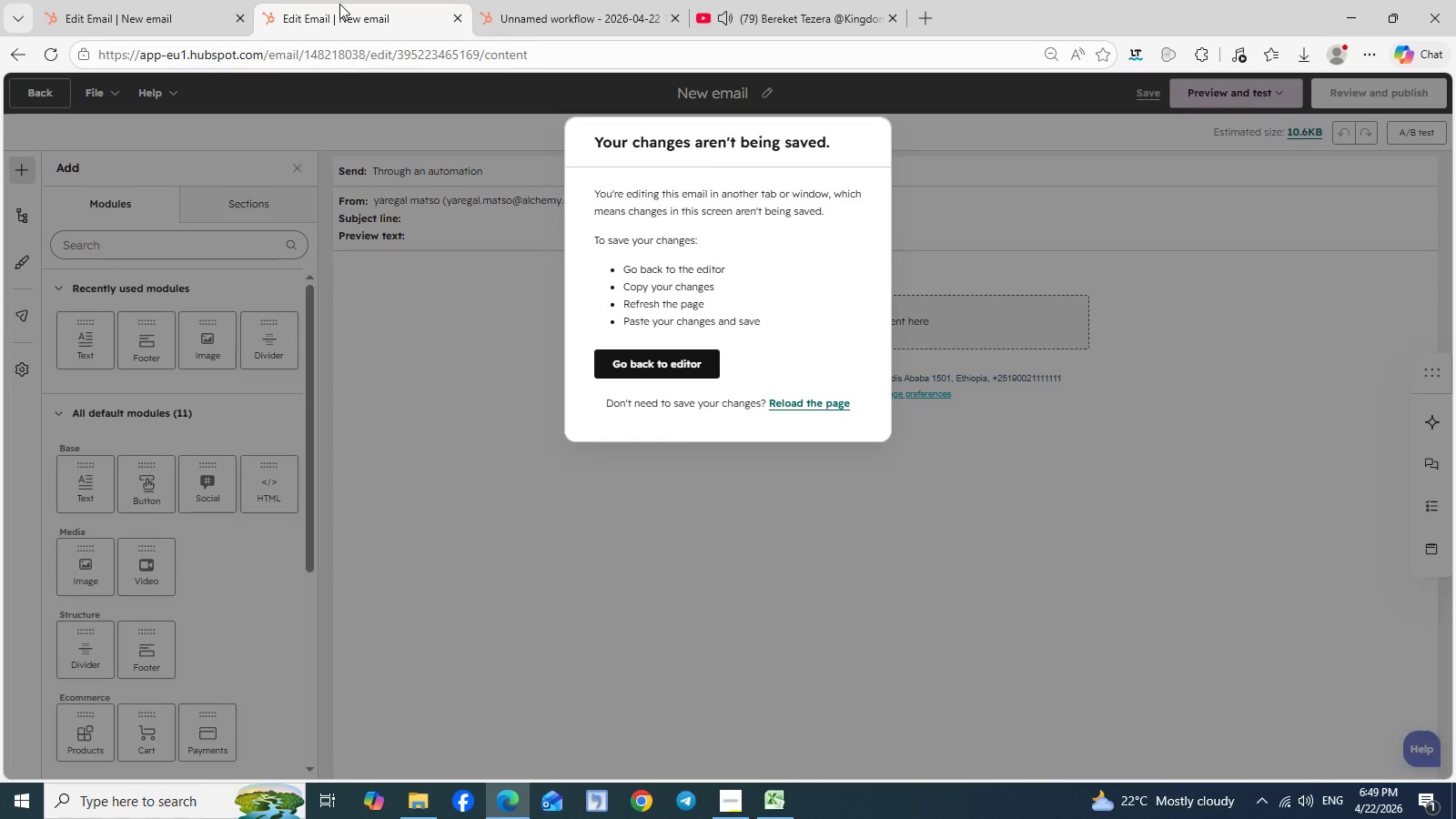 
left_click([339, 4])
 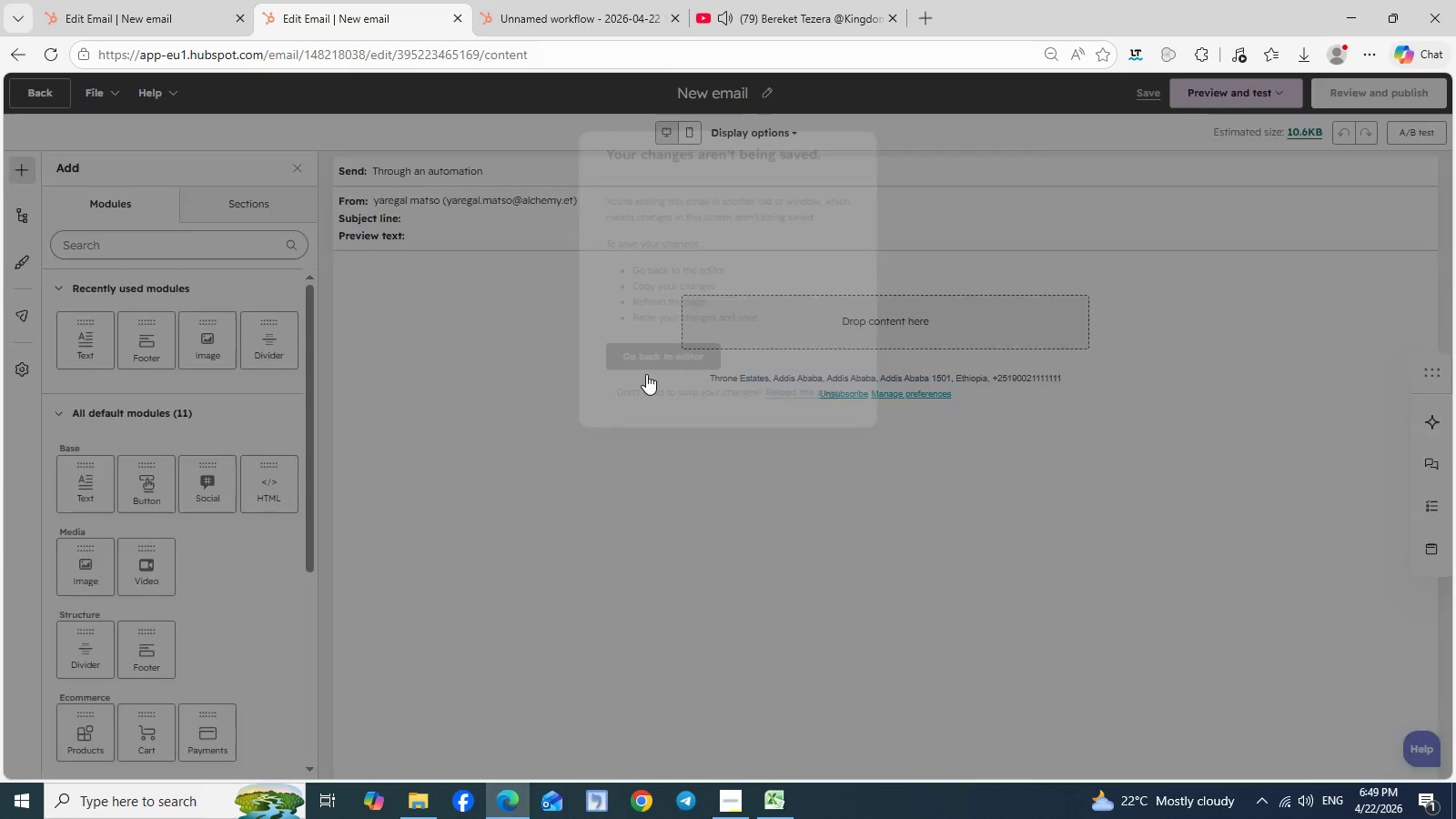 
left_click([646, 374])
 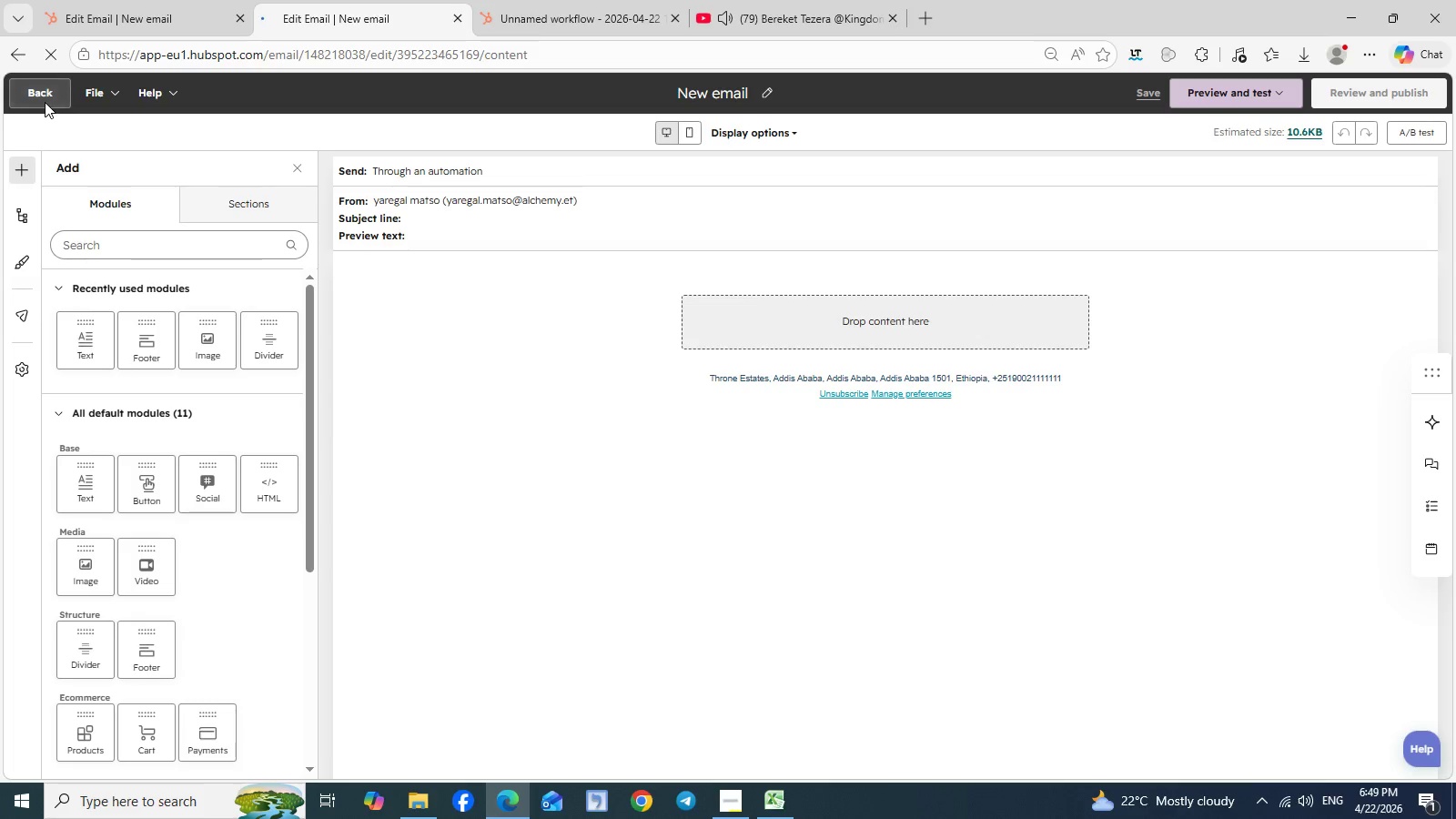 
left_click([45, 102])
 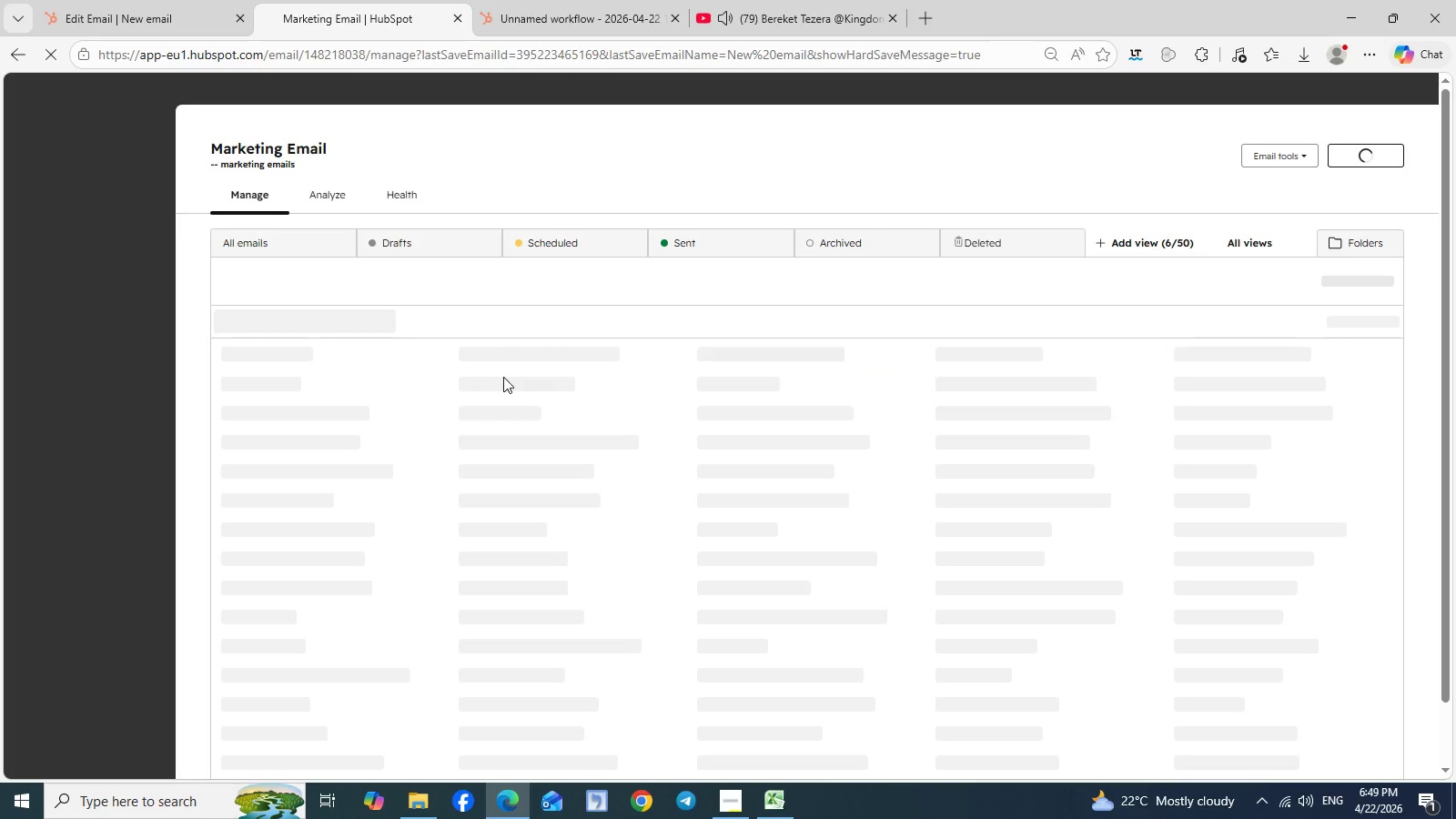 
mouse_move([493, 394])
 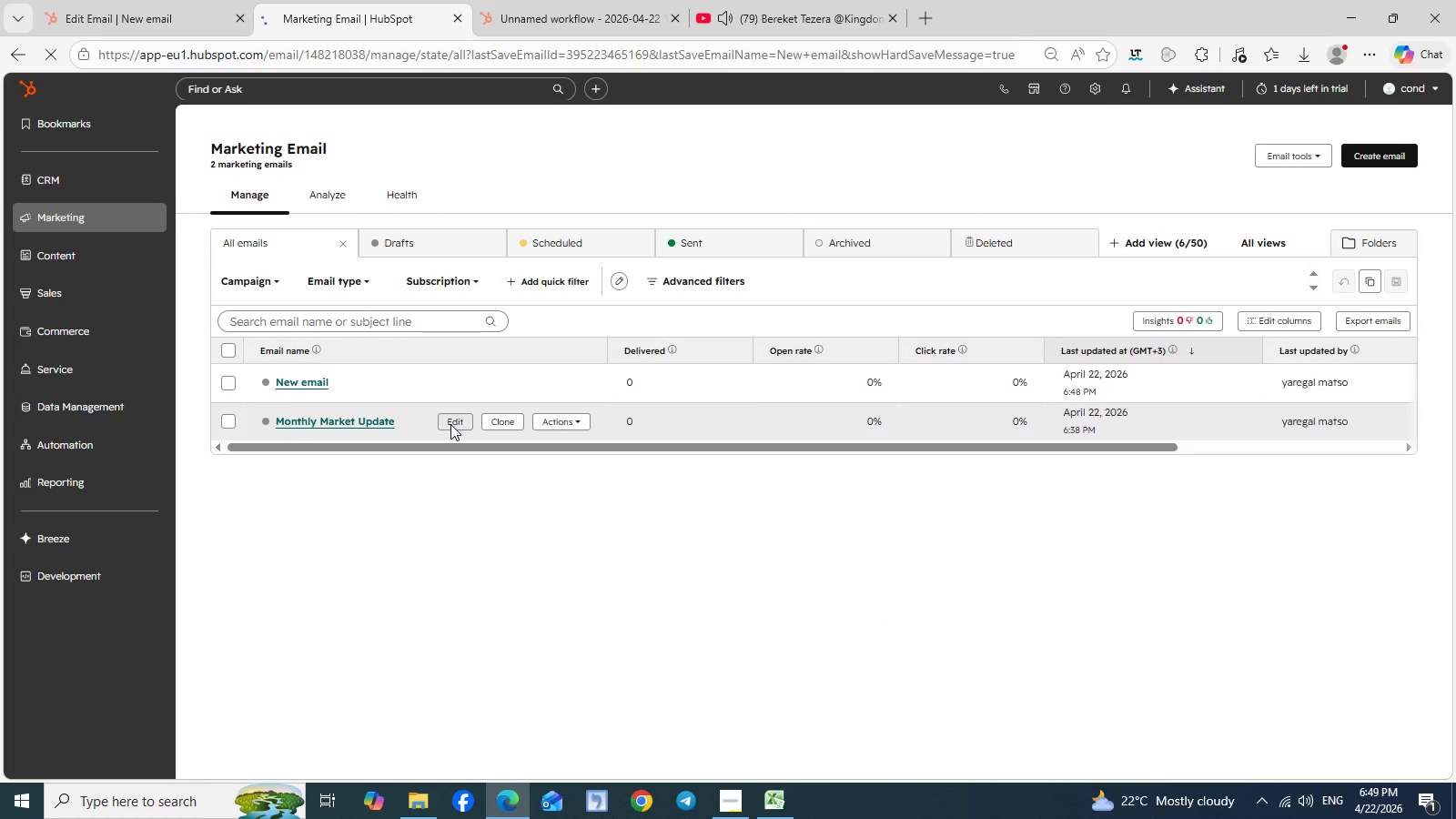 
left_click([450, 424])
 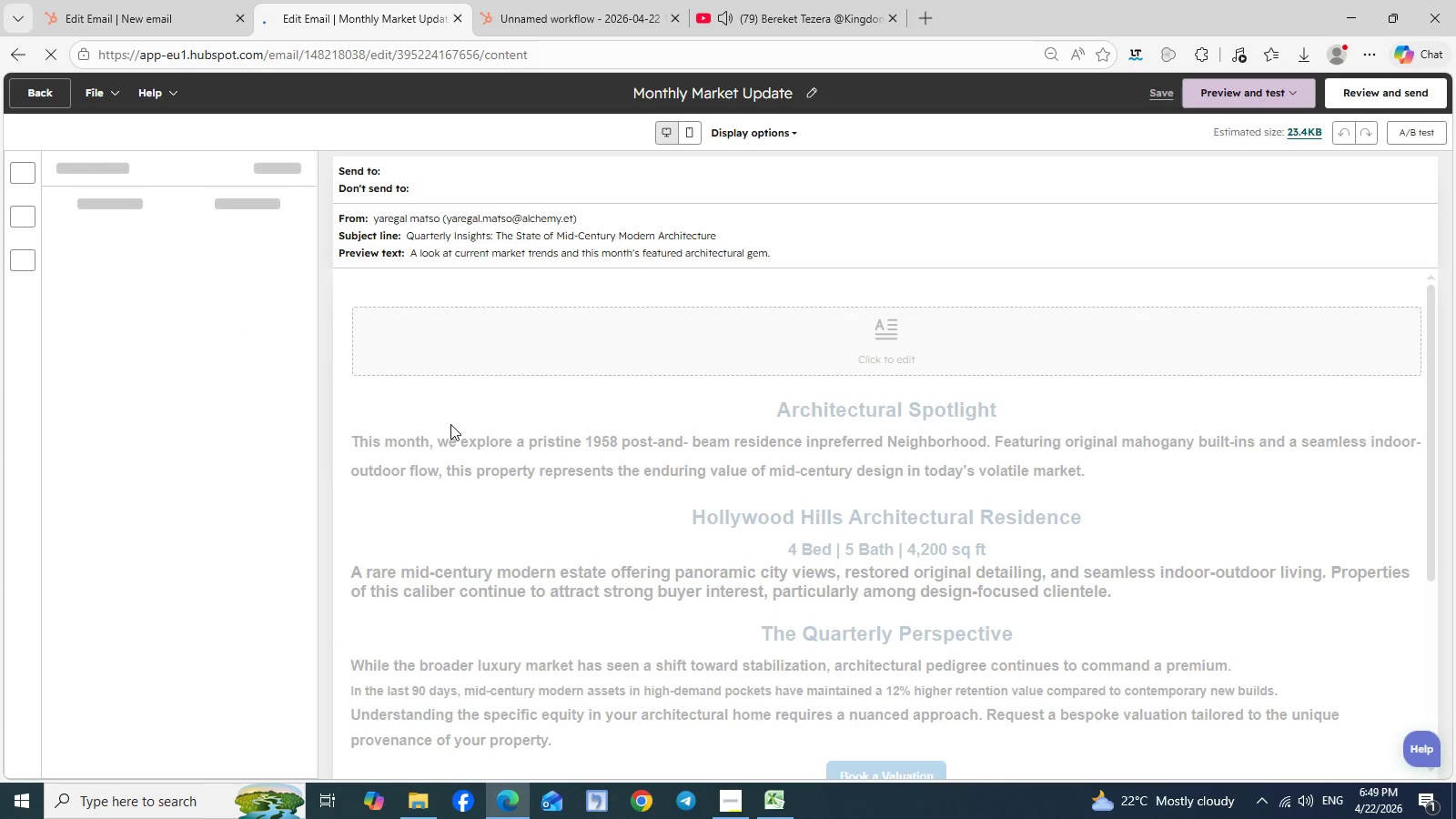 
wait(8.47)
 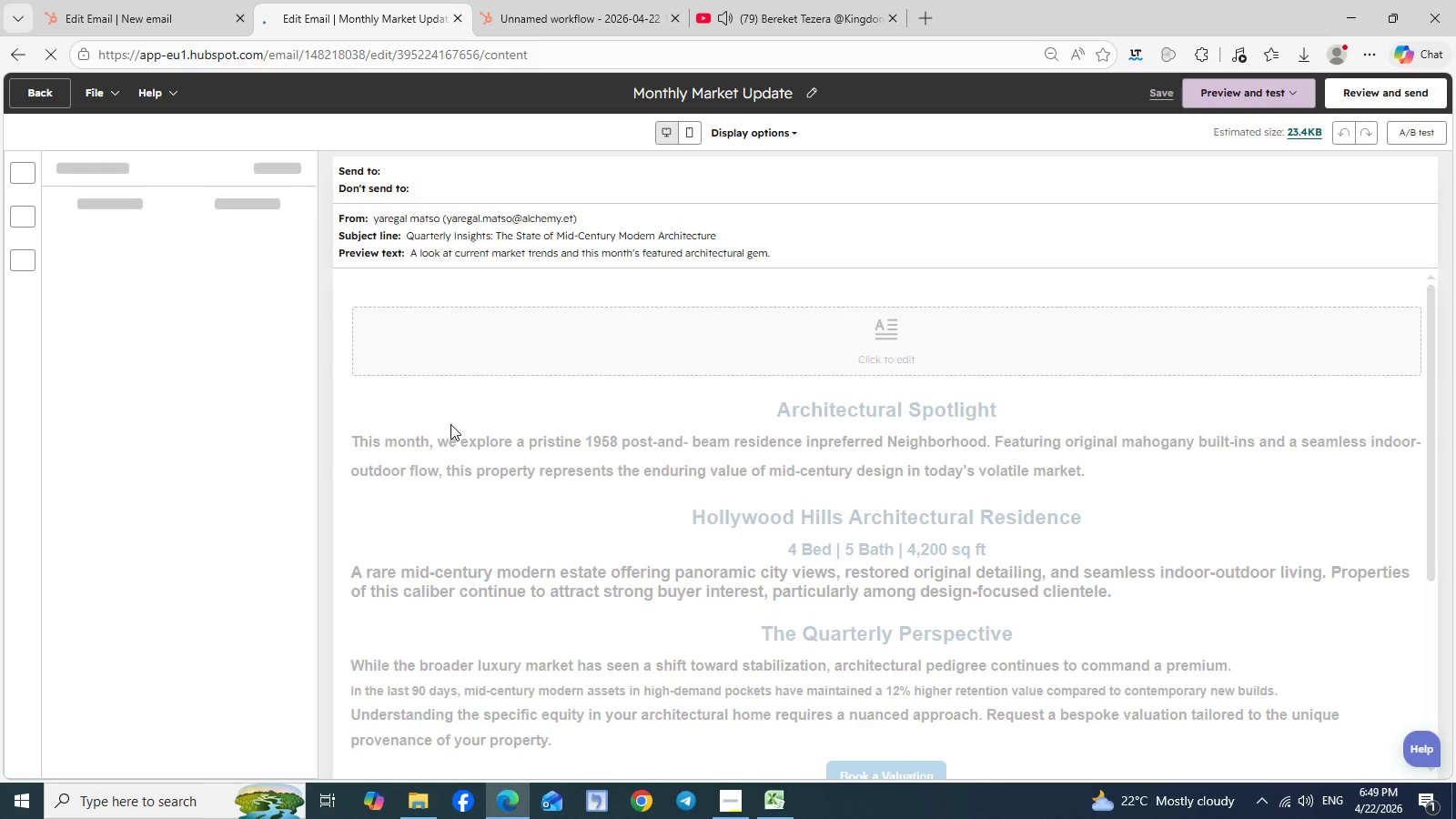 
left_click([590, 257])
 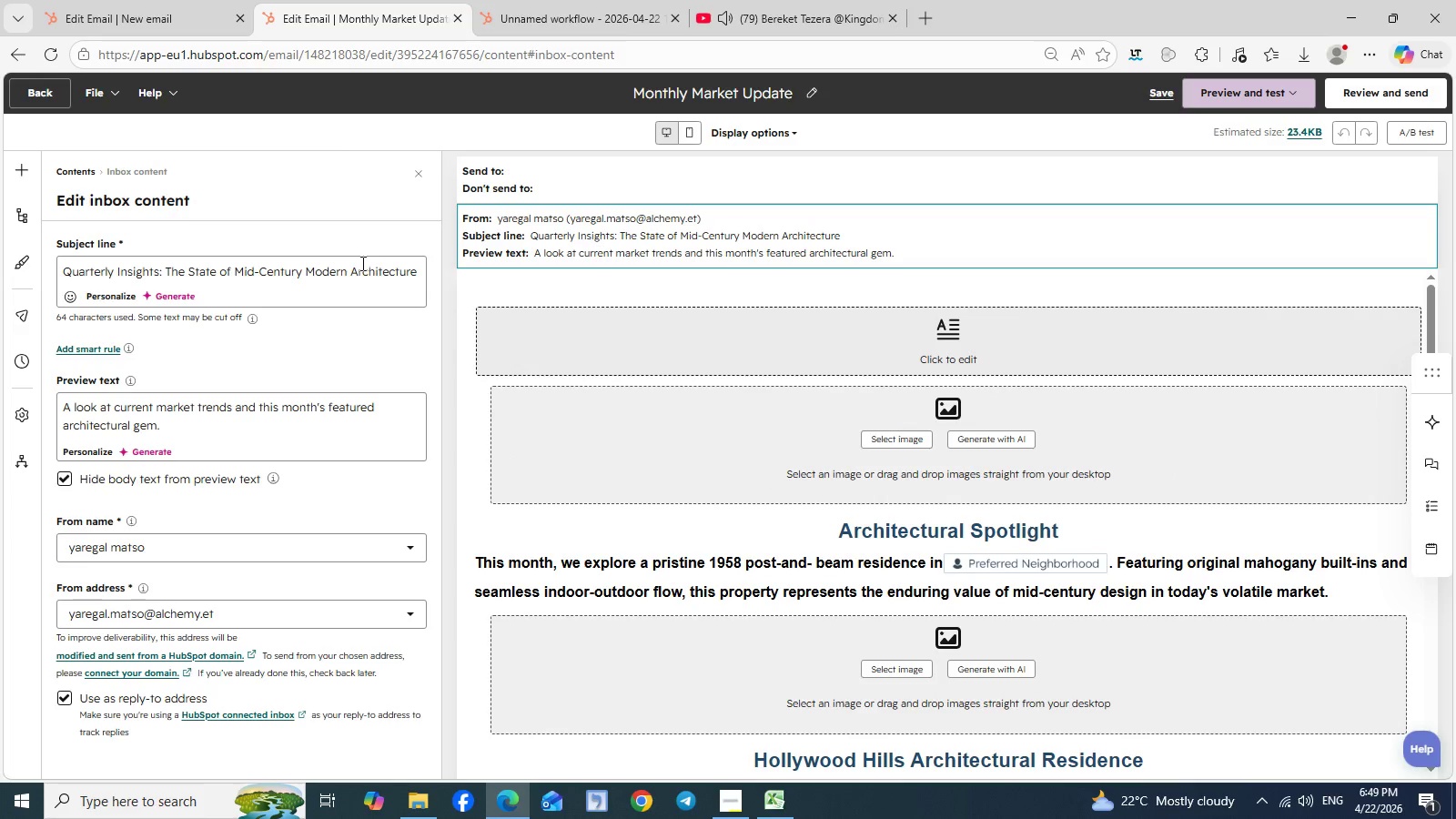 
wait(5.28)
 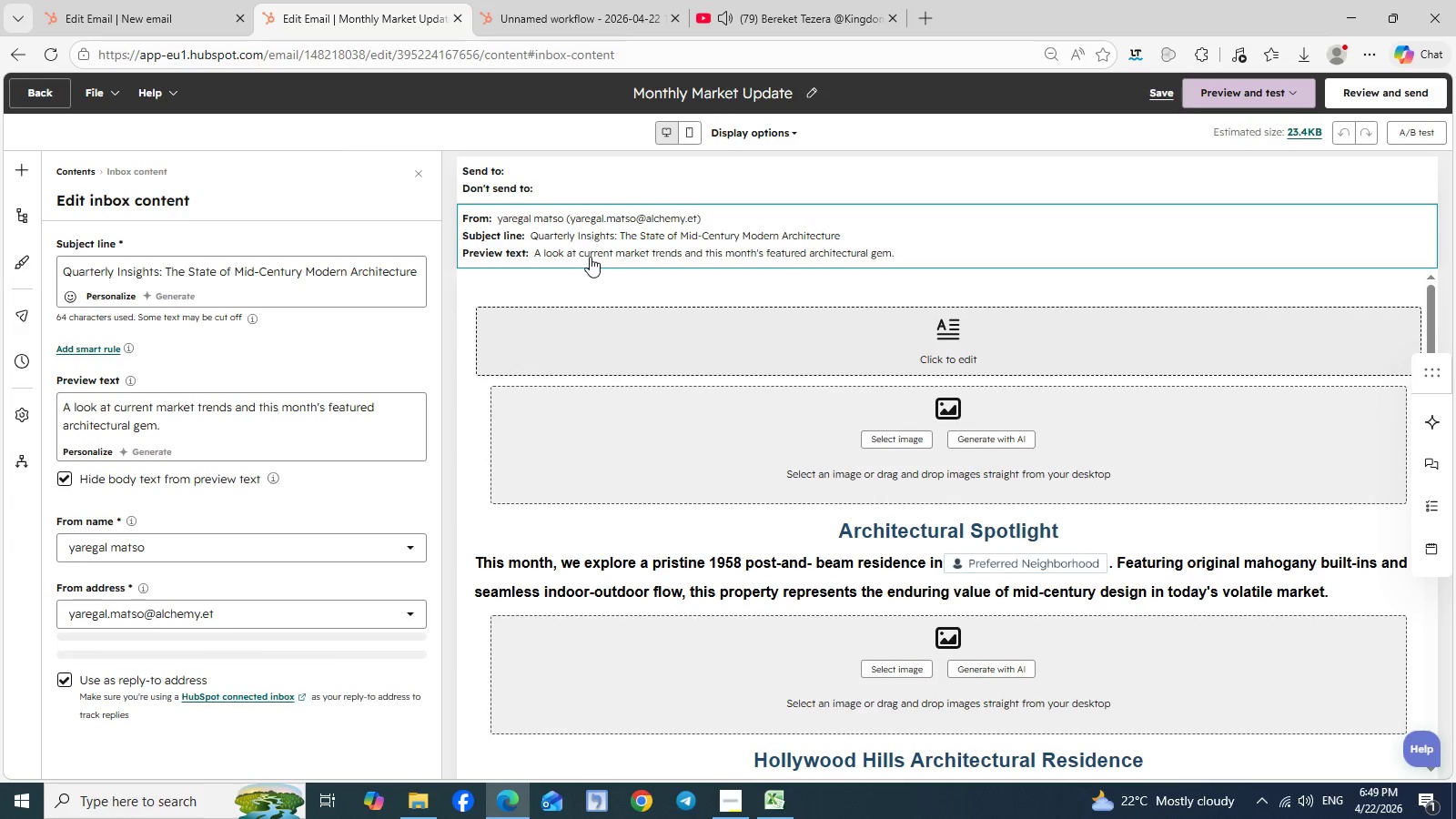 
double_click([361, 263])
 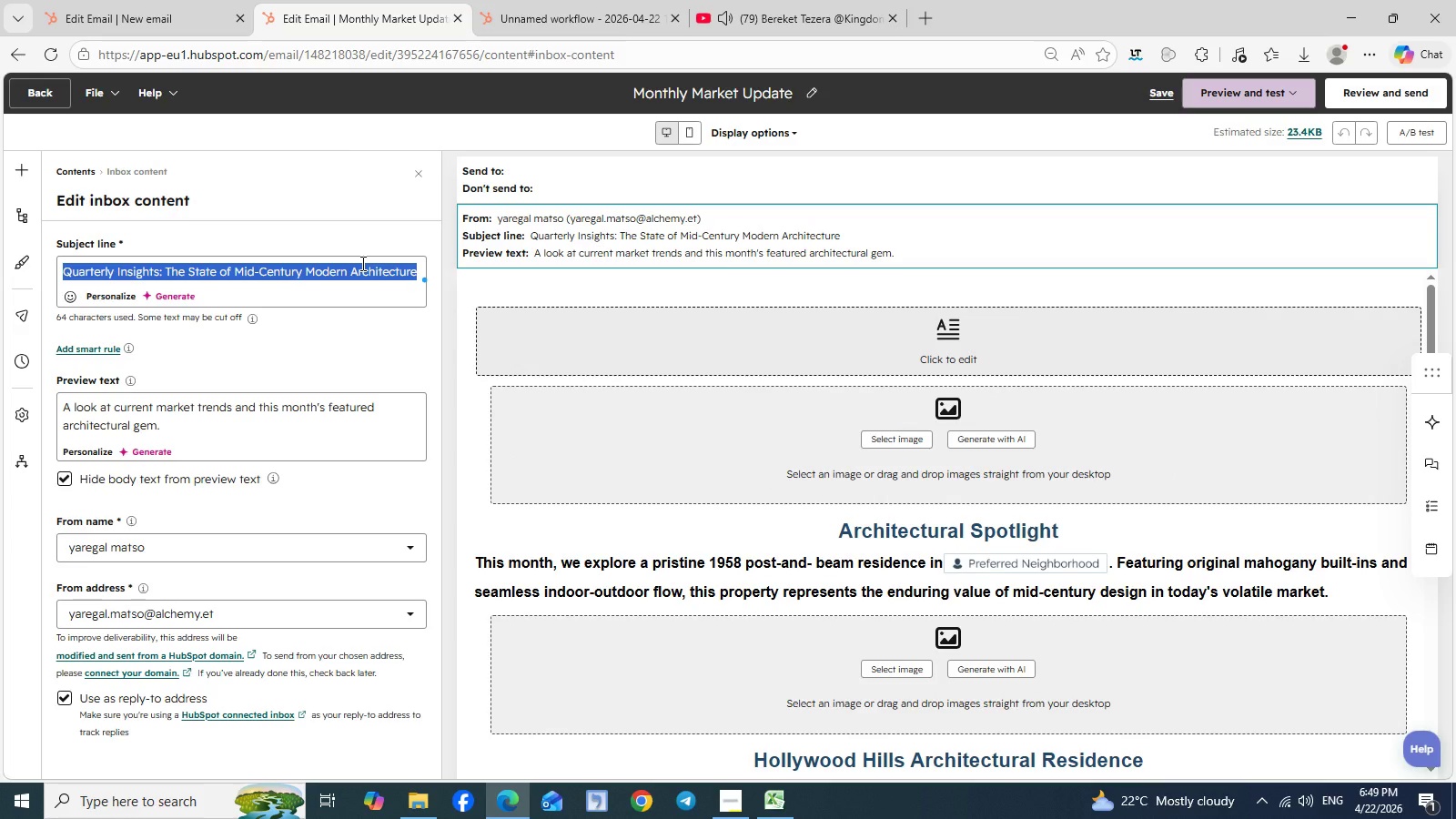 
key(Control+A)
 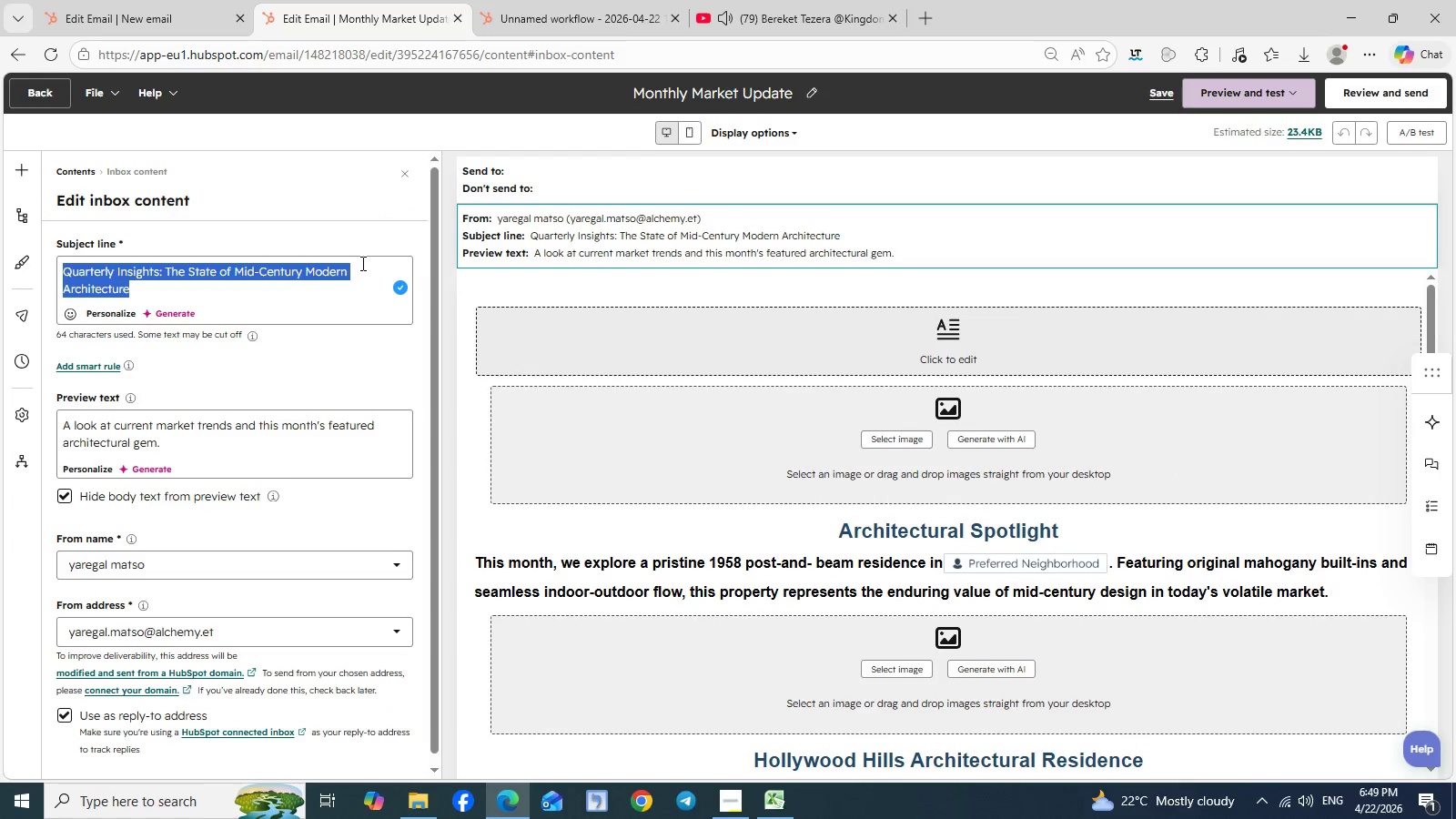 
key(Control+C)
 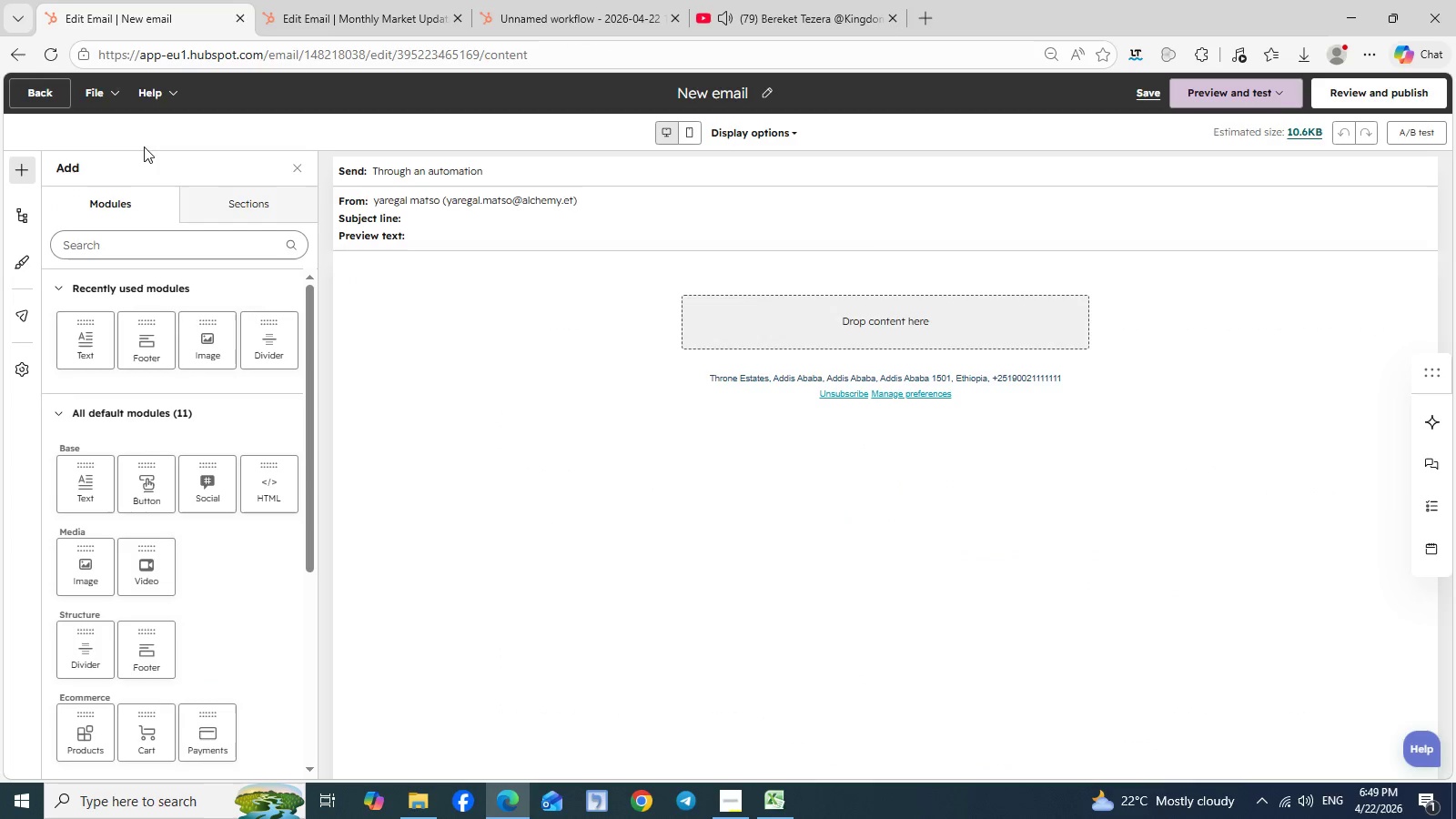 
left_click([97, 11])
 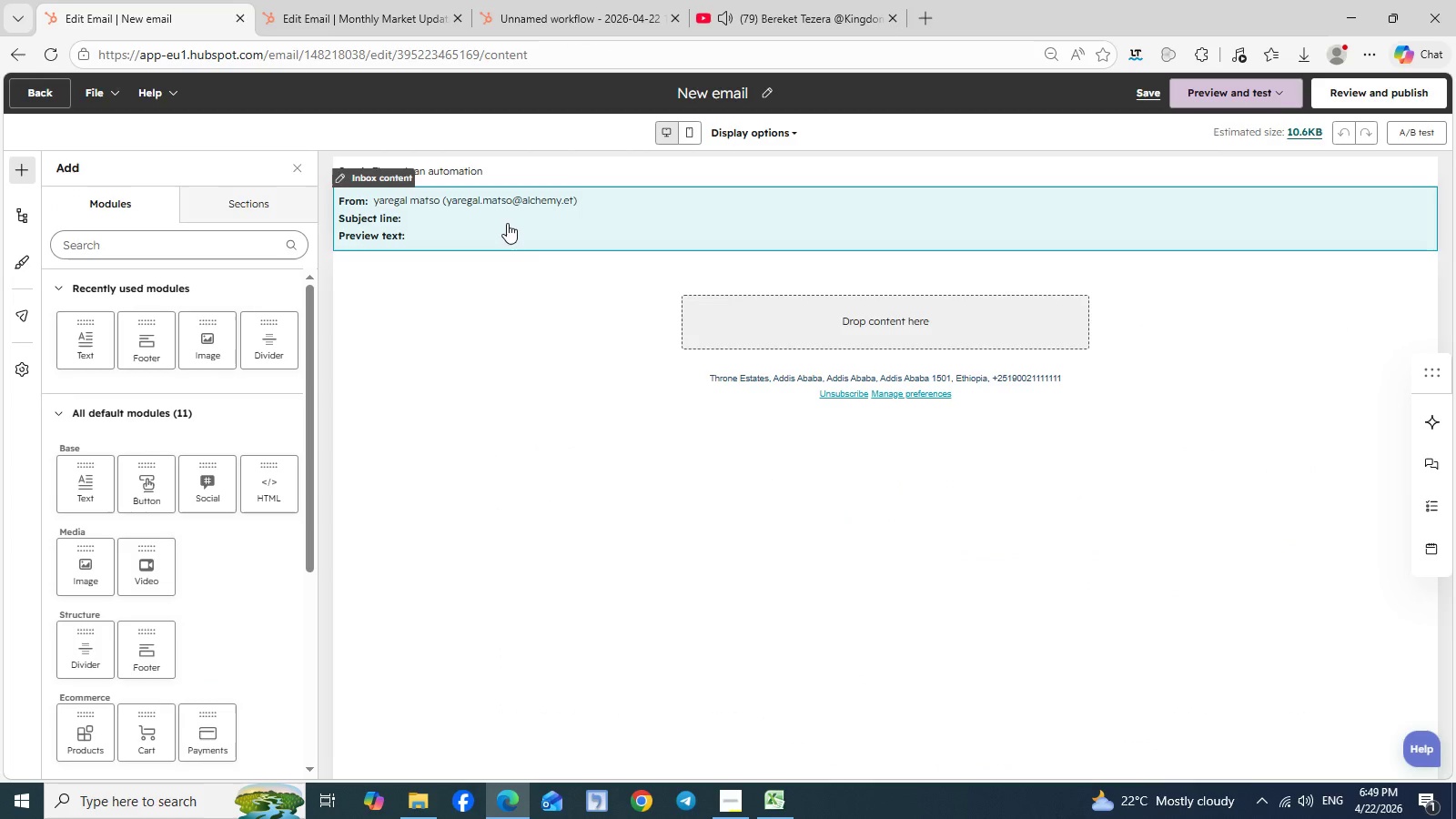 
double_click([507, 223])
 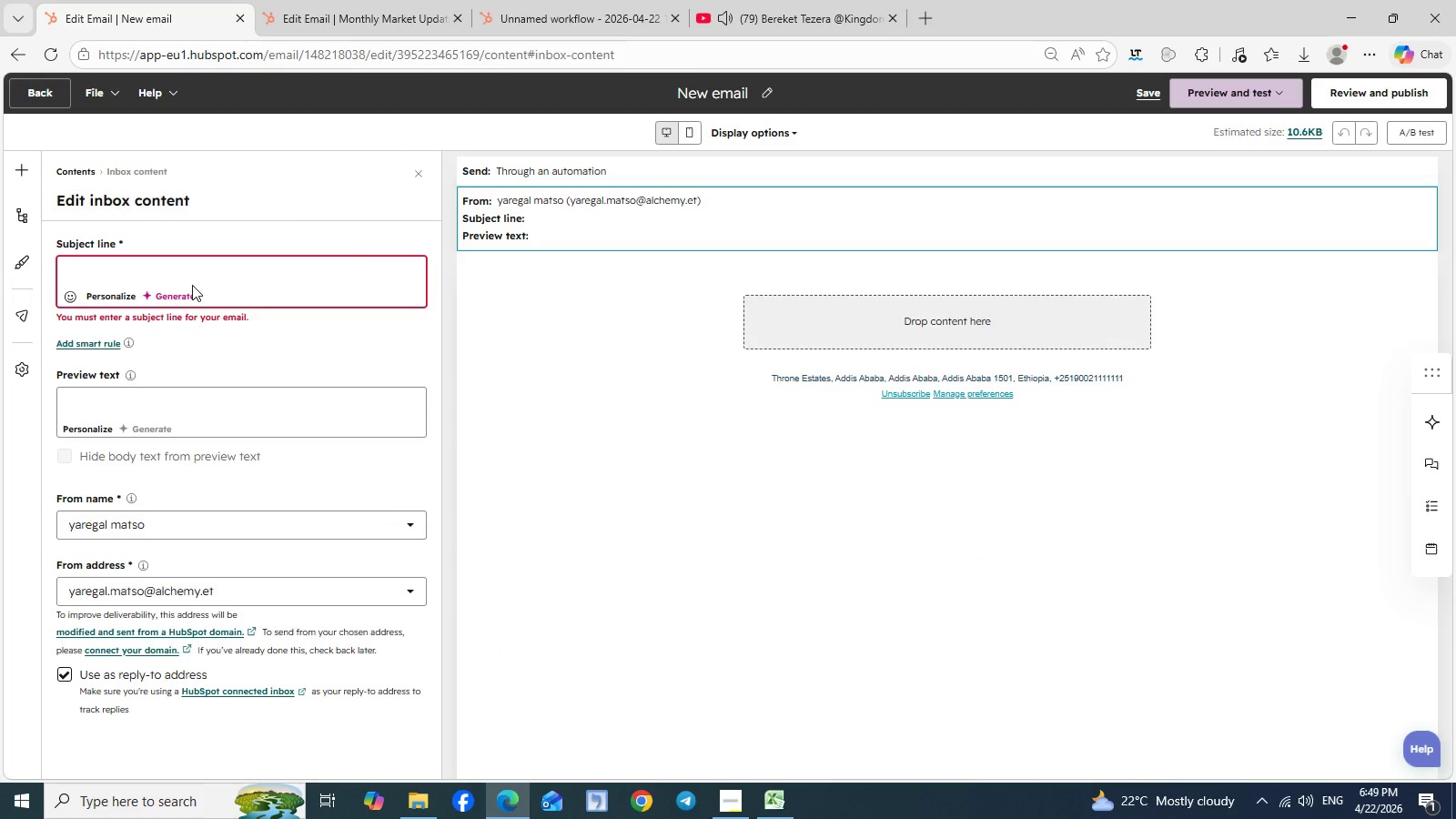 
left_click([192, 285])
 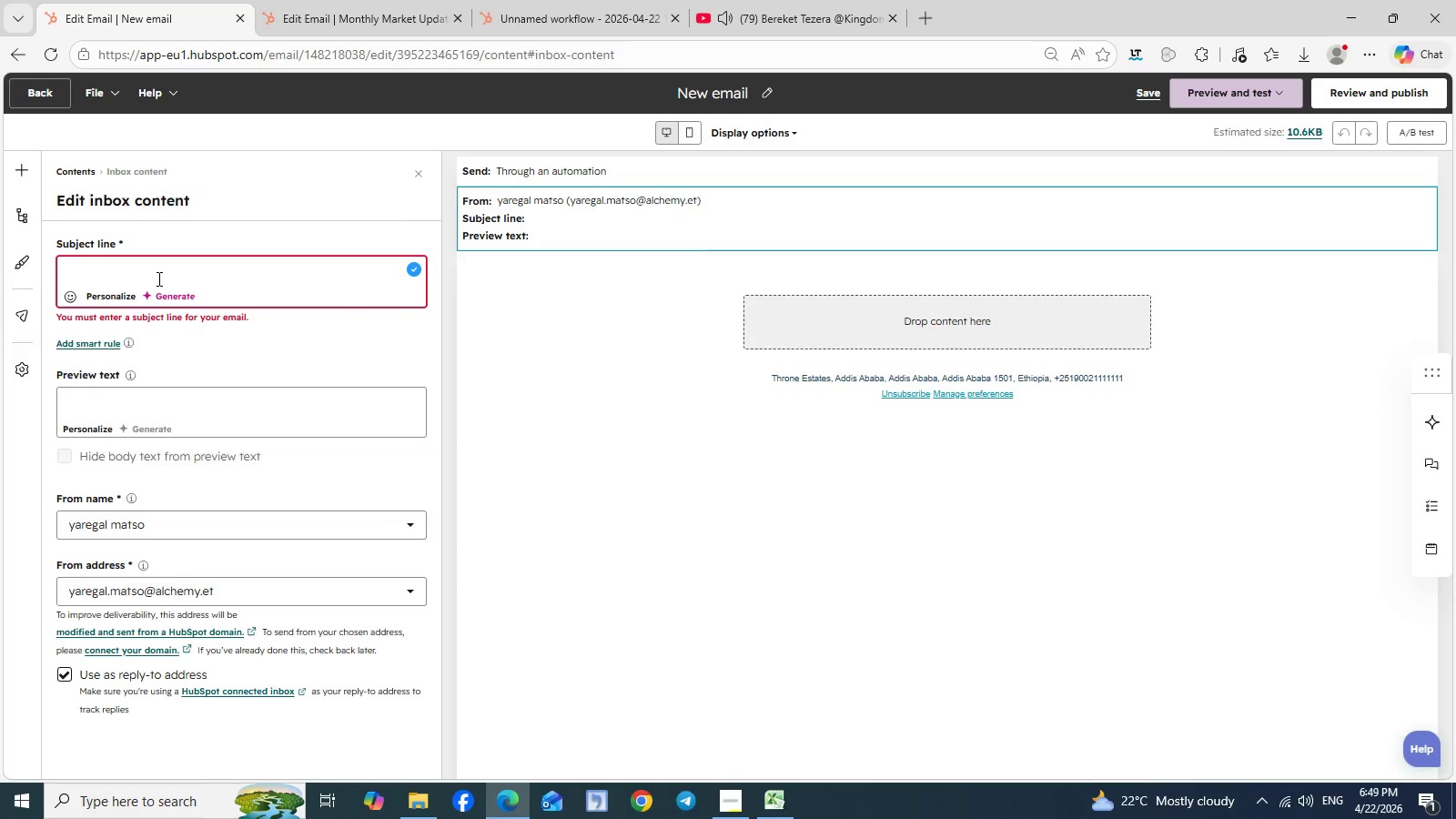 
left_click([157, 278])
 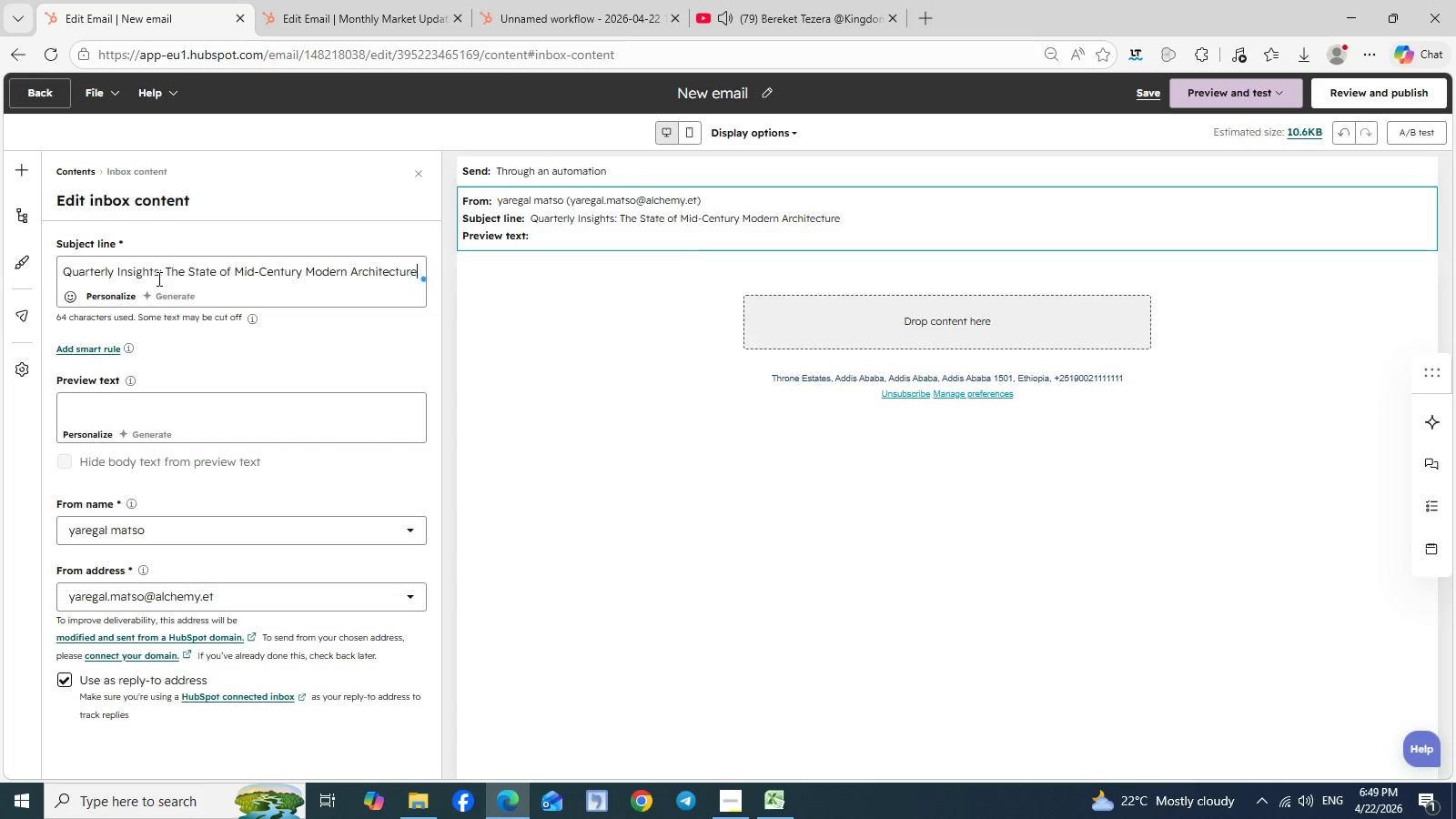 
key(Control+V)
 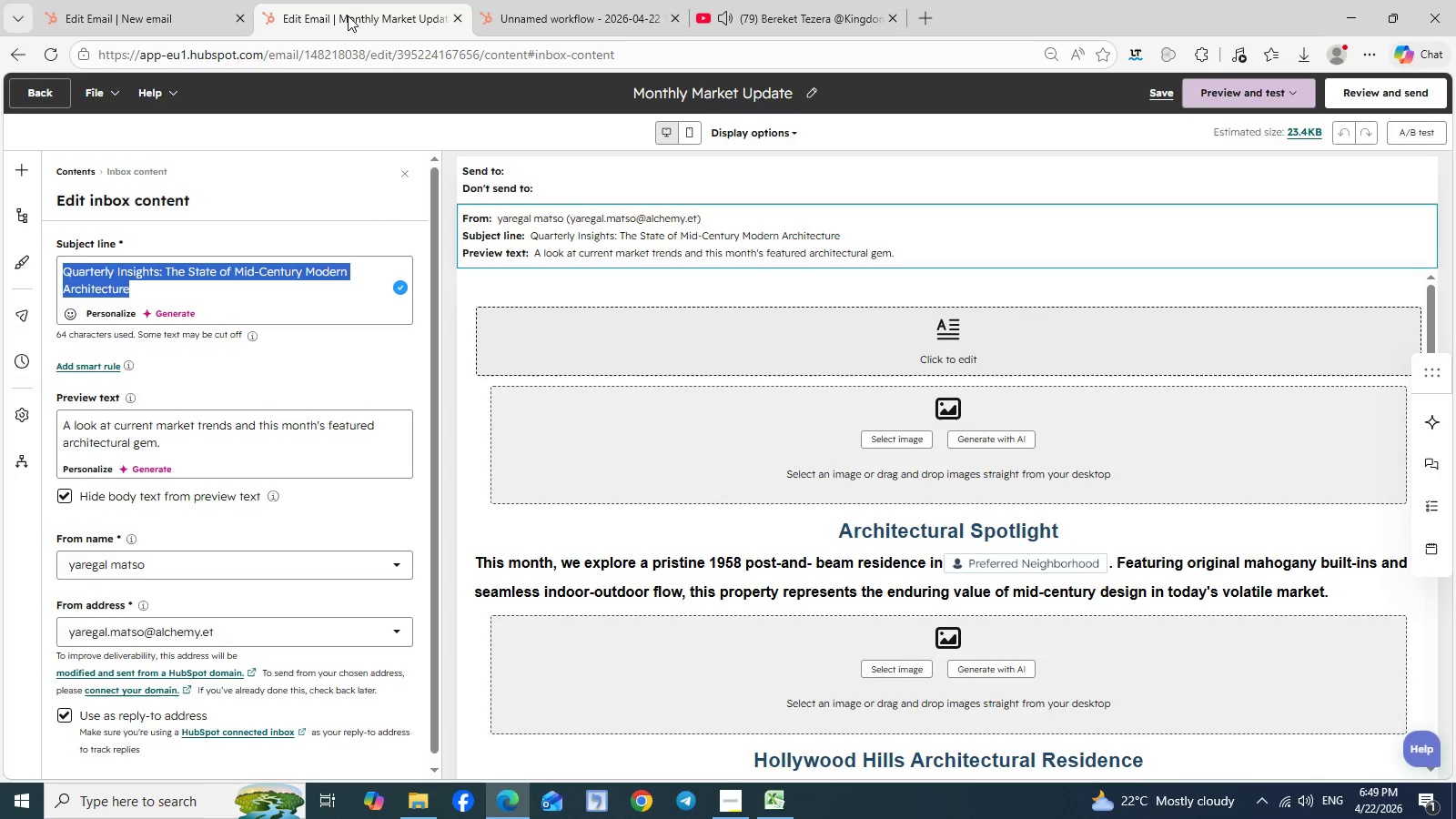 
left_click([348, 15])
 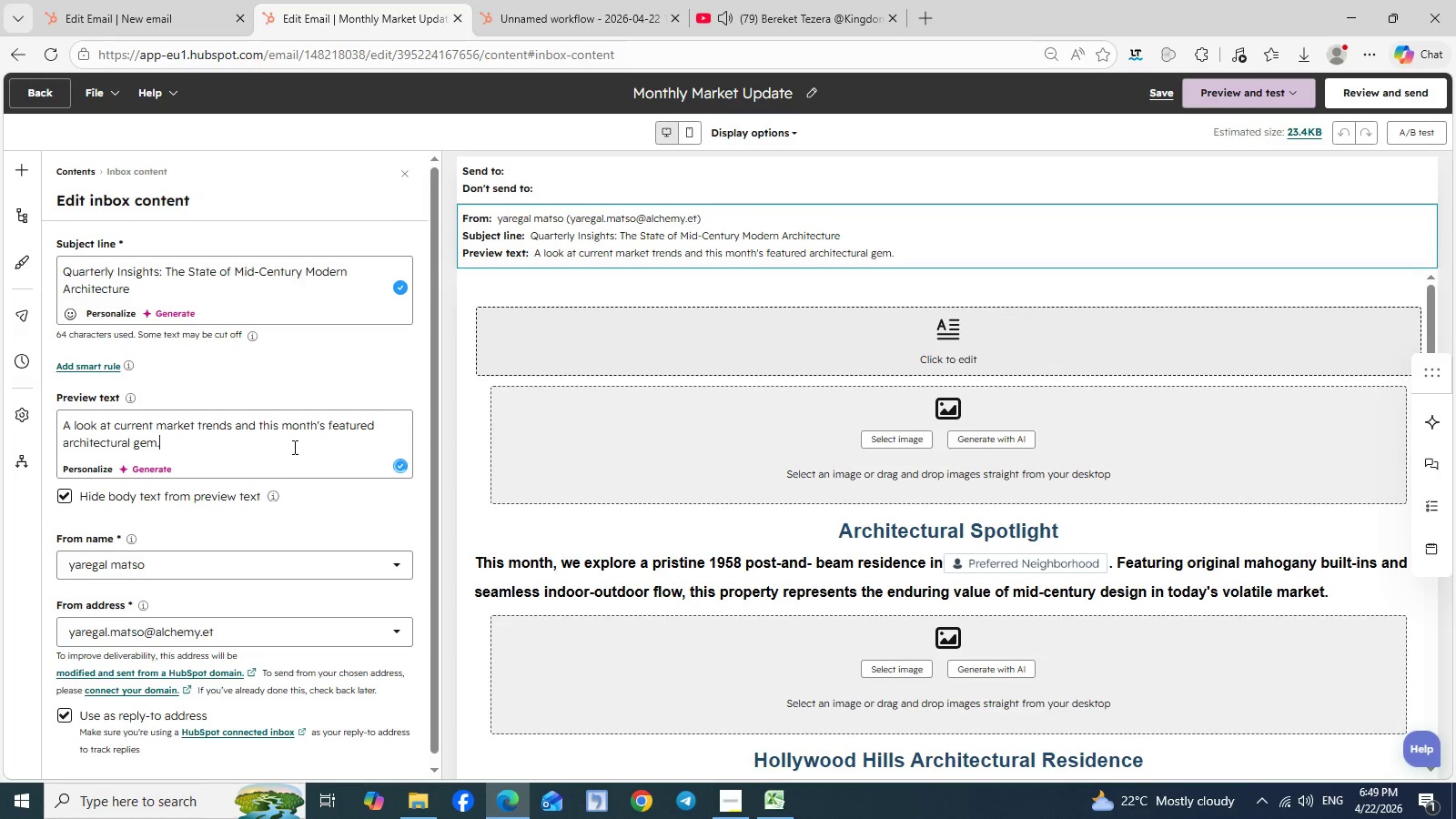 
left_click([294, 447])
 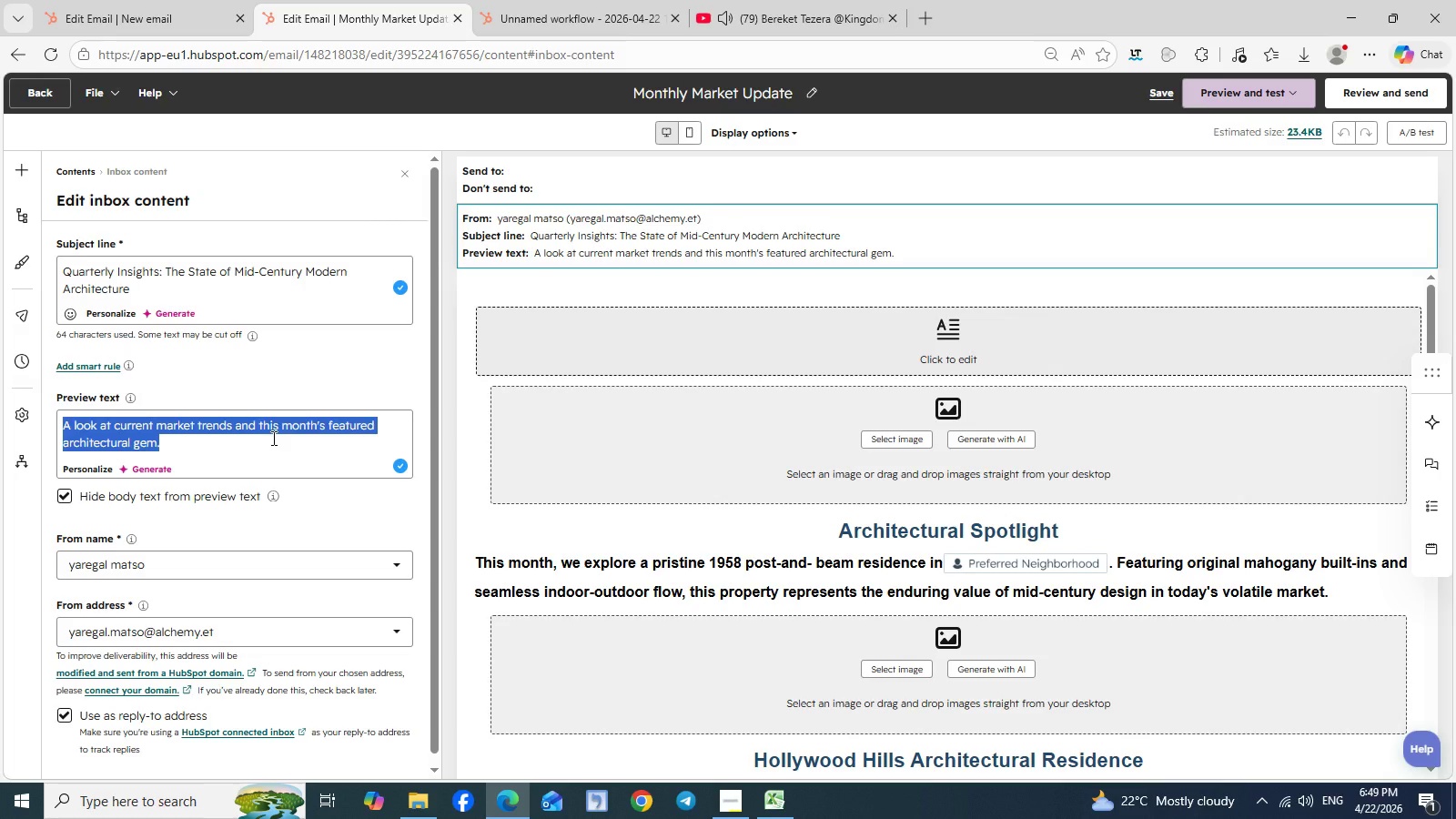 
key(Control+A)
 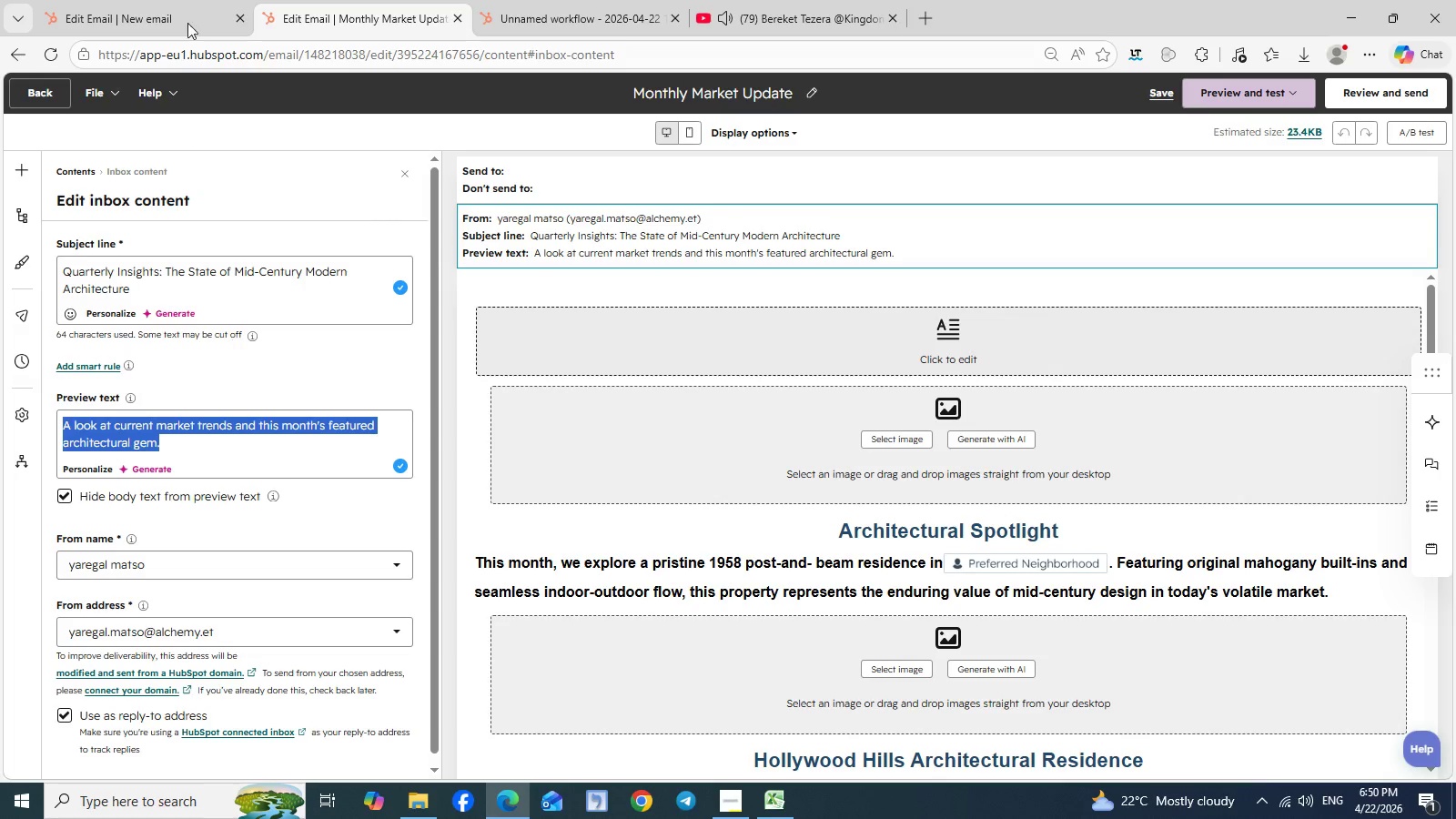 
key(Control+C)
 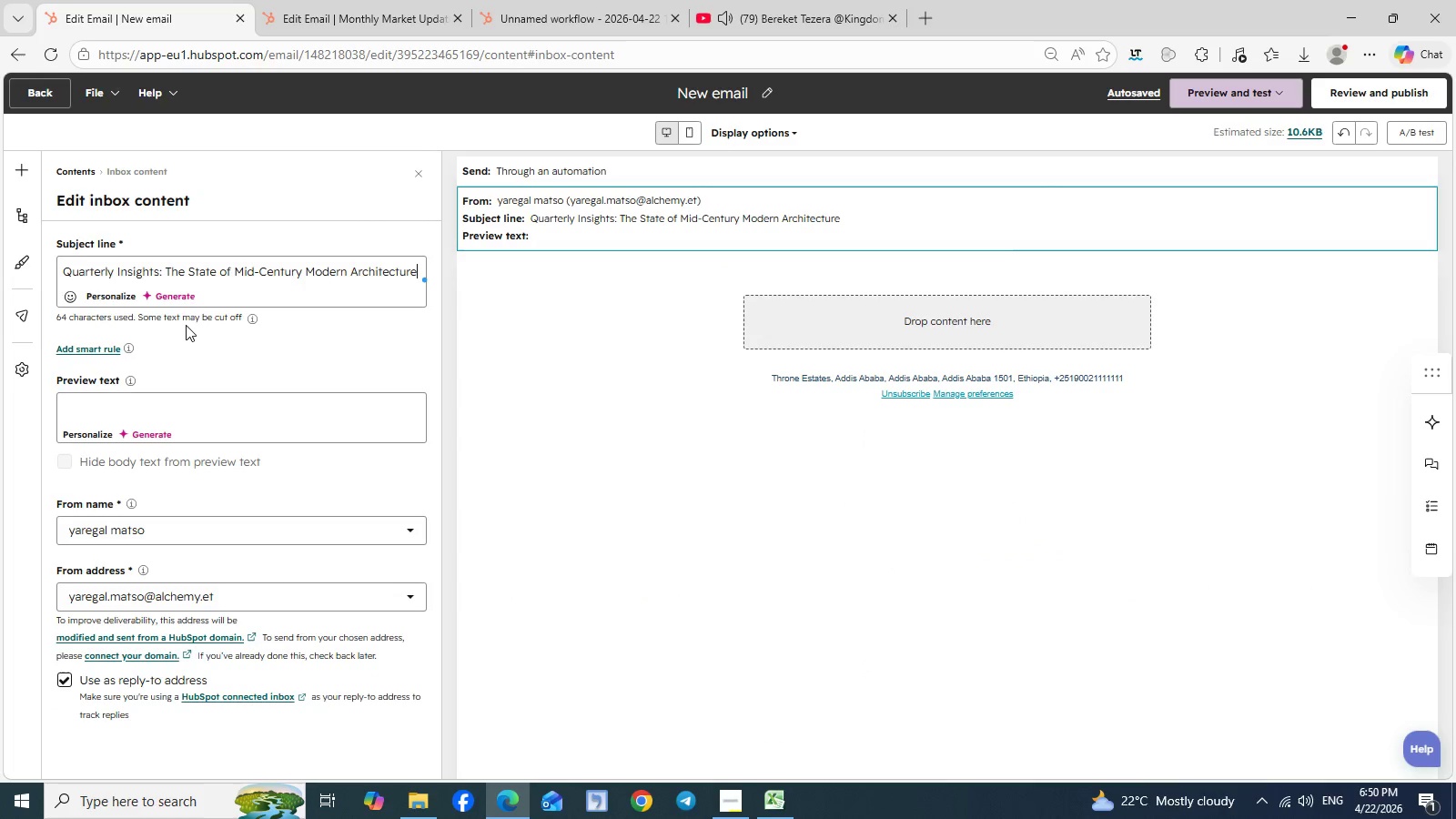 
left_click([149, 3])
 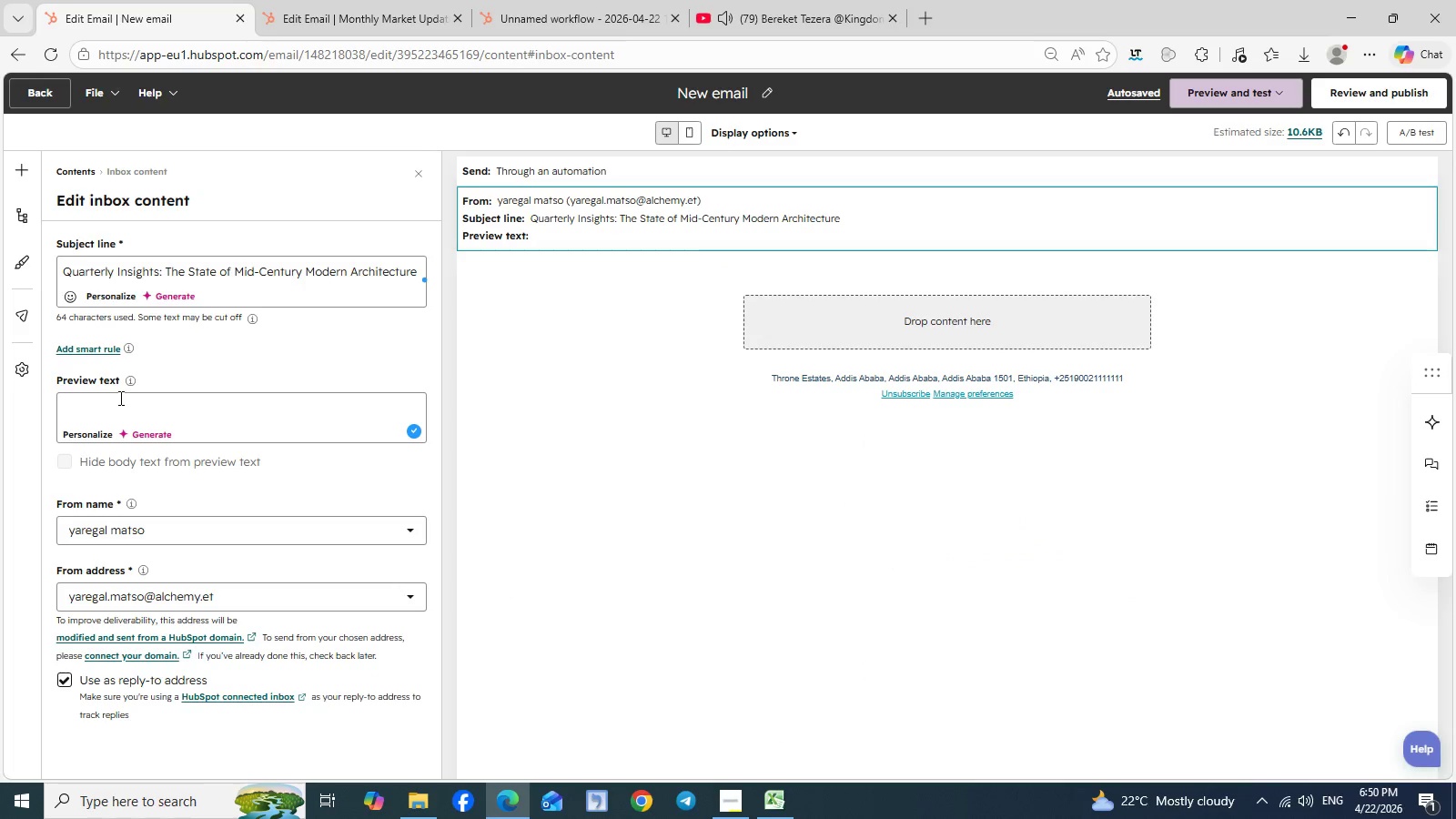 
left_click([119, 398])
 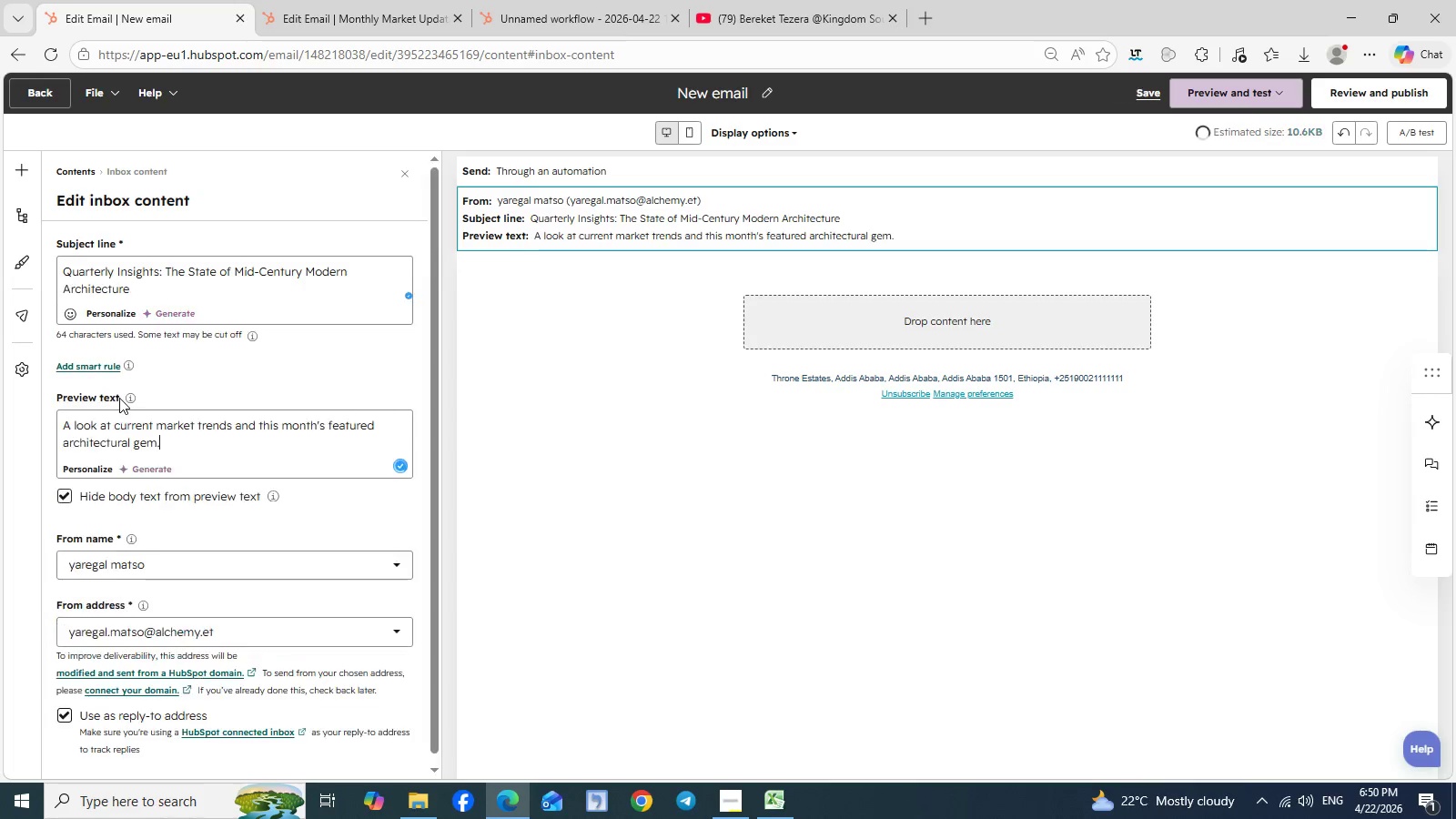 
key(Control+V)
 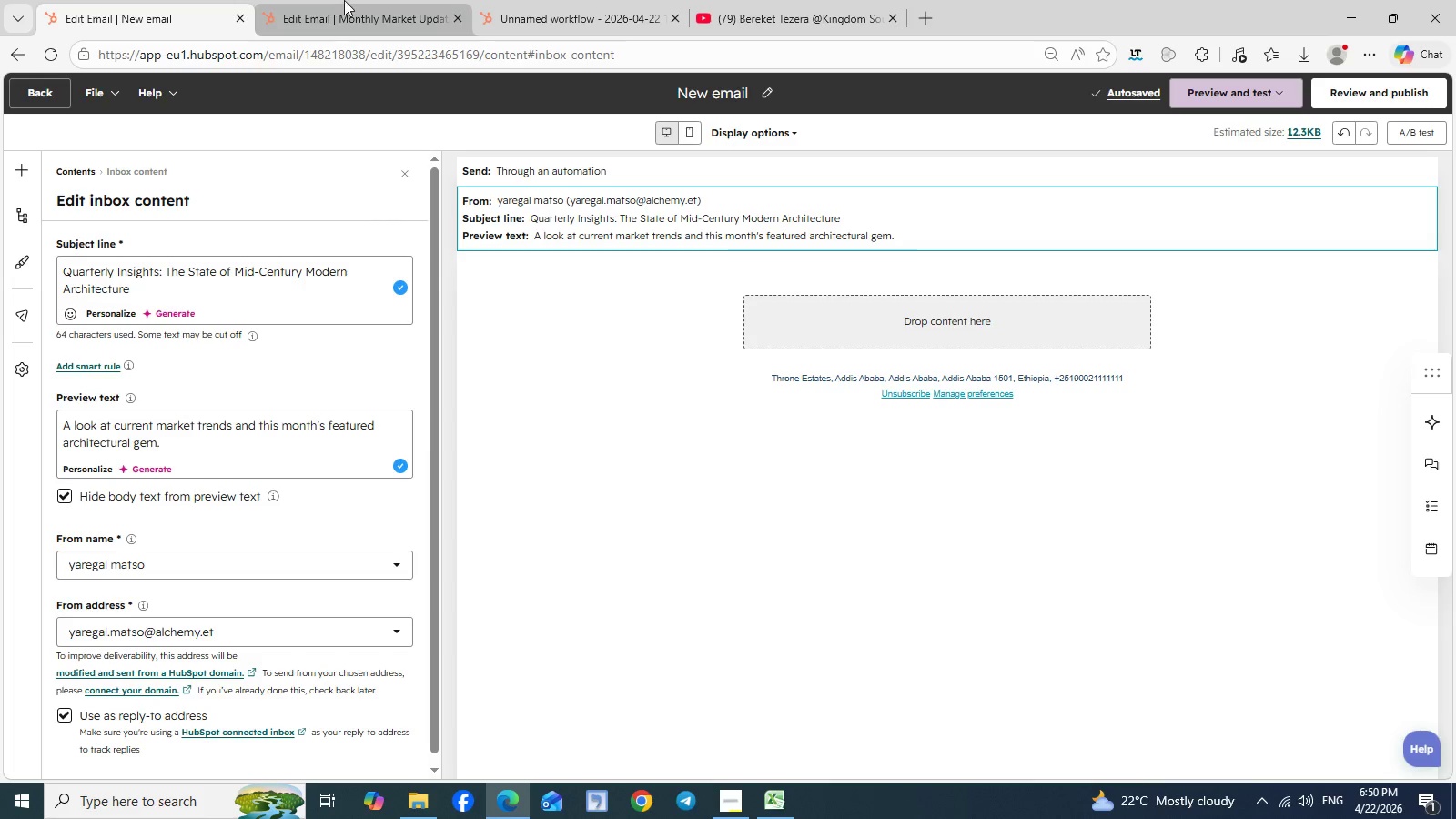 
left_click([344, 0])
 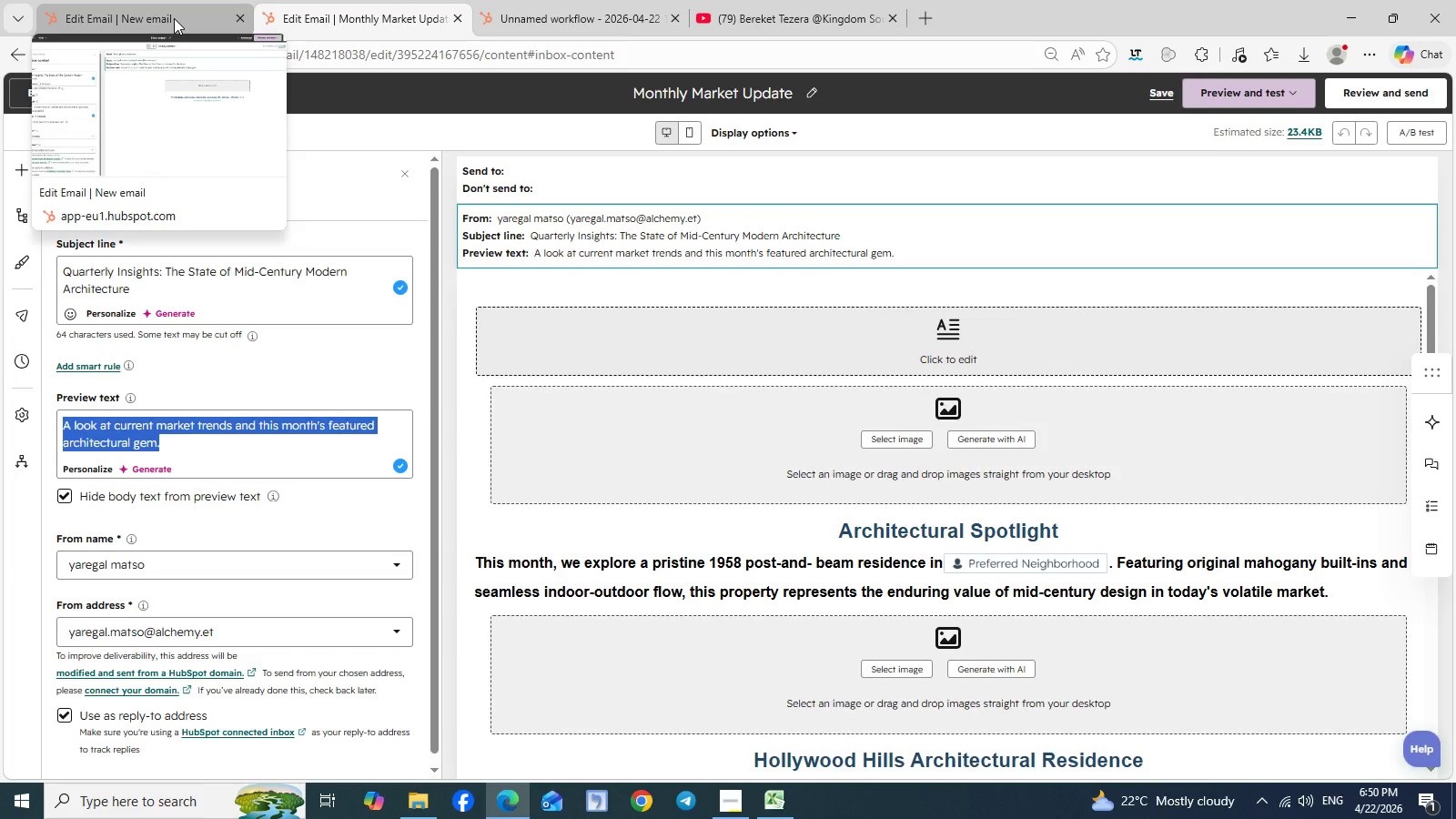 
left_click([174, 18])
 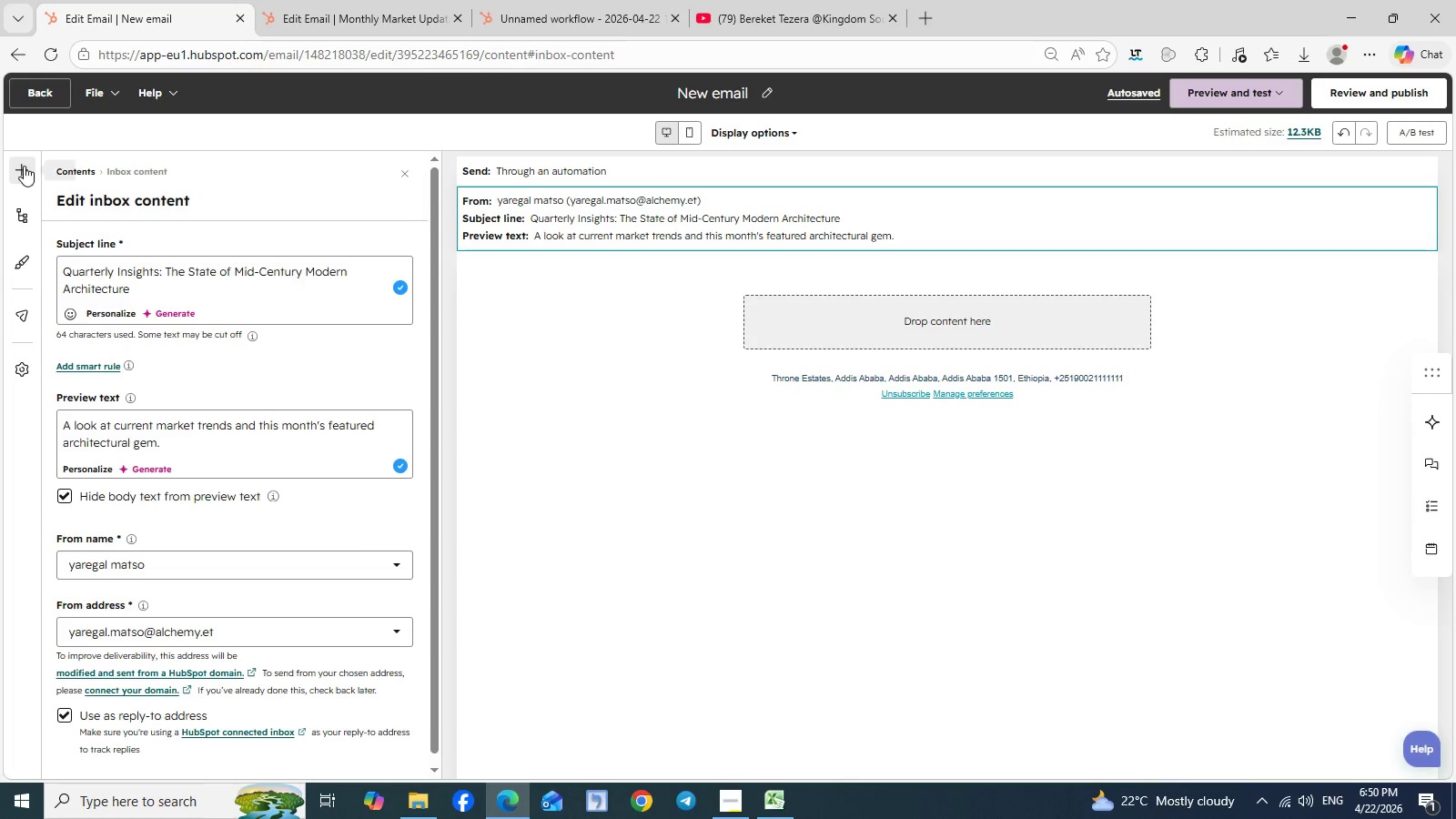 
left_click([24, 166])
 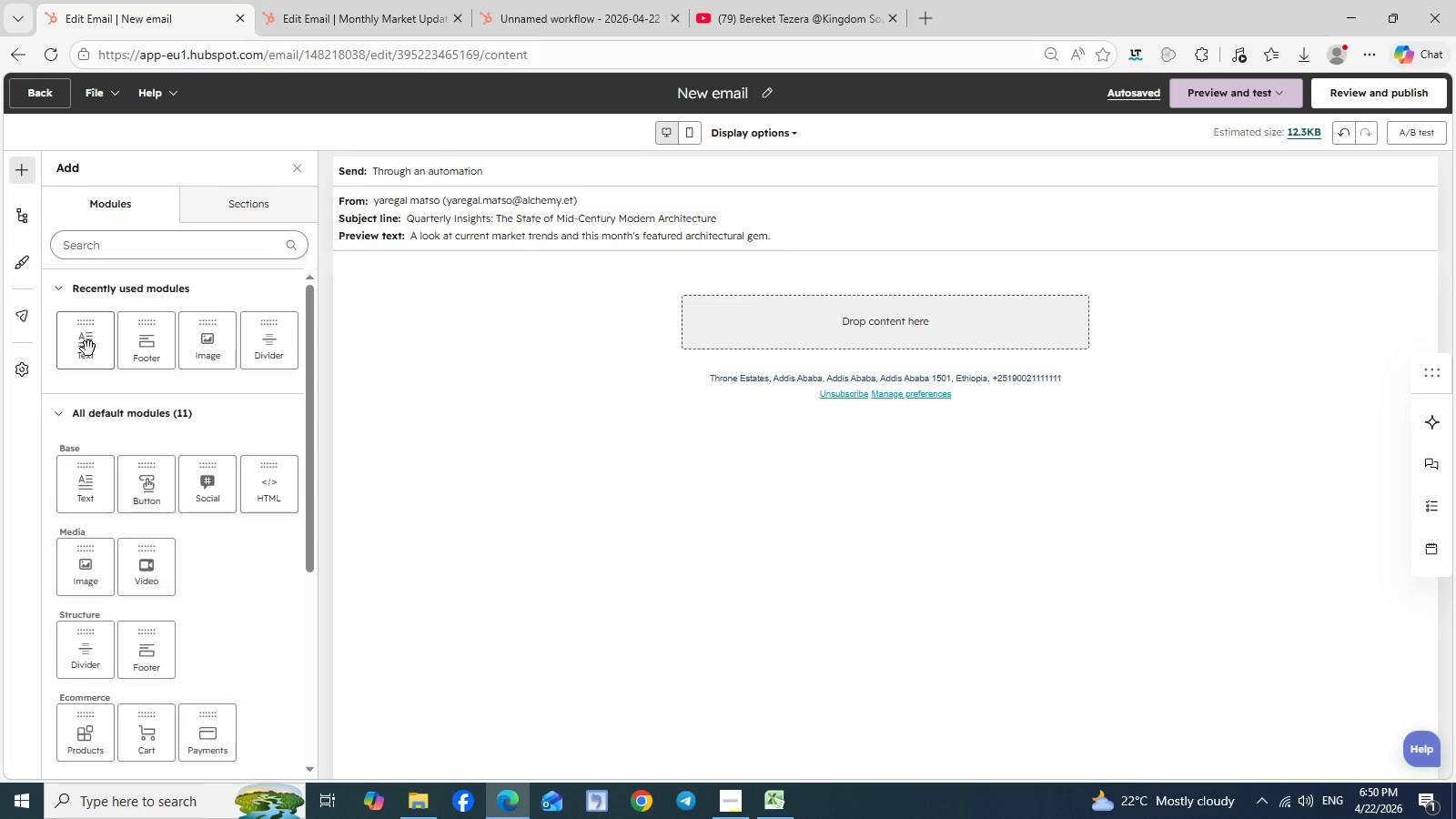 
left_click_drag(start_coordinate=[88, 349], to_coordinate=[800, 313])
 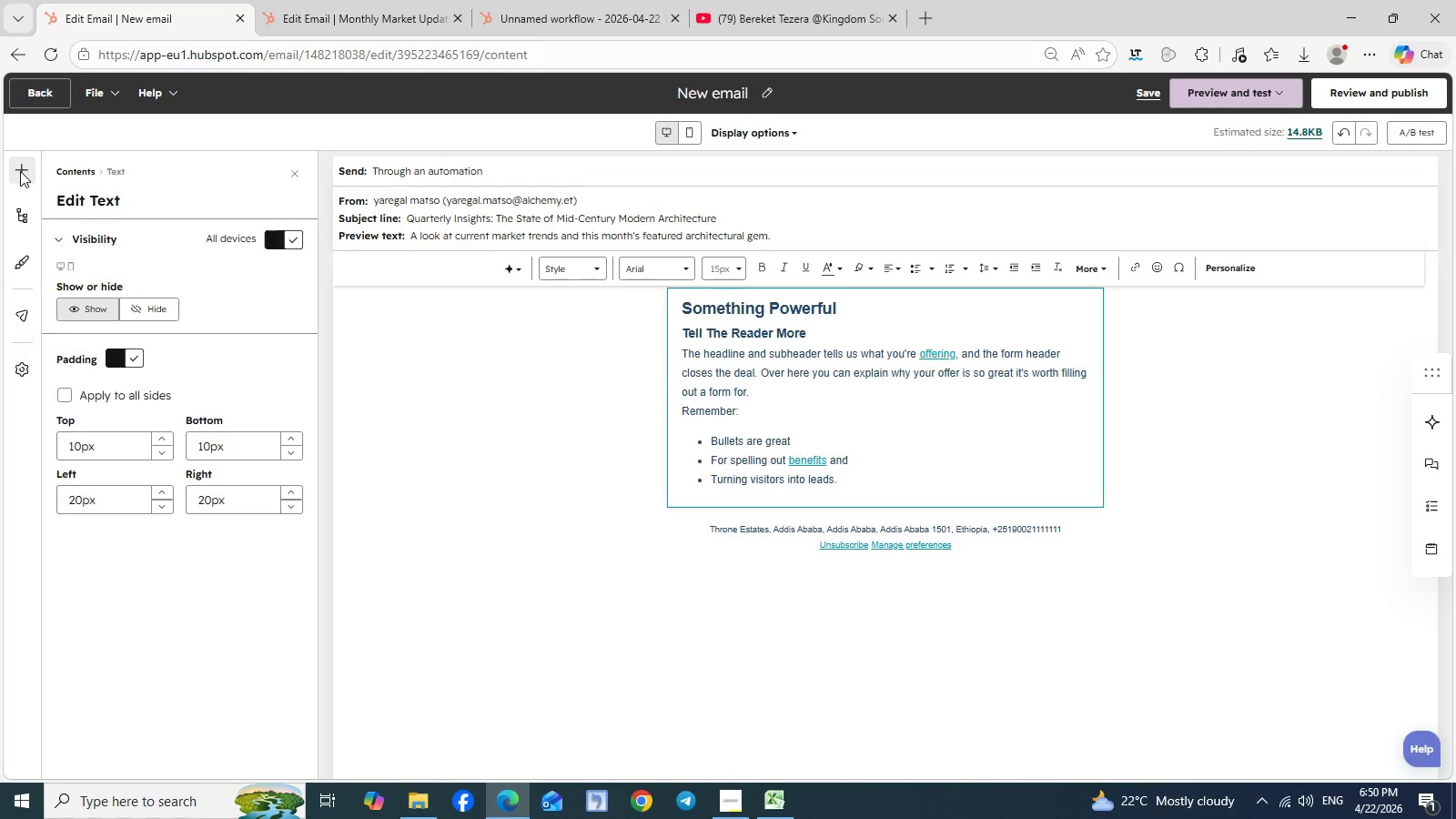 
left_click([20, 171])
 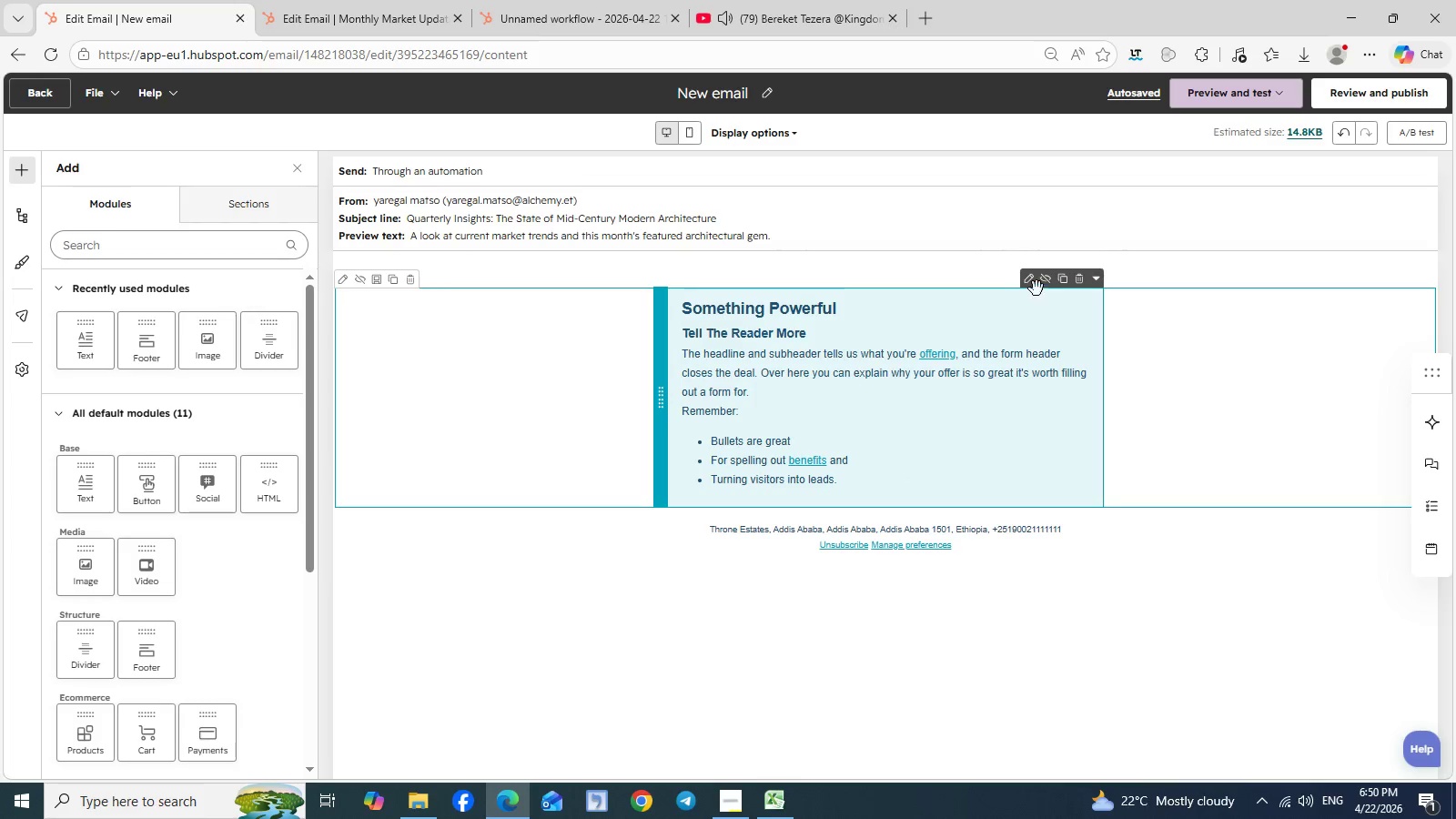 
wait(6.23)
 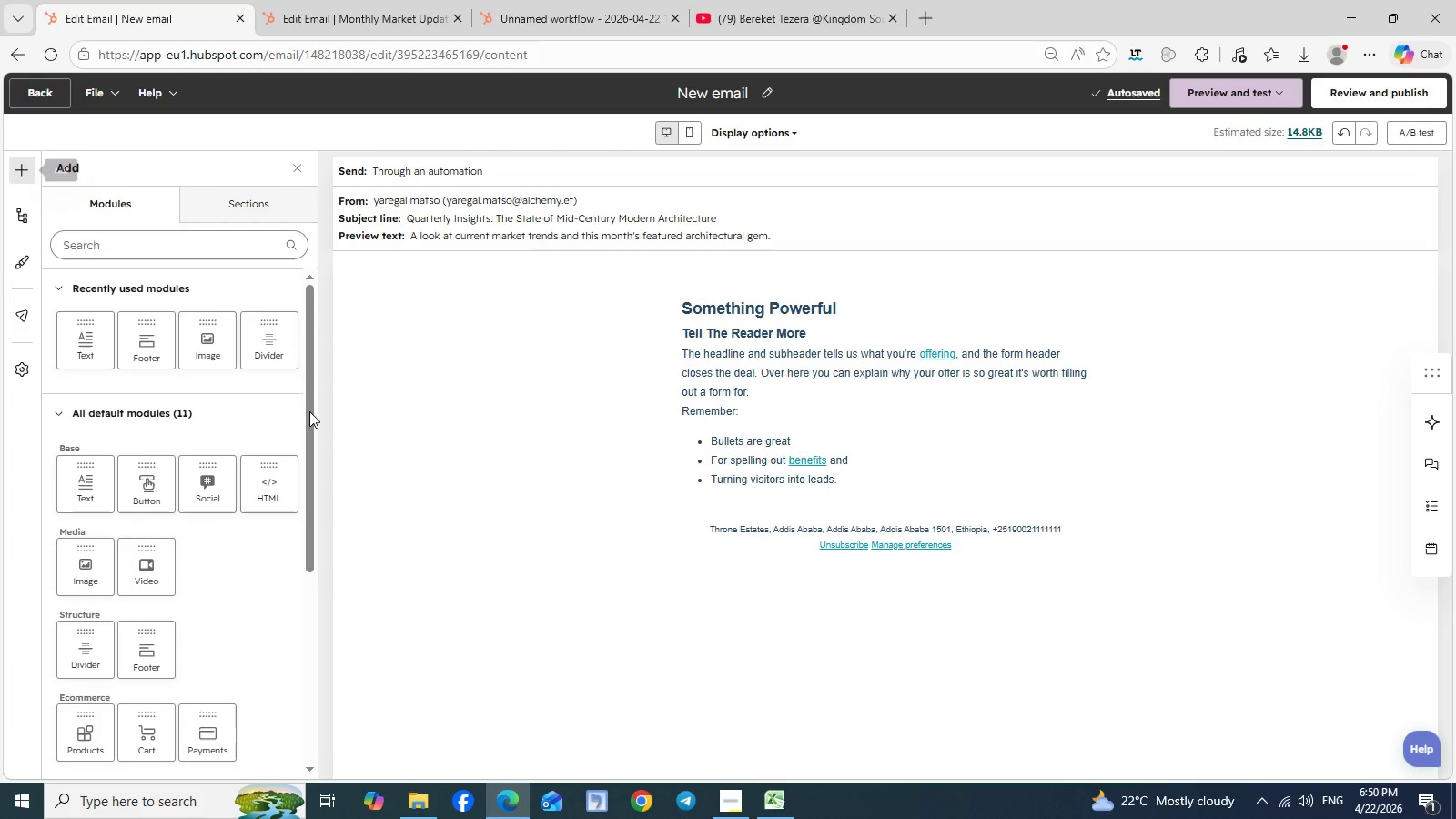 
left_click([1033, 286])
 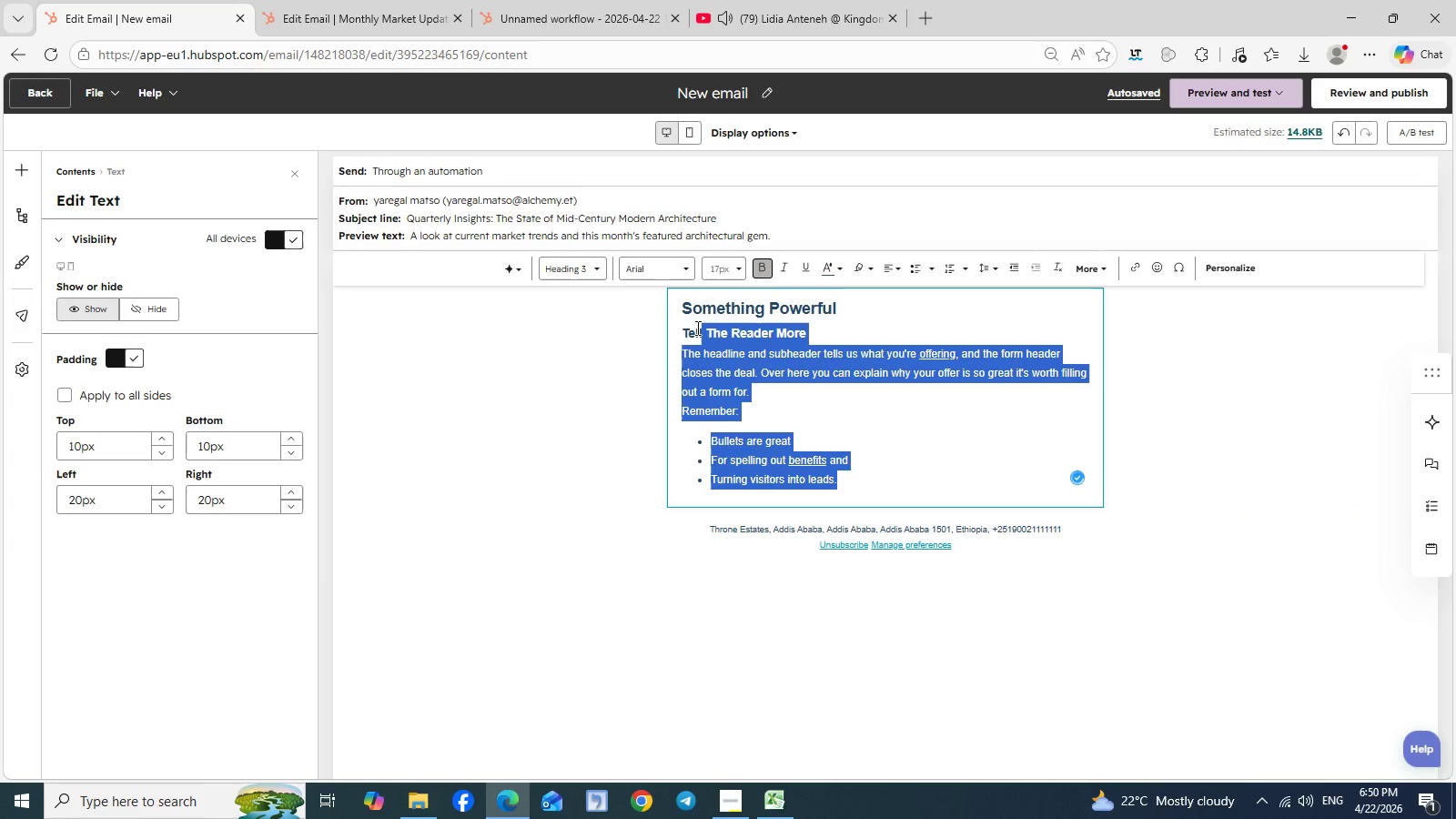 
left_click_drag(start_coordinate=[839, 484], to_coordinate=[683, 319])
 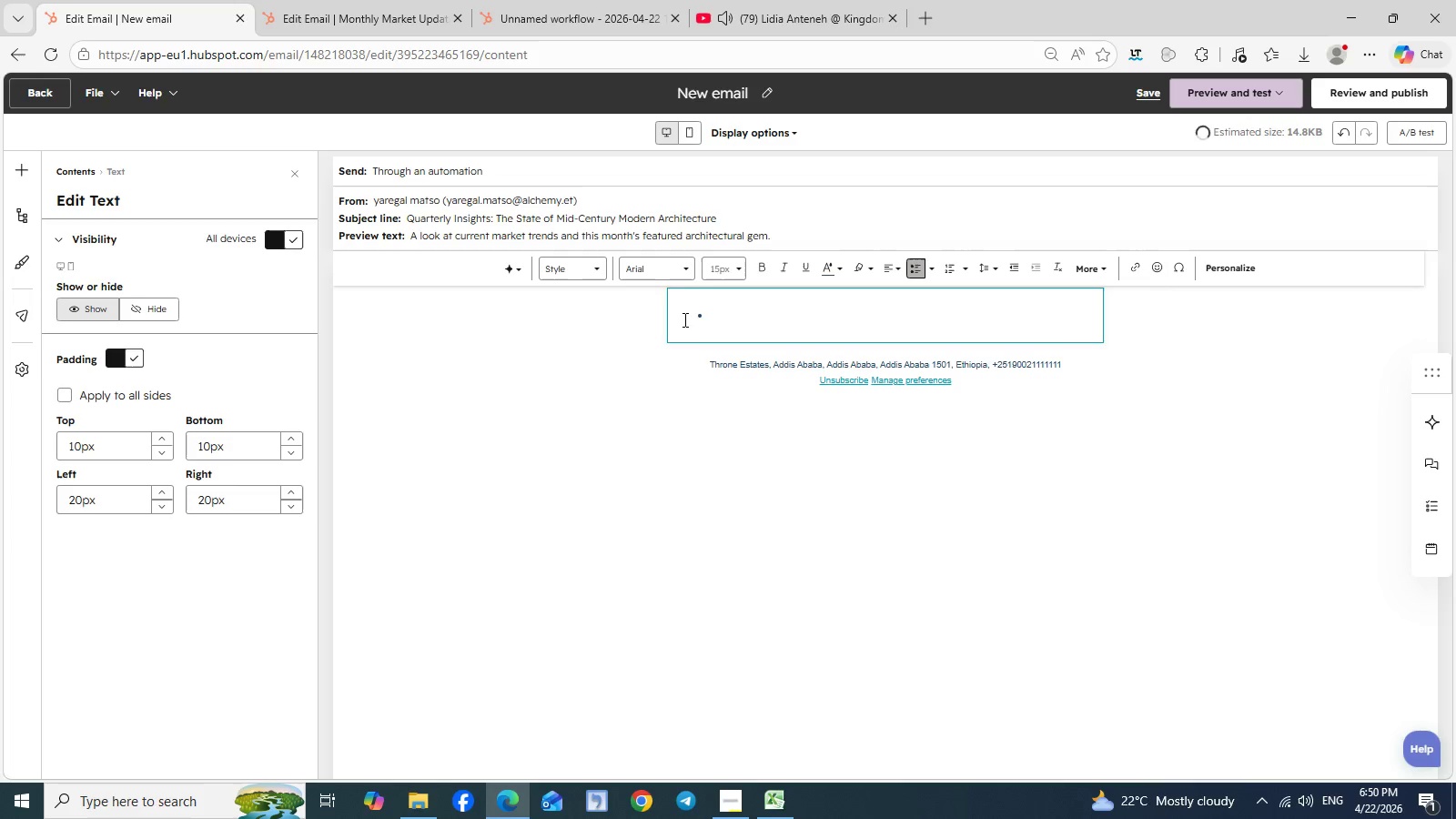 
key(Backspace)
 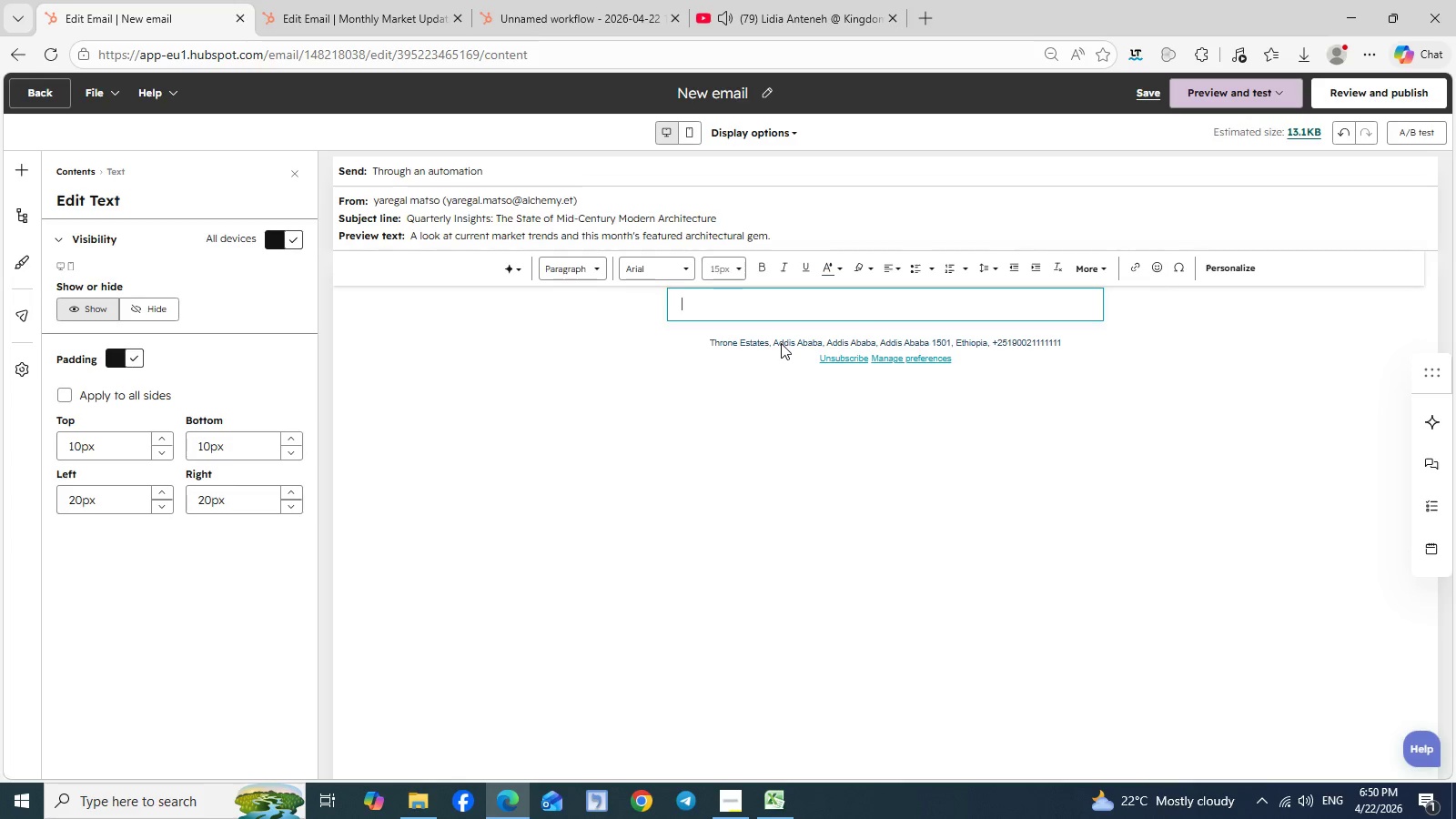 
key(Backspace)
 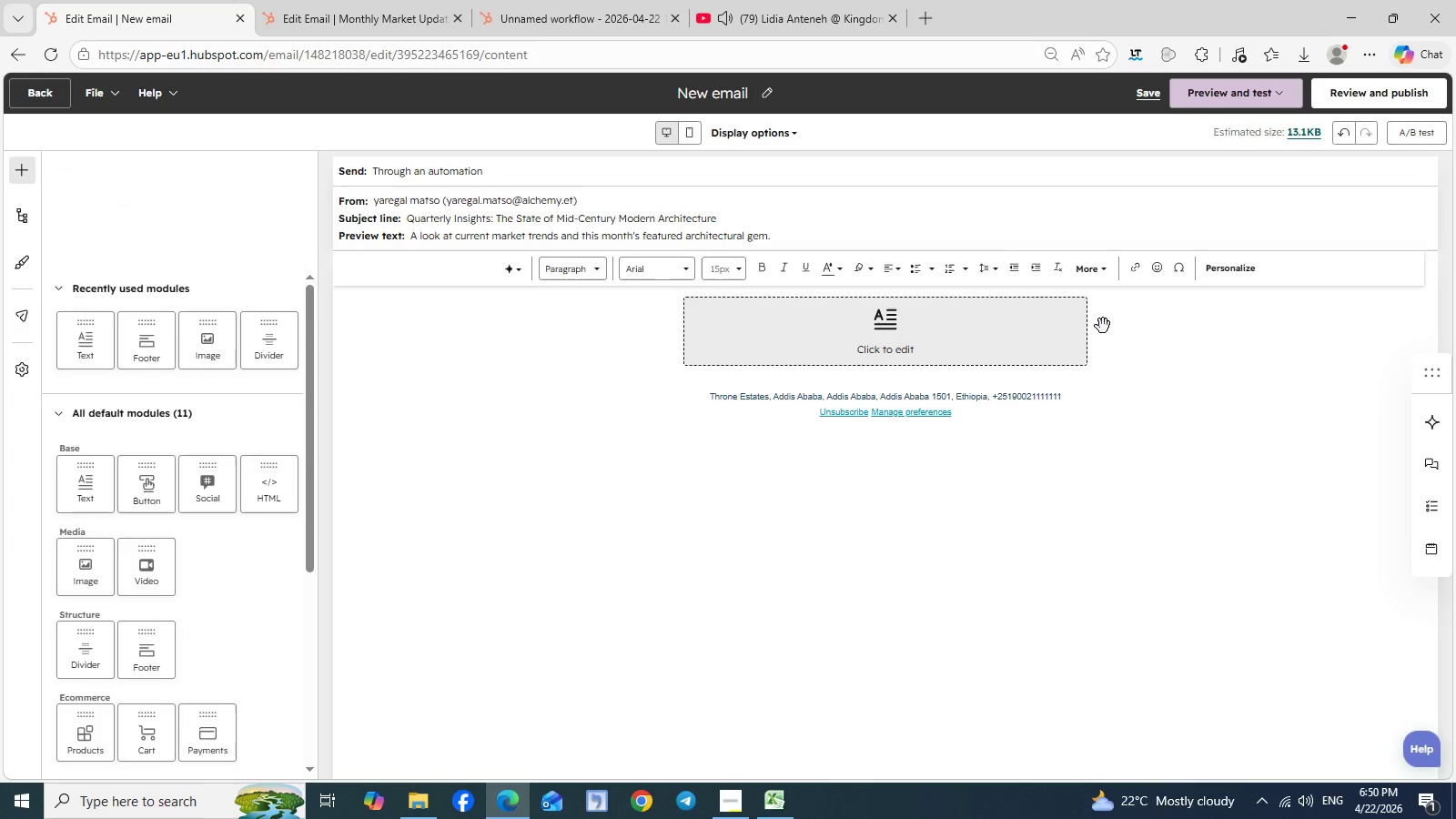 
left_click([1103, 326])
 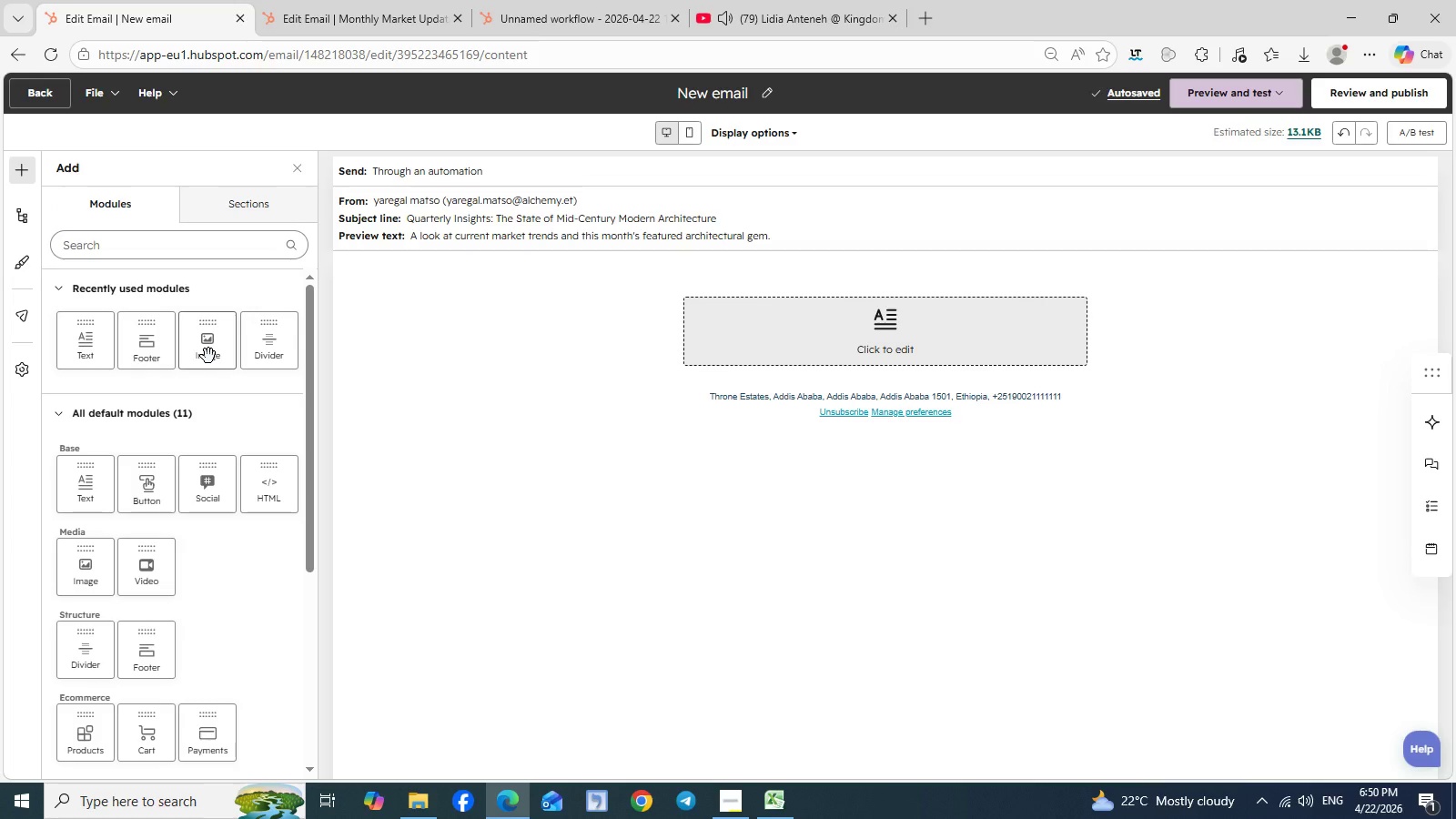 
left_click_drag(start_coordinate=[208, 356], to_coordinate=[750, 377])
 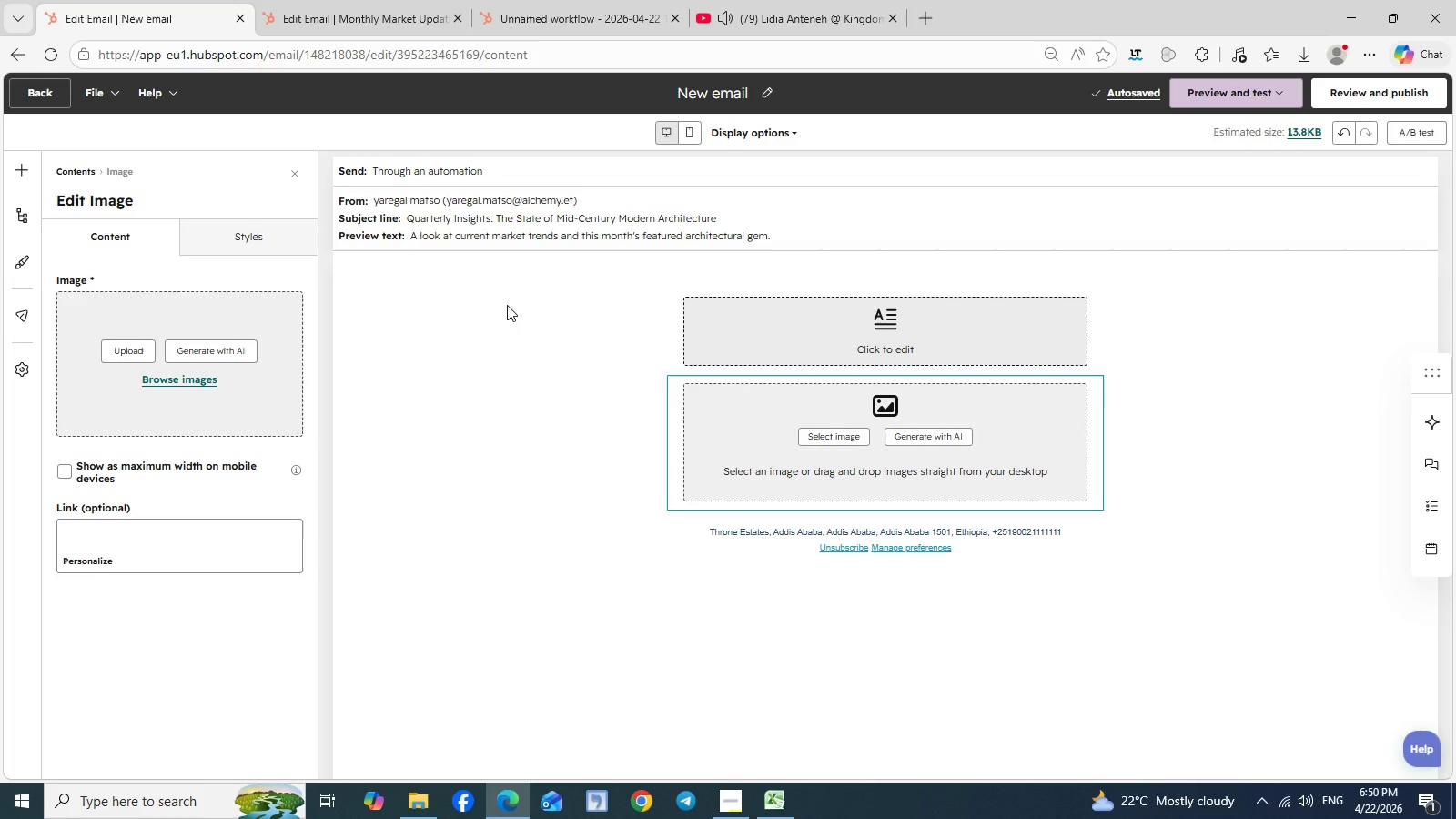 
wait(11.66)
 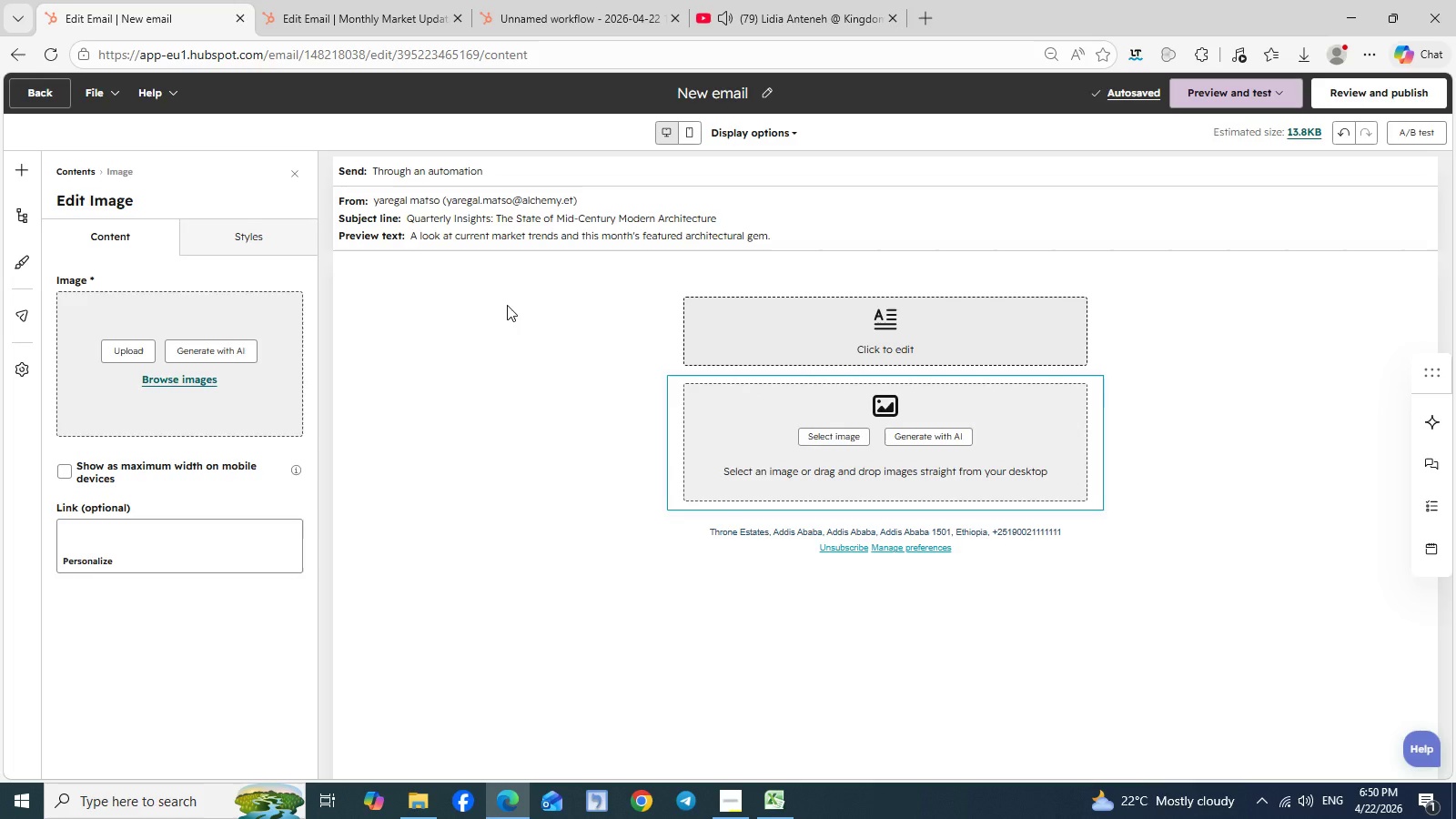 
left_click([120, 94])
 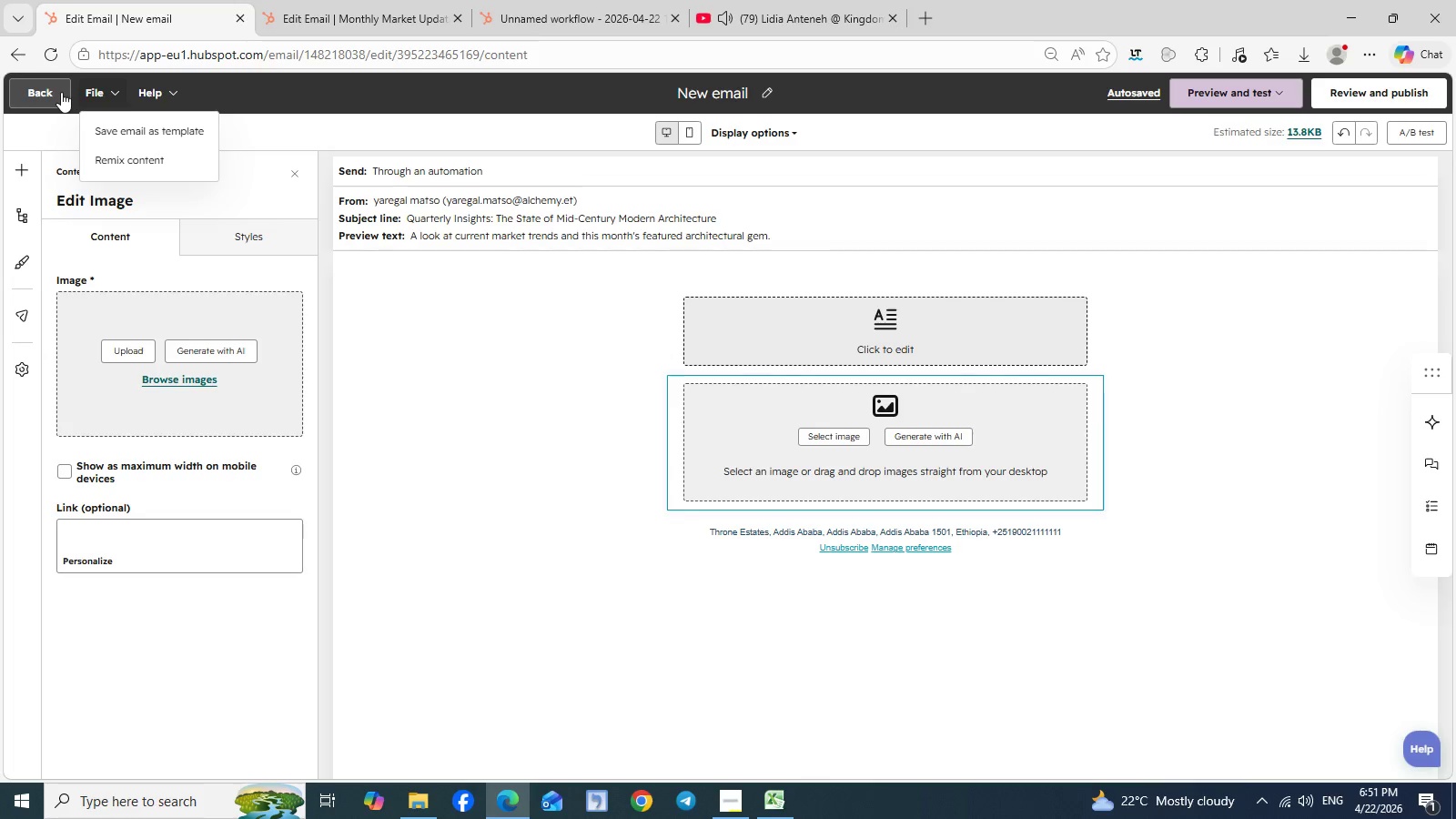 
wait(8.22)
 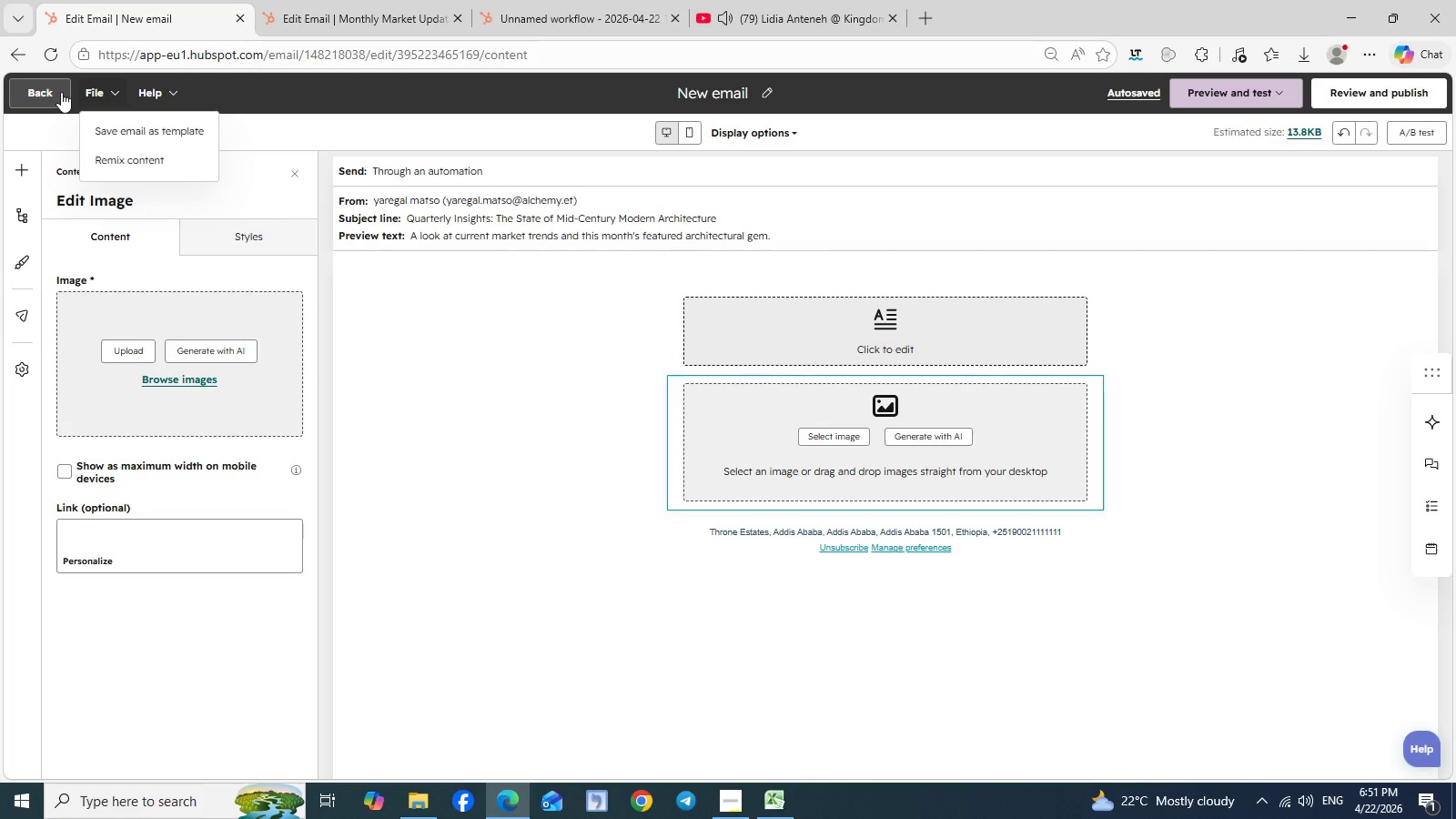 
left_click([348, 9])
 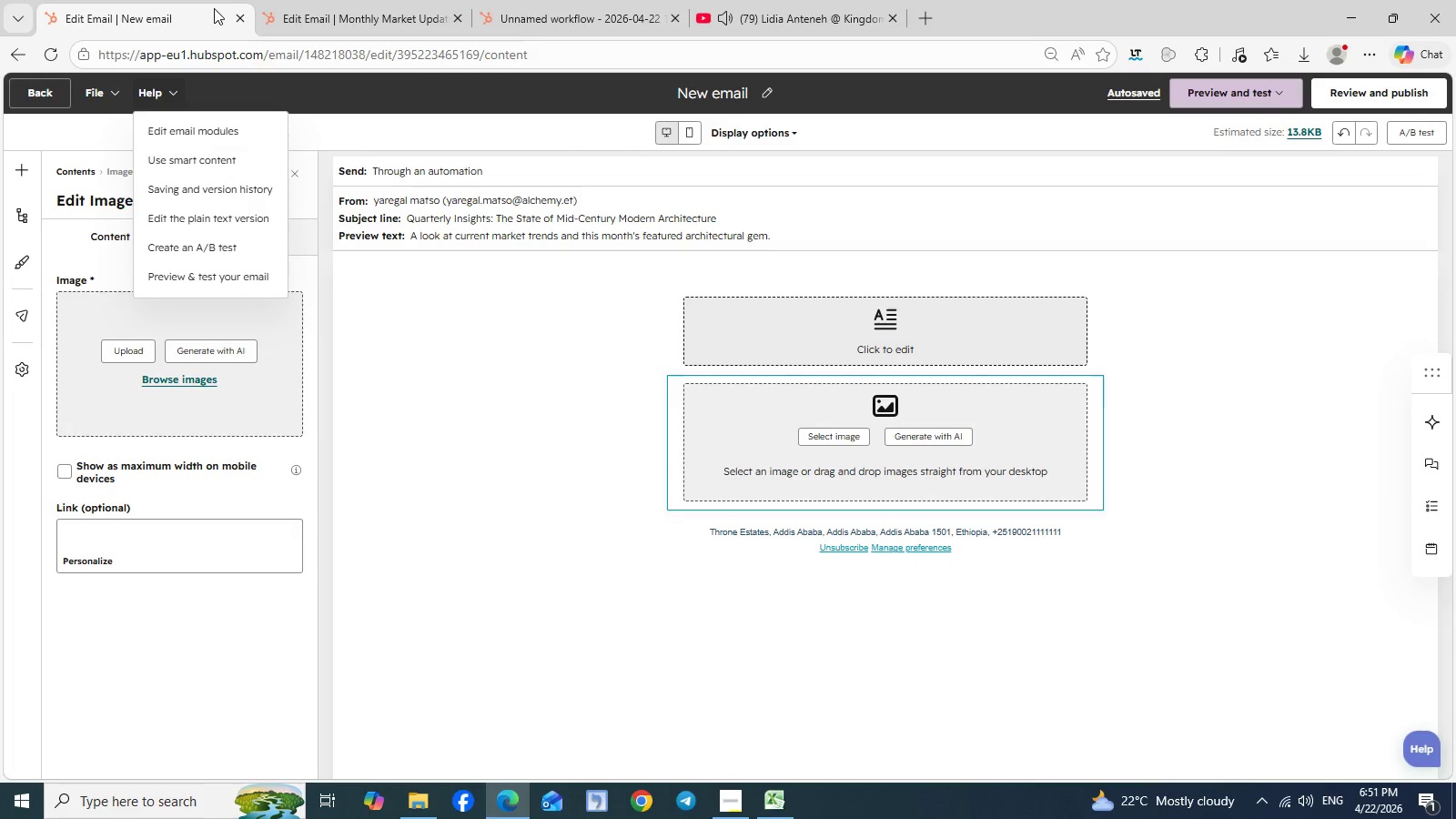 
left_click([214, 8])
 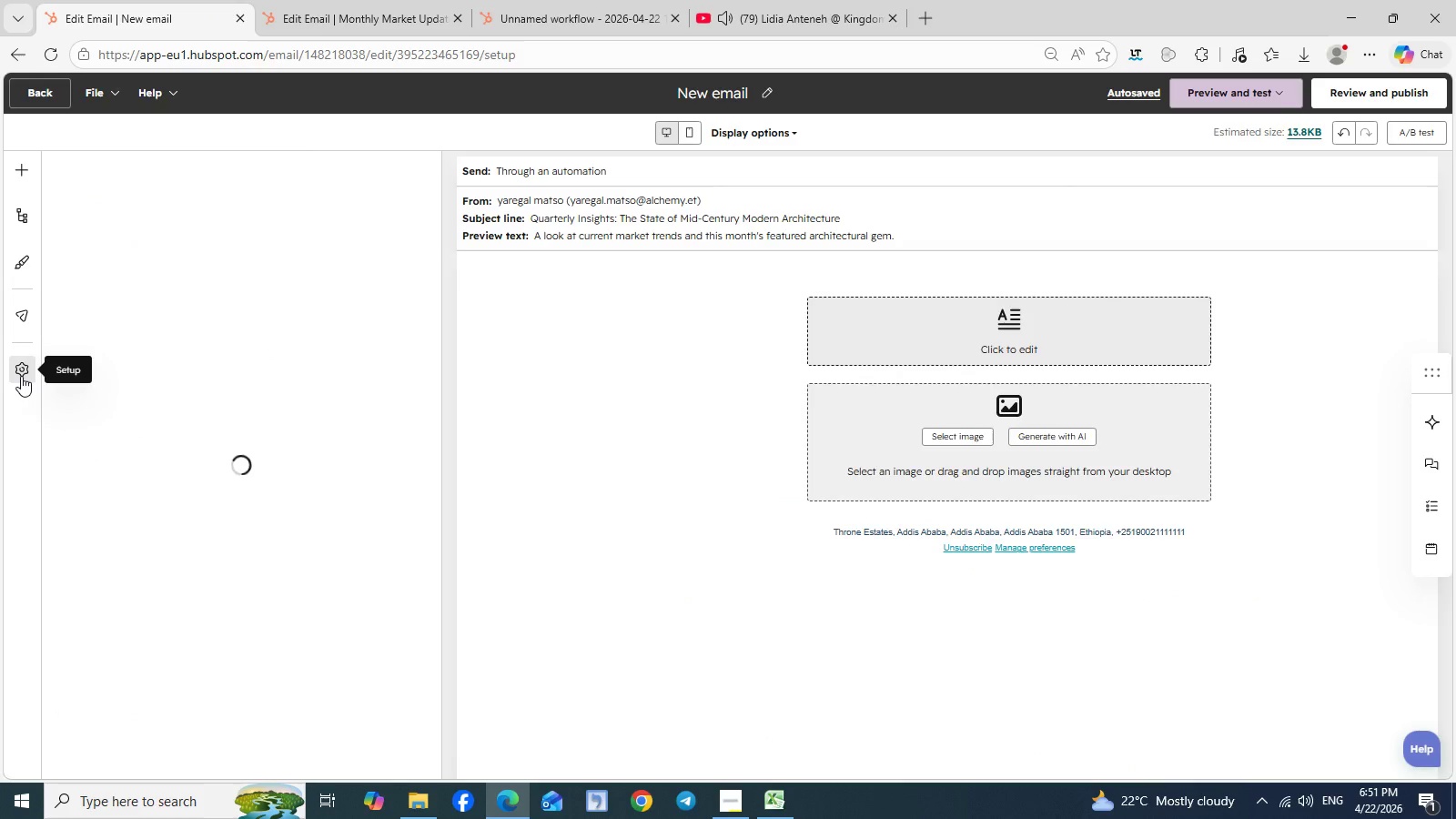 
left_click([21, 376])
 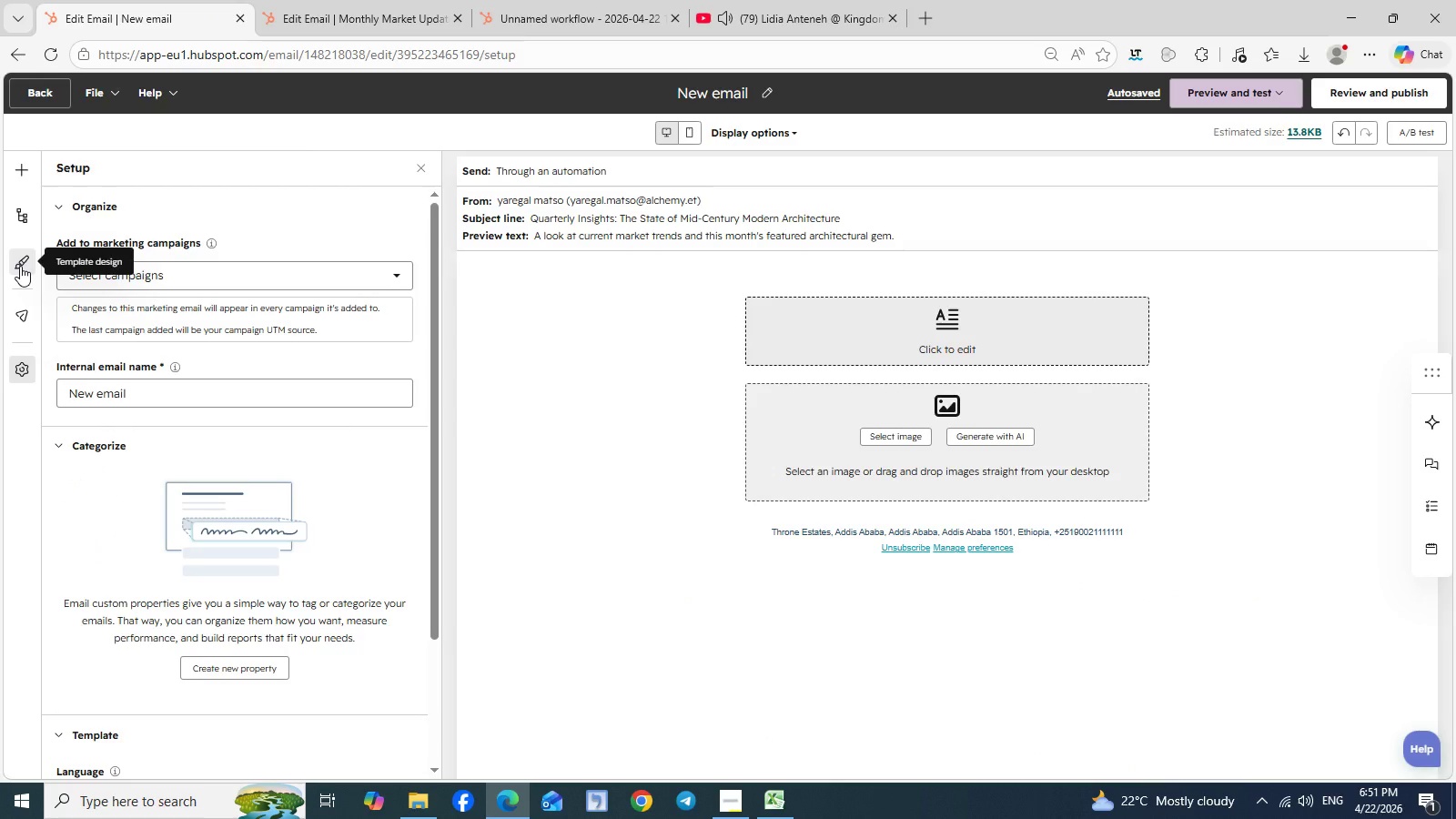 
wait(6.72)
 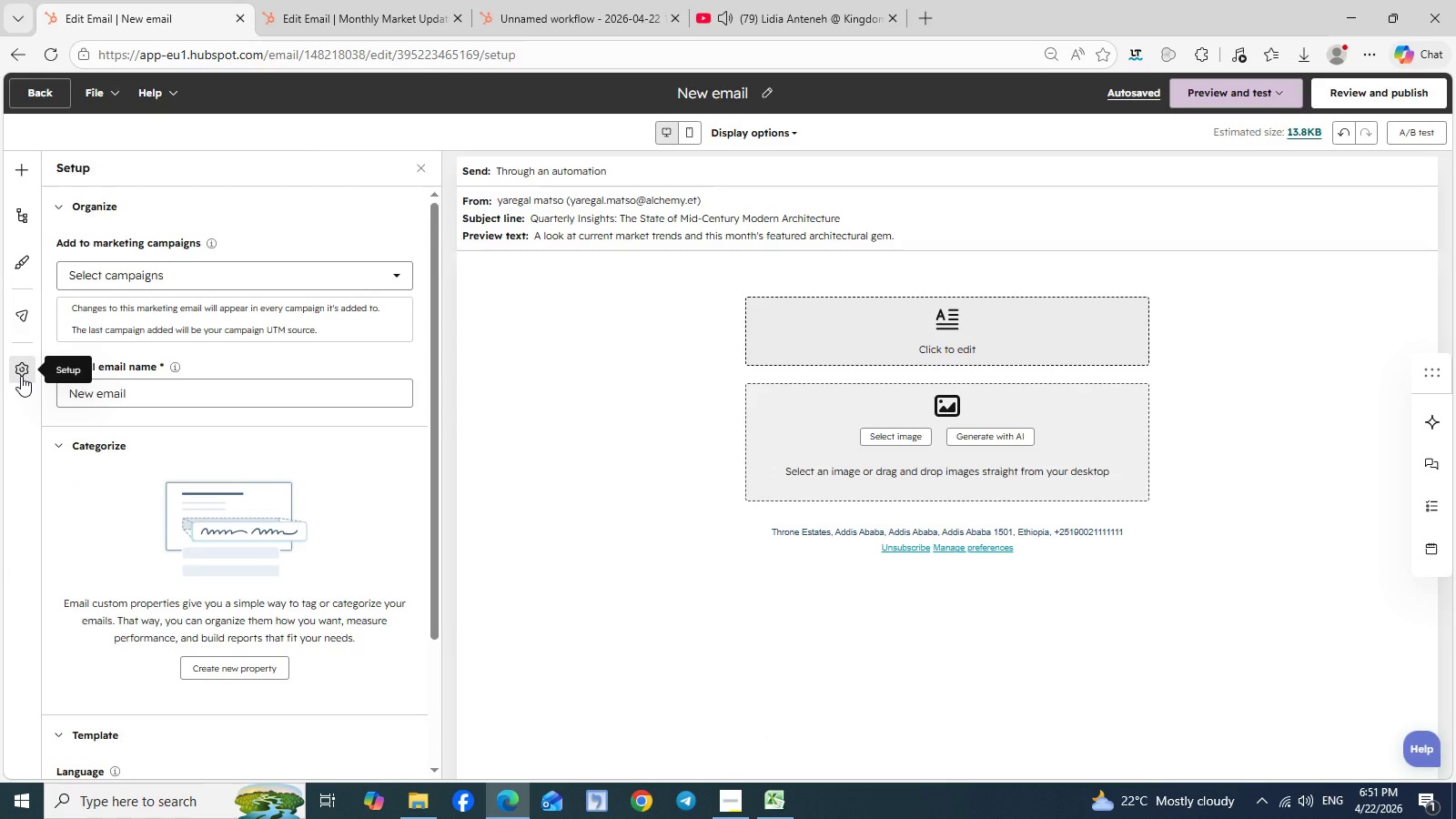 
left_click([20, 266])
 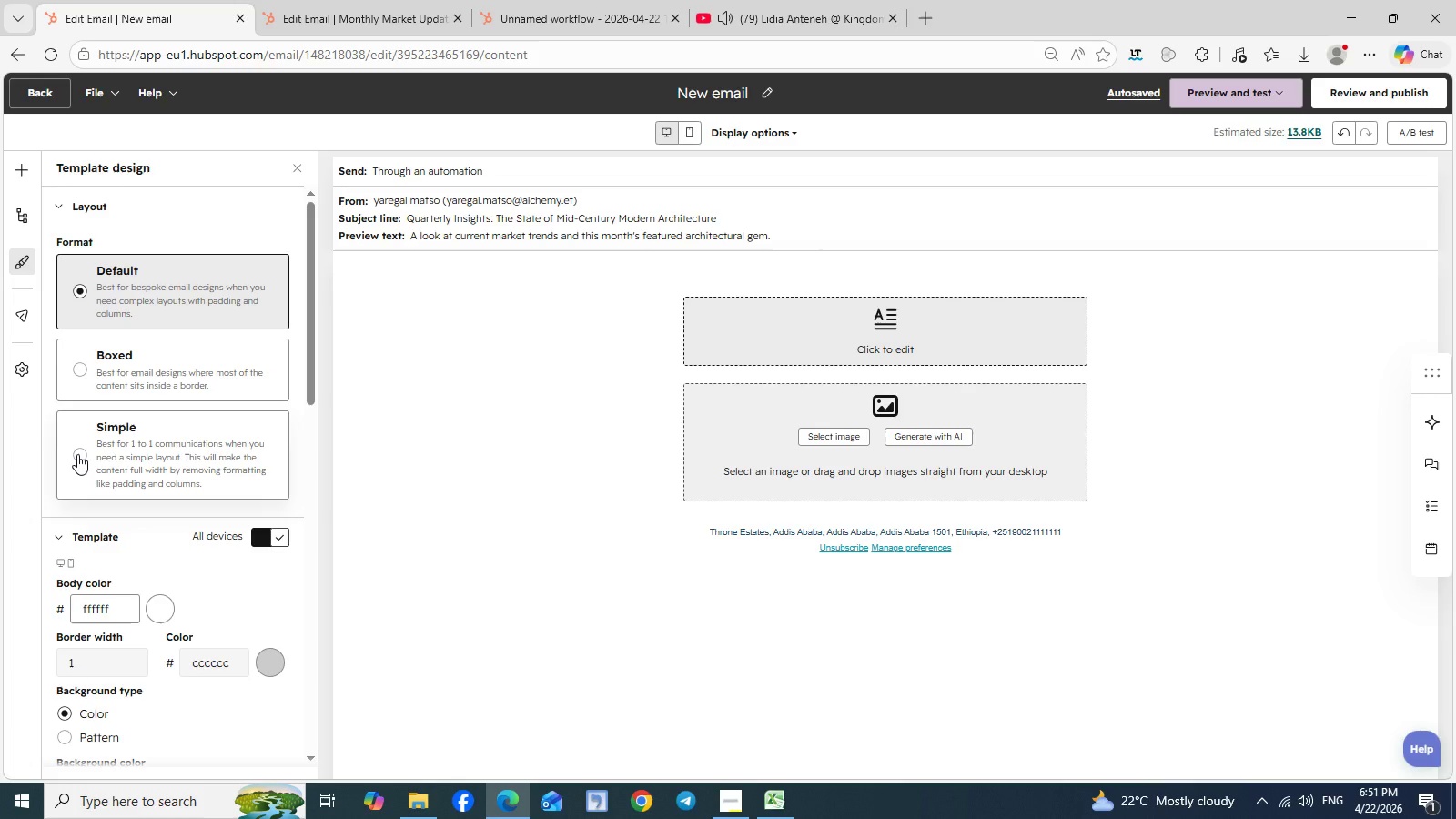 
left_click([77, 454])
 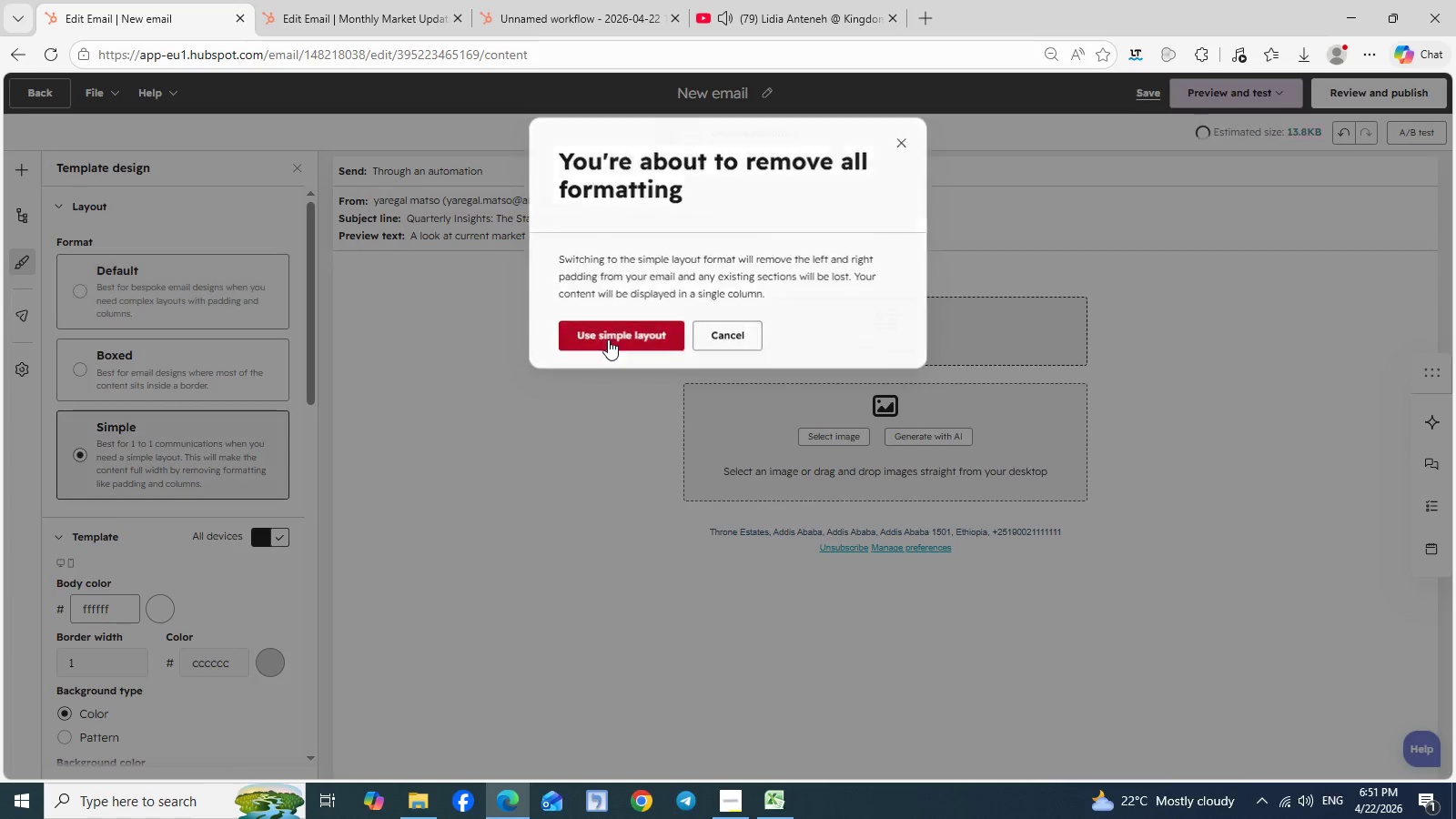 
left_click([608, 339])
 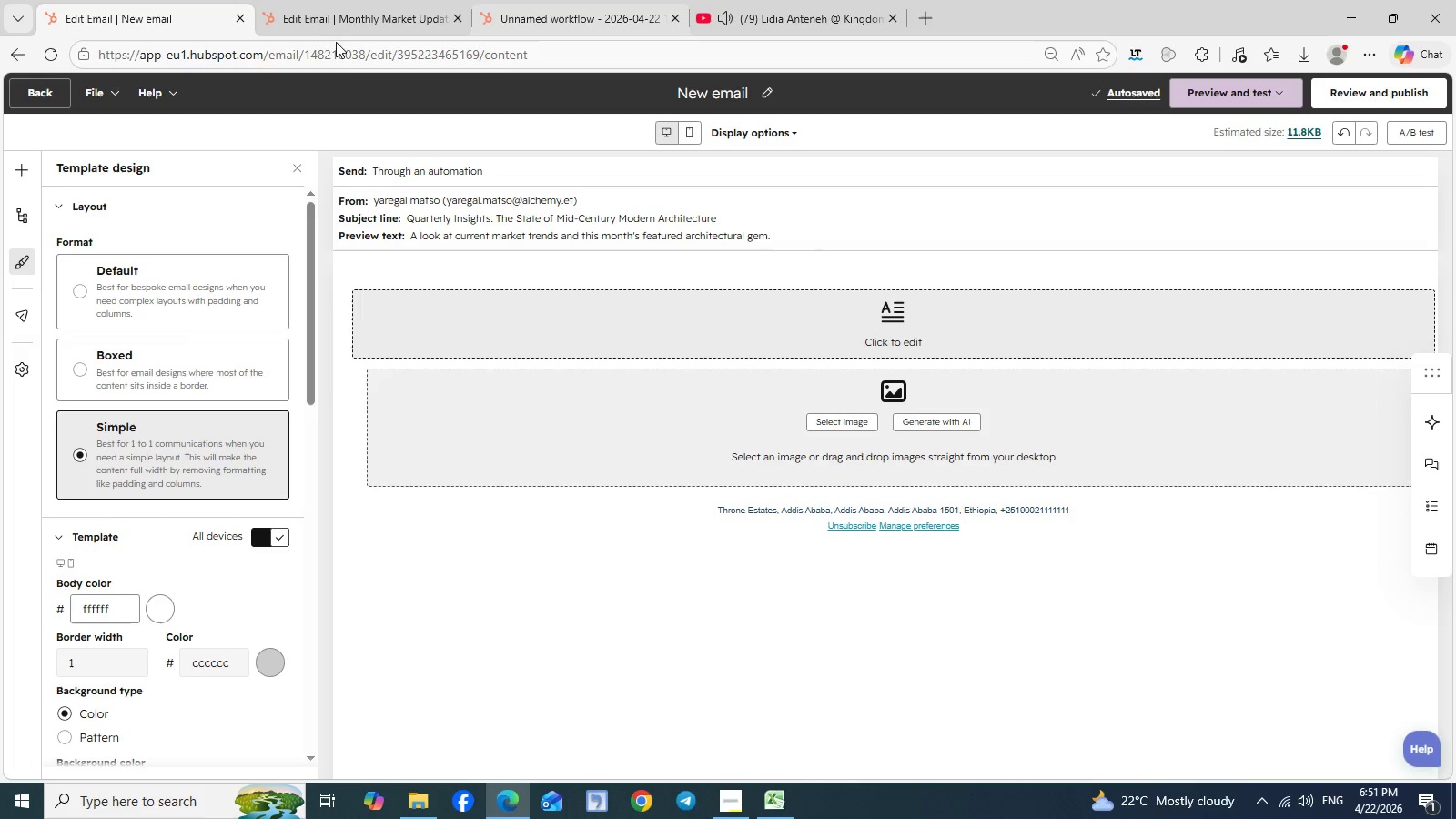 
wait(6.11)
 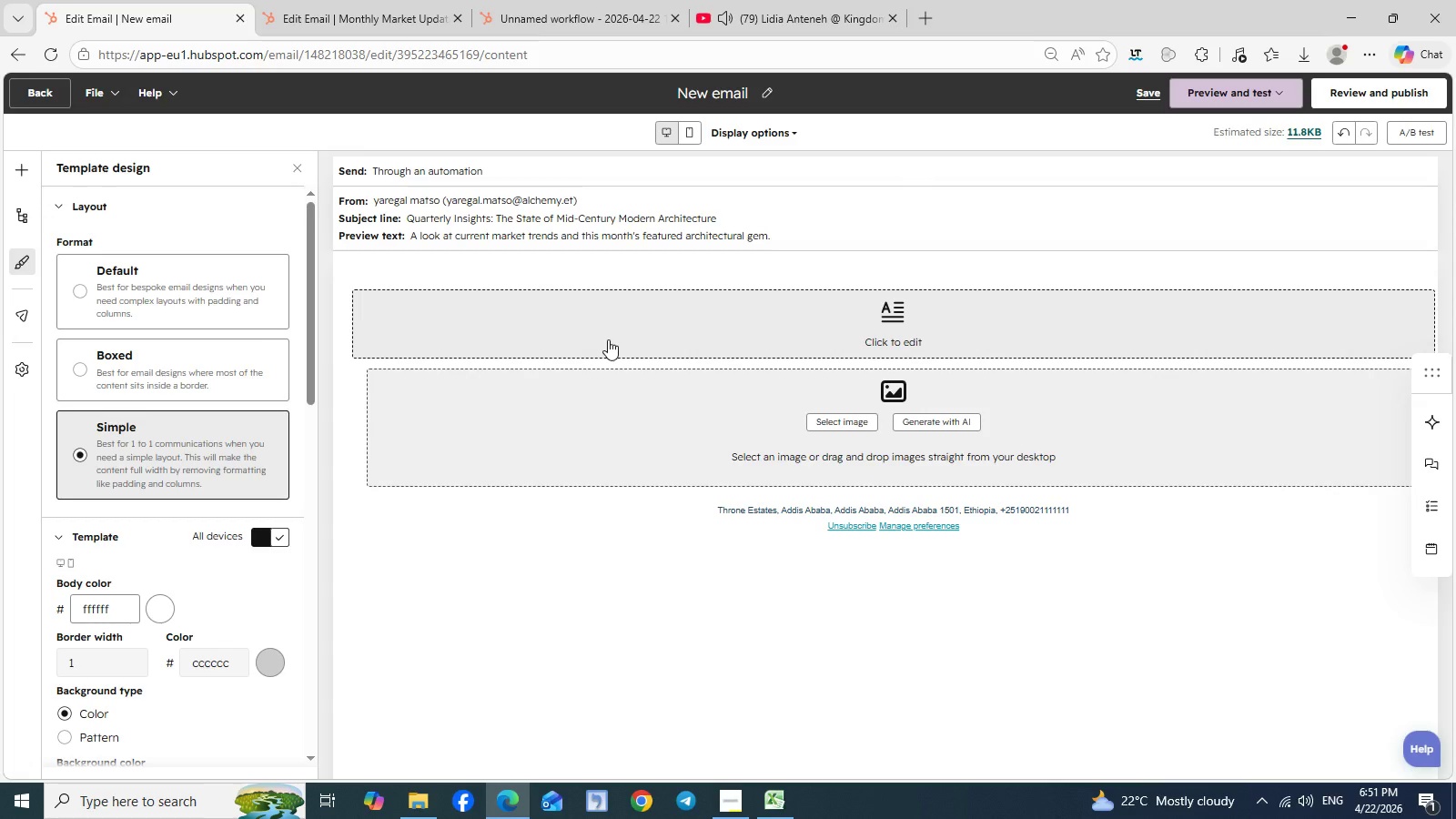 
left_click([337, 1])
 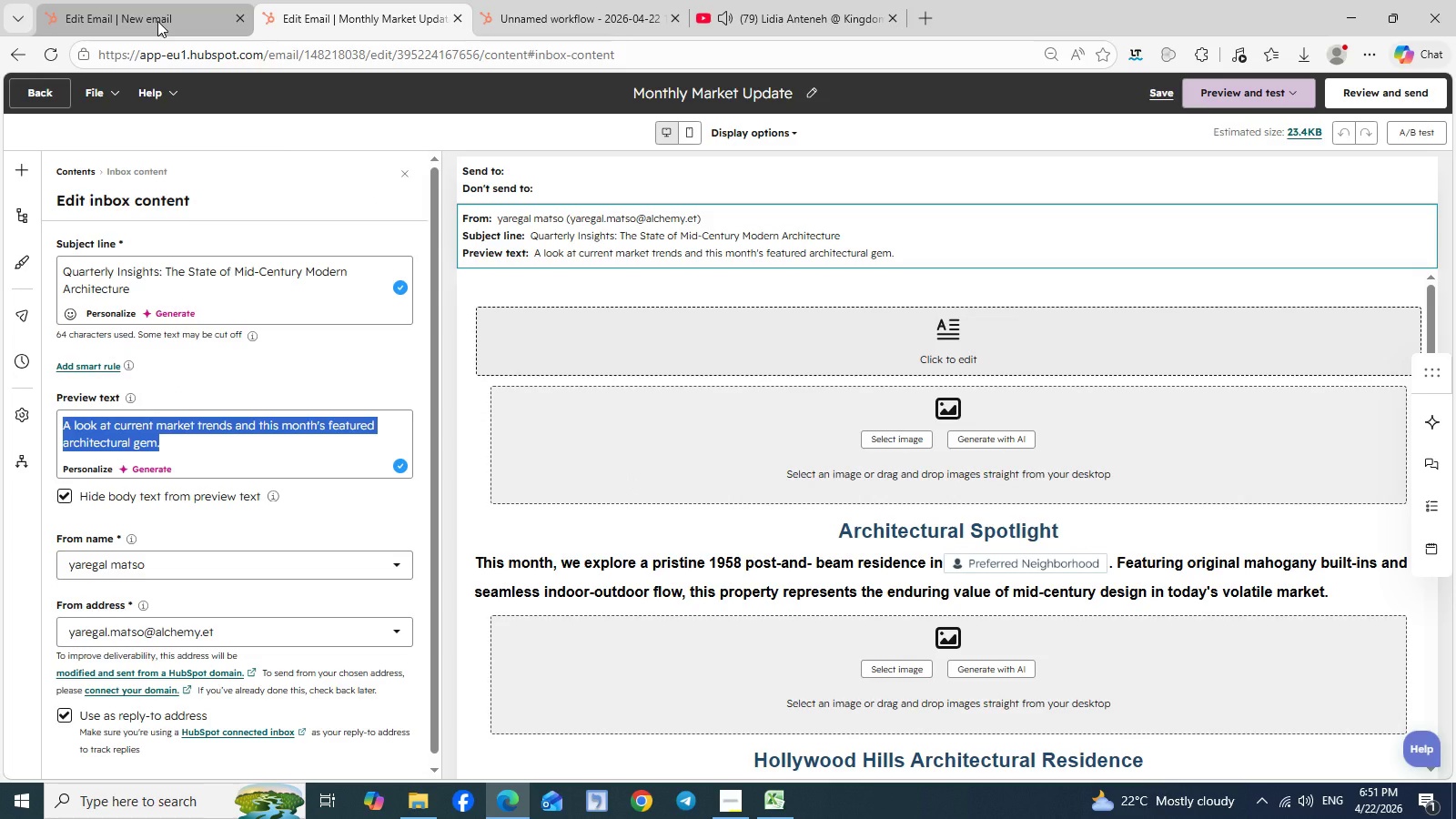 
left_click([157, 21])
 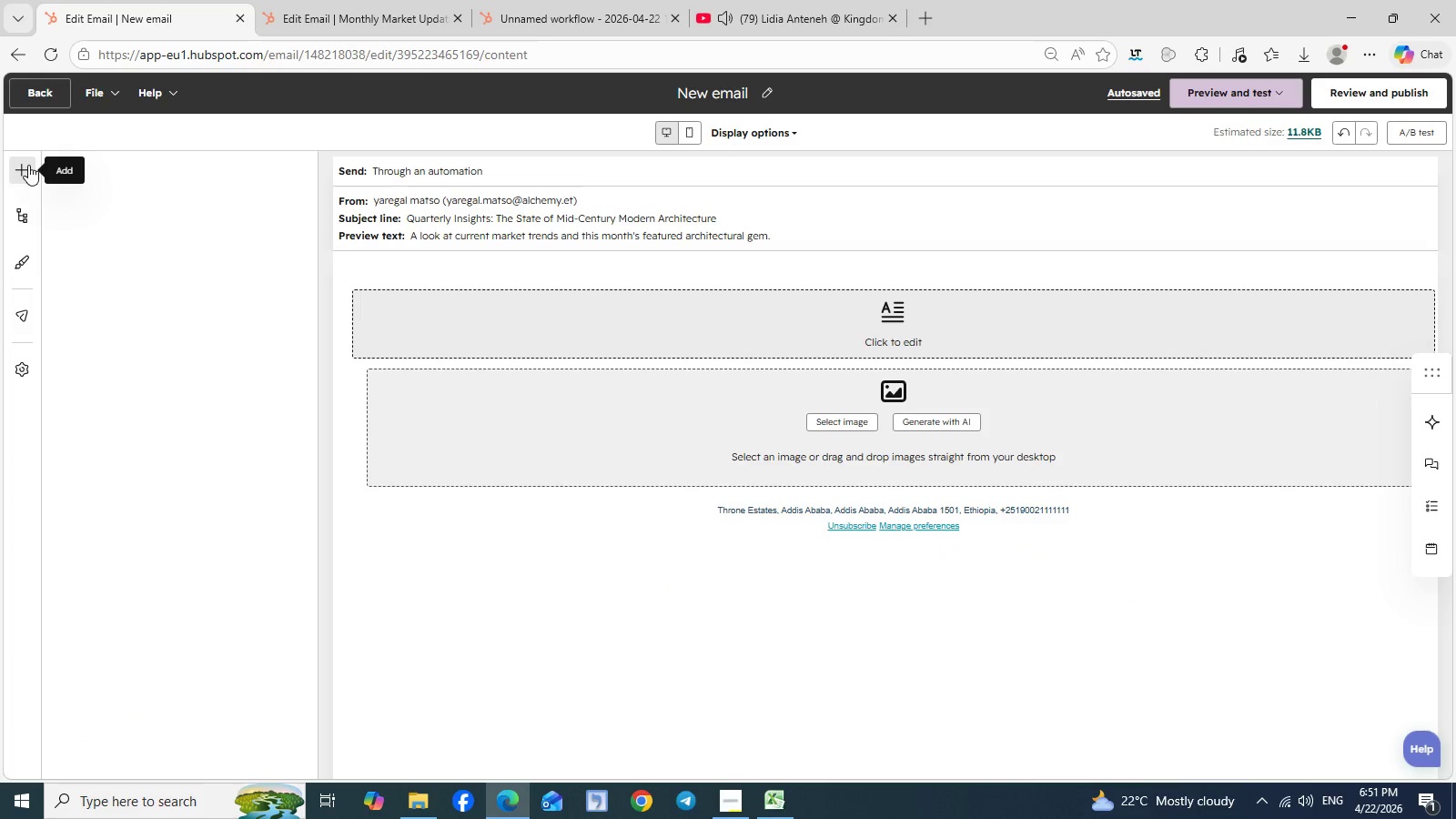 
left_click([28, 165])
 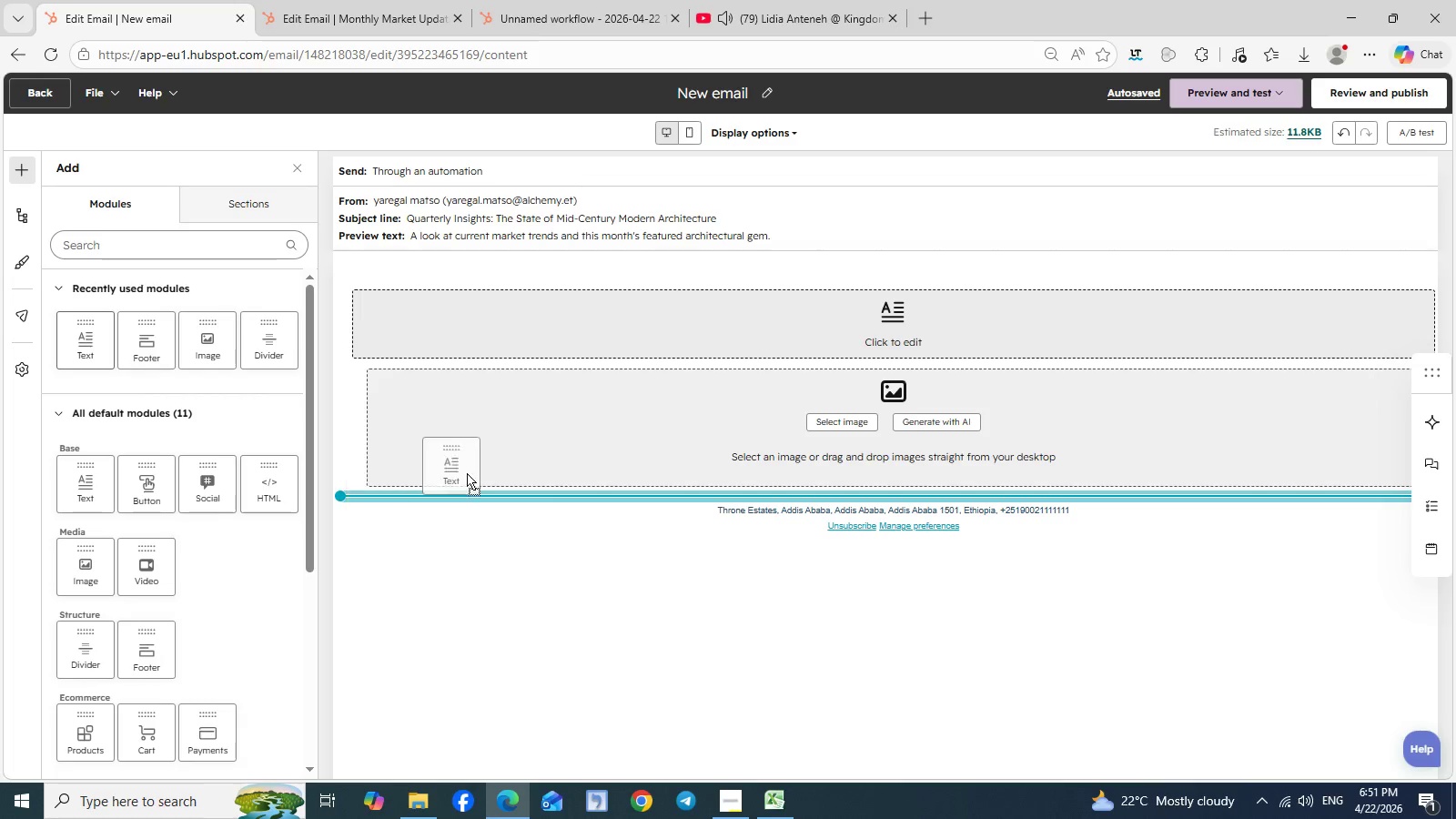 
left_click_drag(start_coordinate=[81, 351], to_coordinate=[569, 478])
 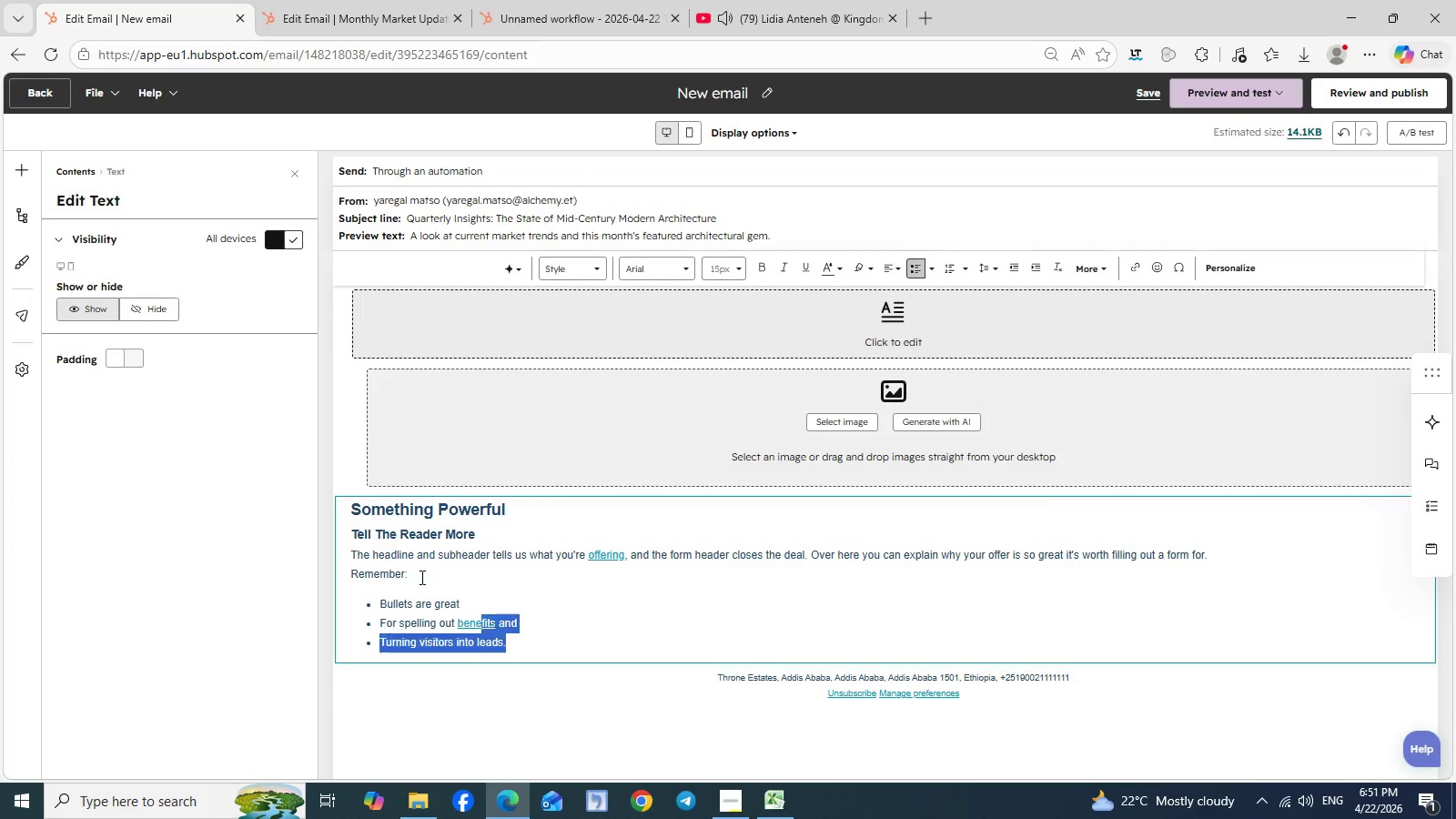 
left_click_drag(start_coordinate=[516, 648], to_coordinate=[336, 507])
 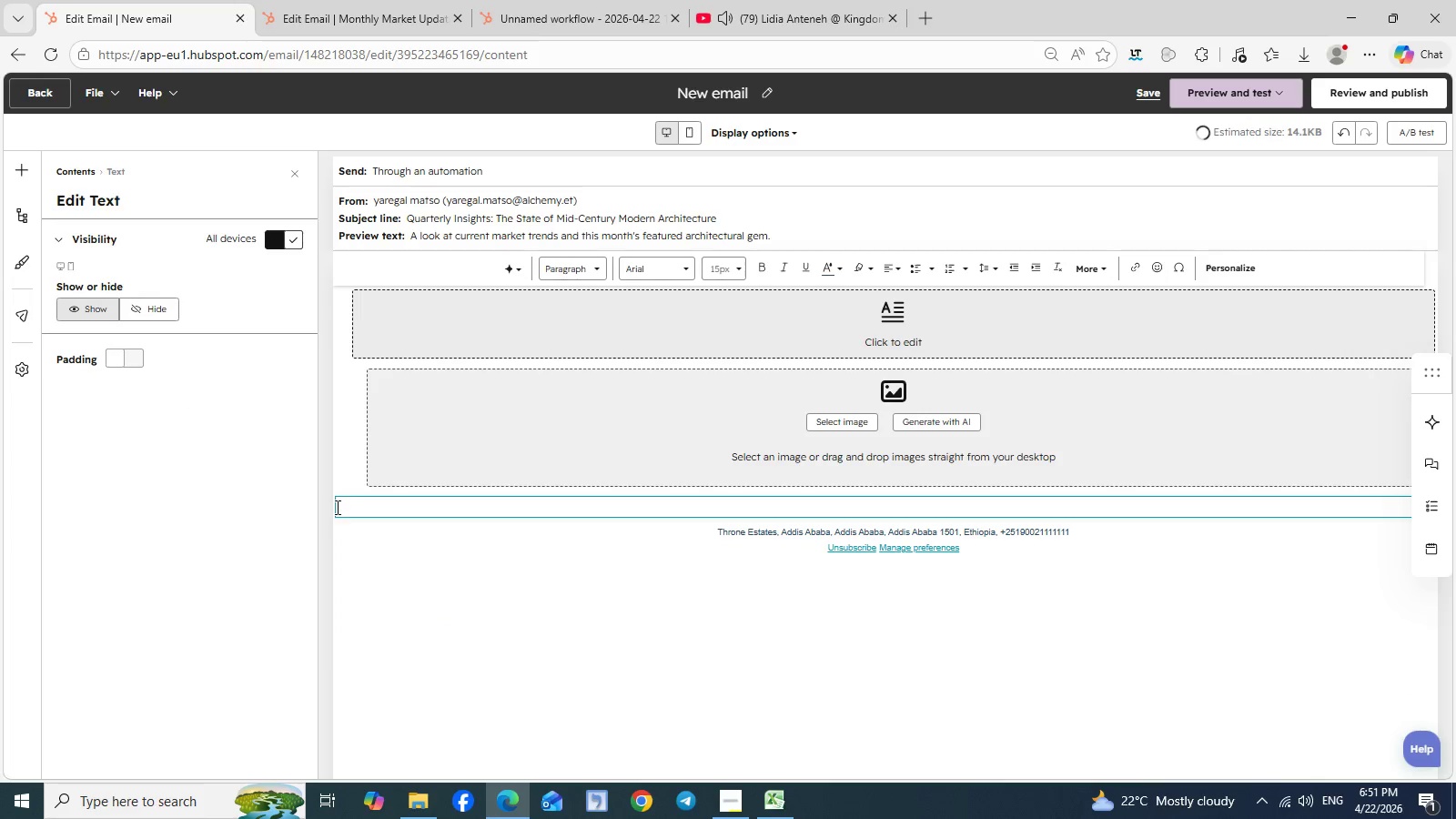 
key(Backspace)
 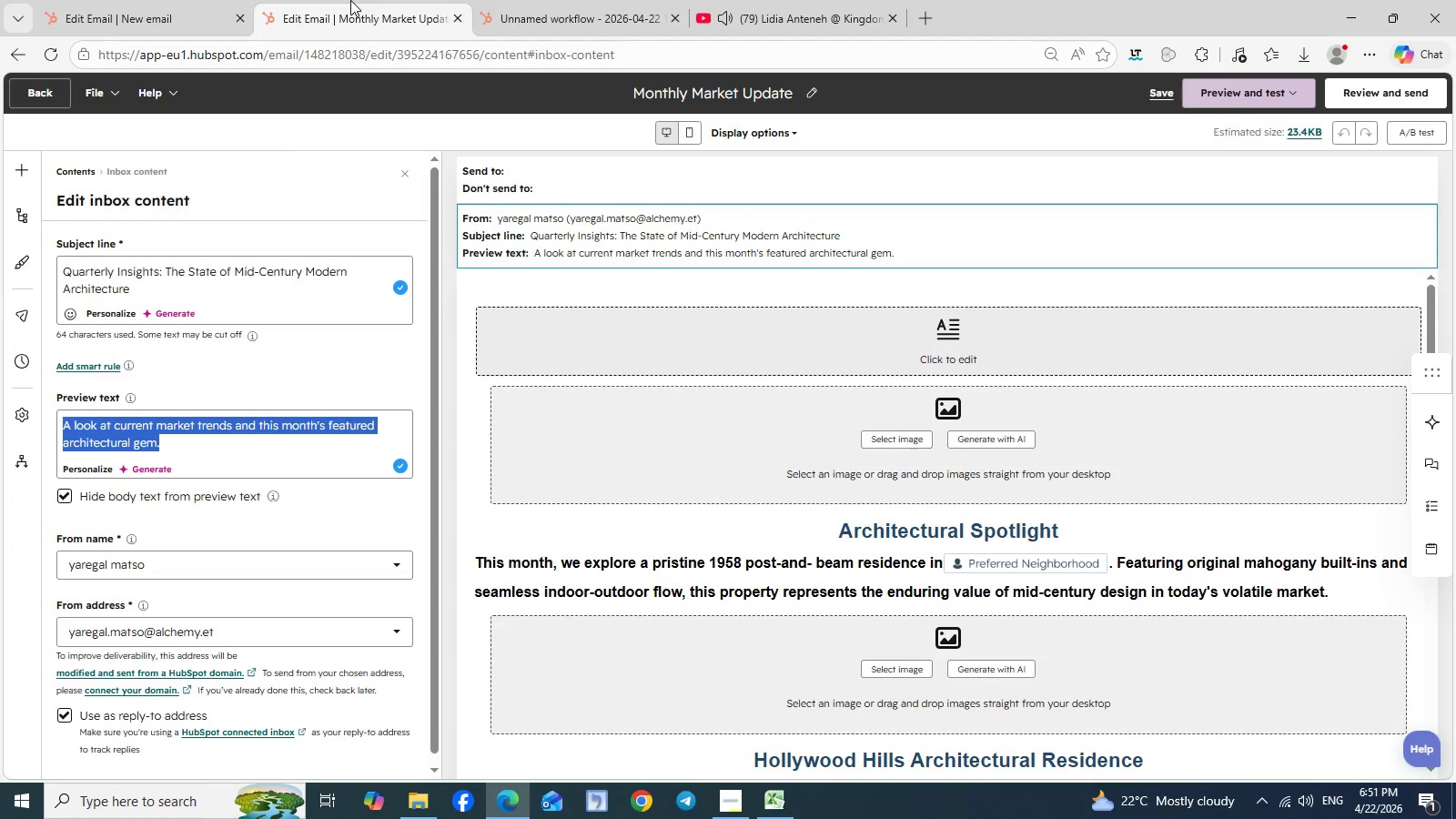 
left_click([350, 0])
 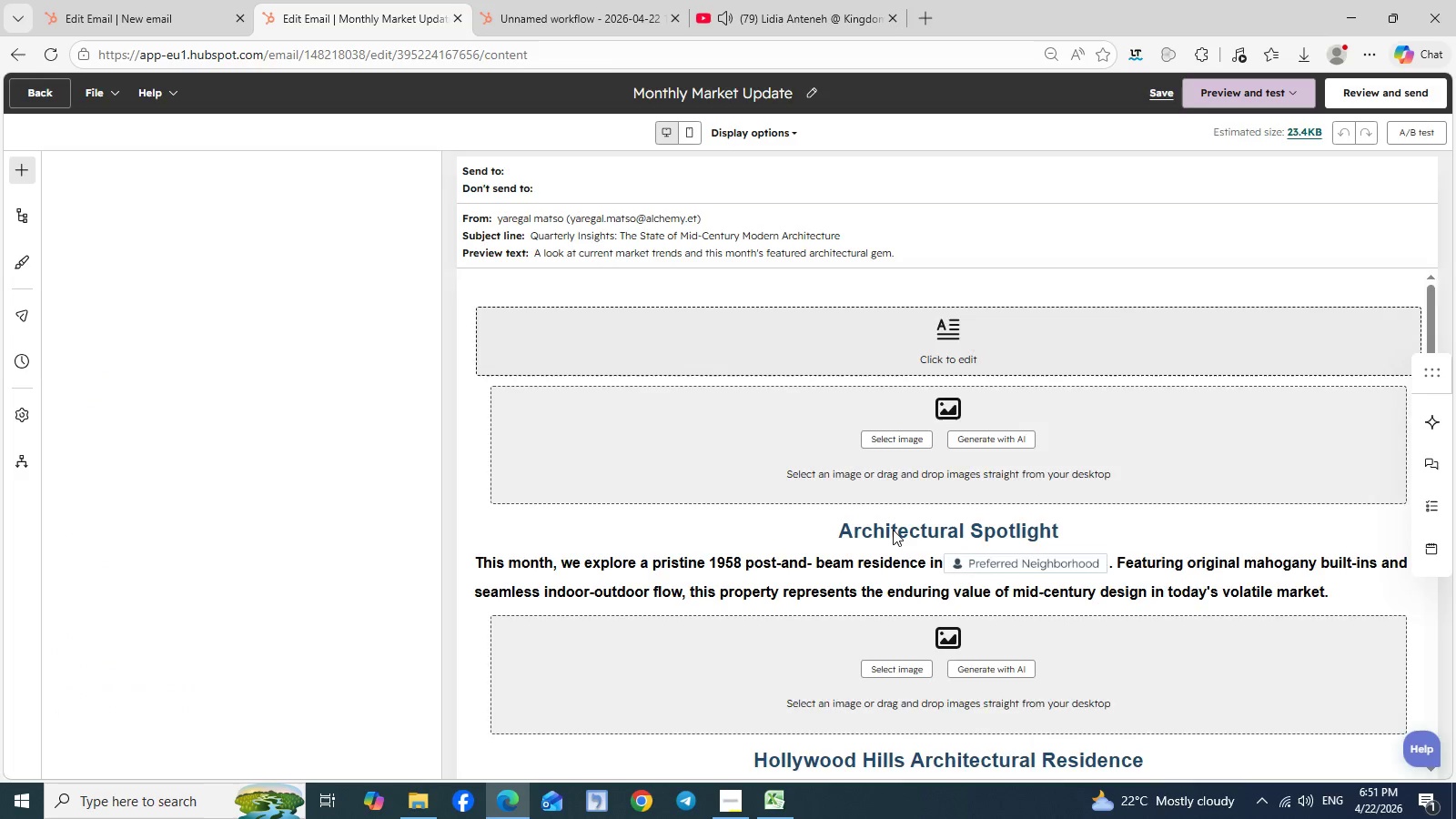 
left_click([893, 530])
 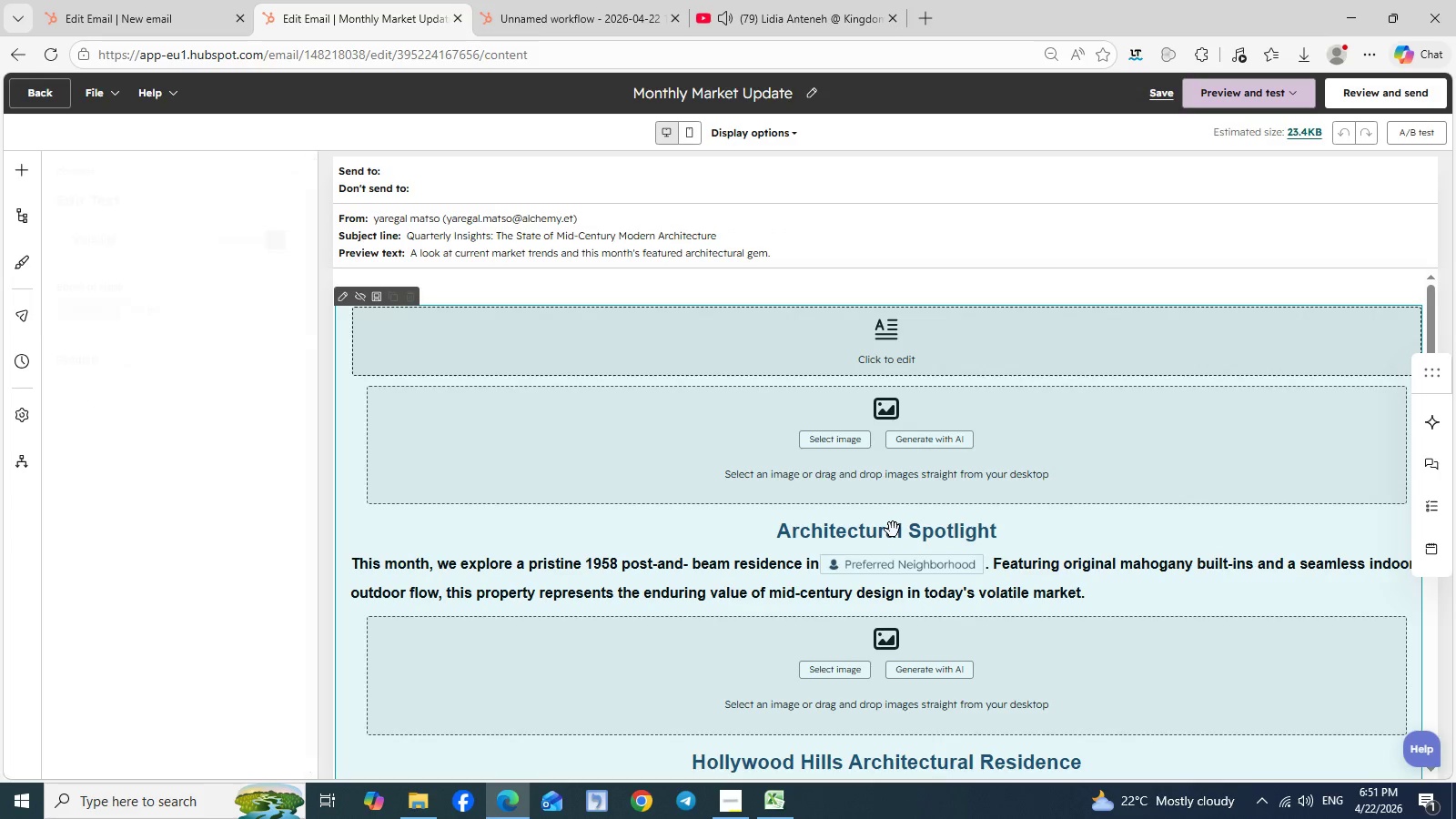 
double_click([893, 530])
 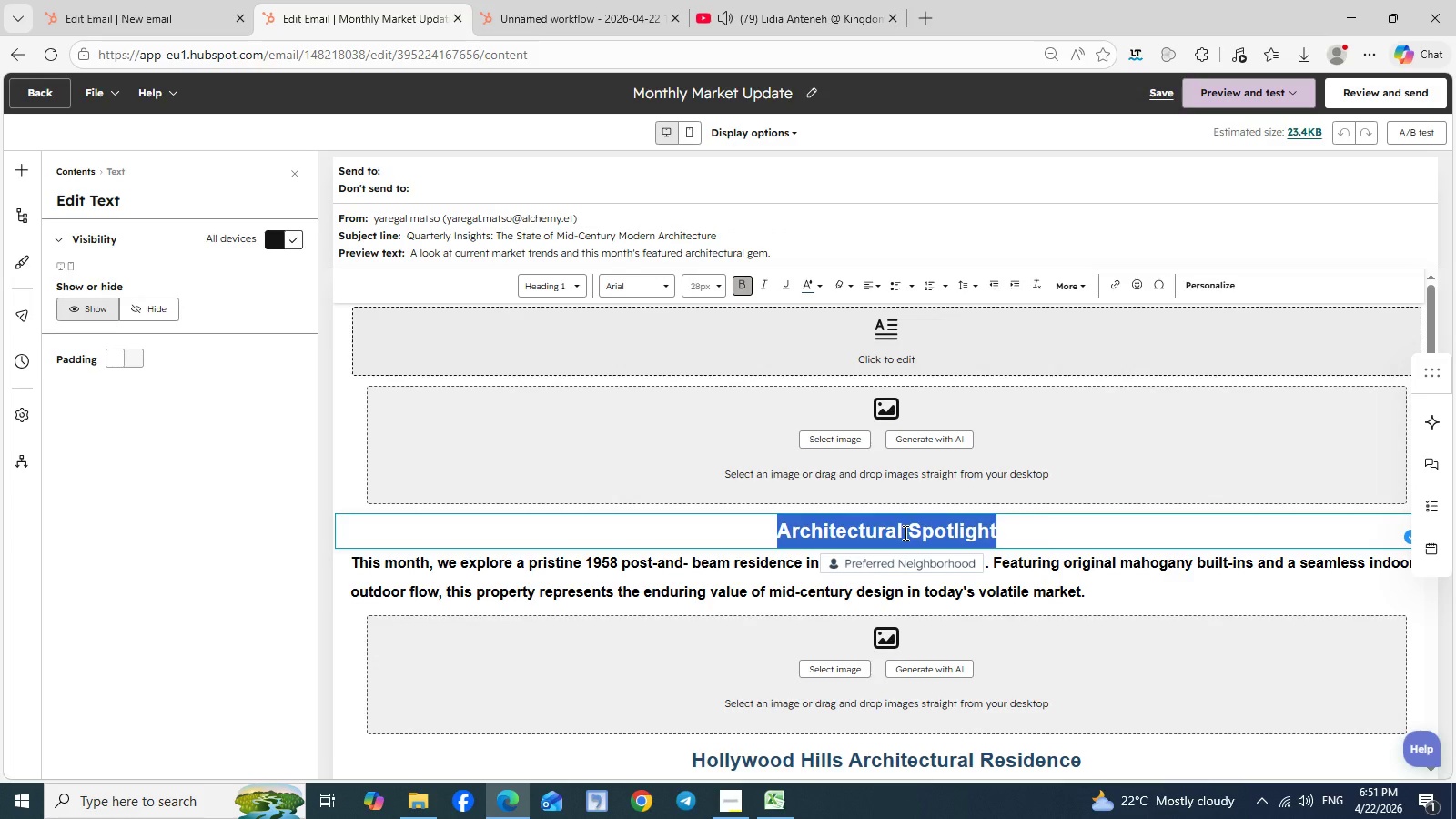 
key(Control+A)
 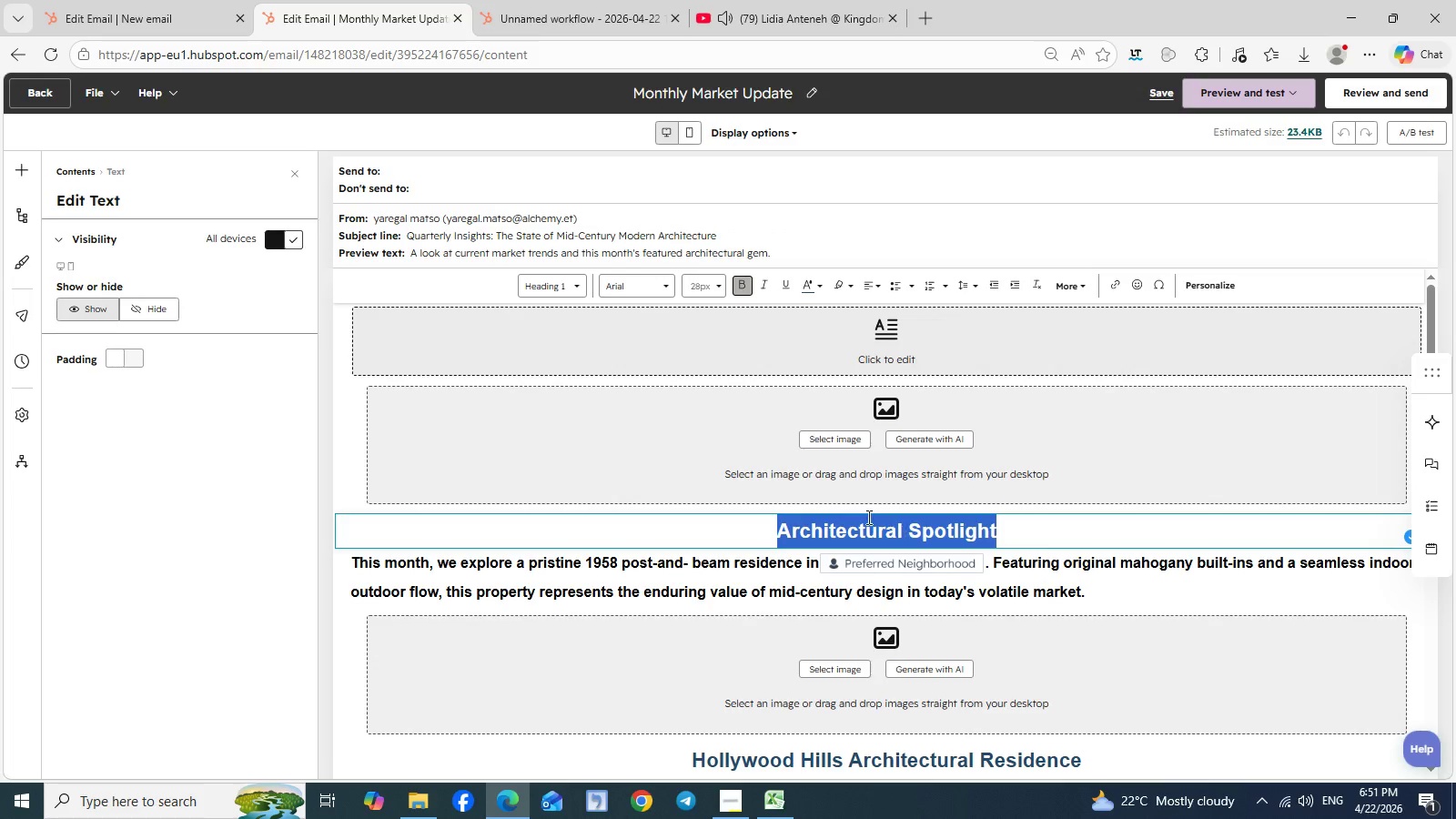 
key(Control+C)
 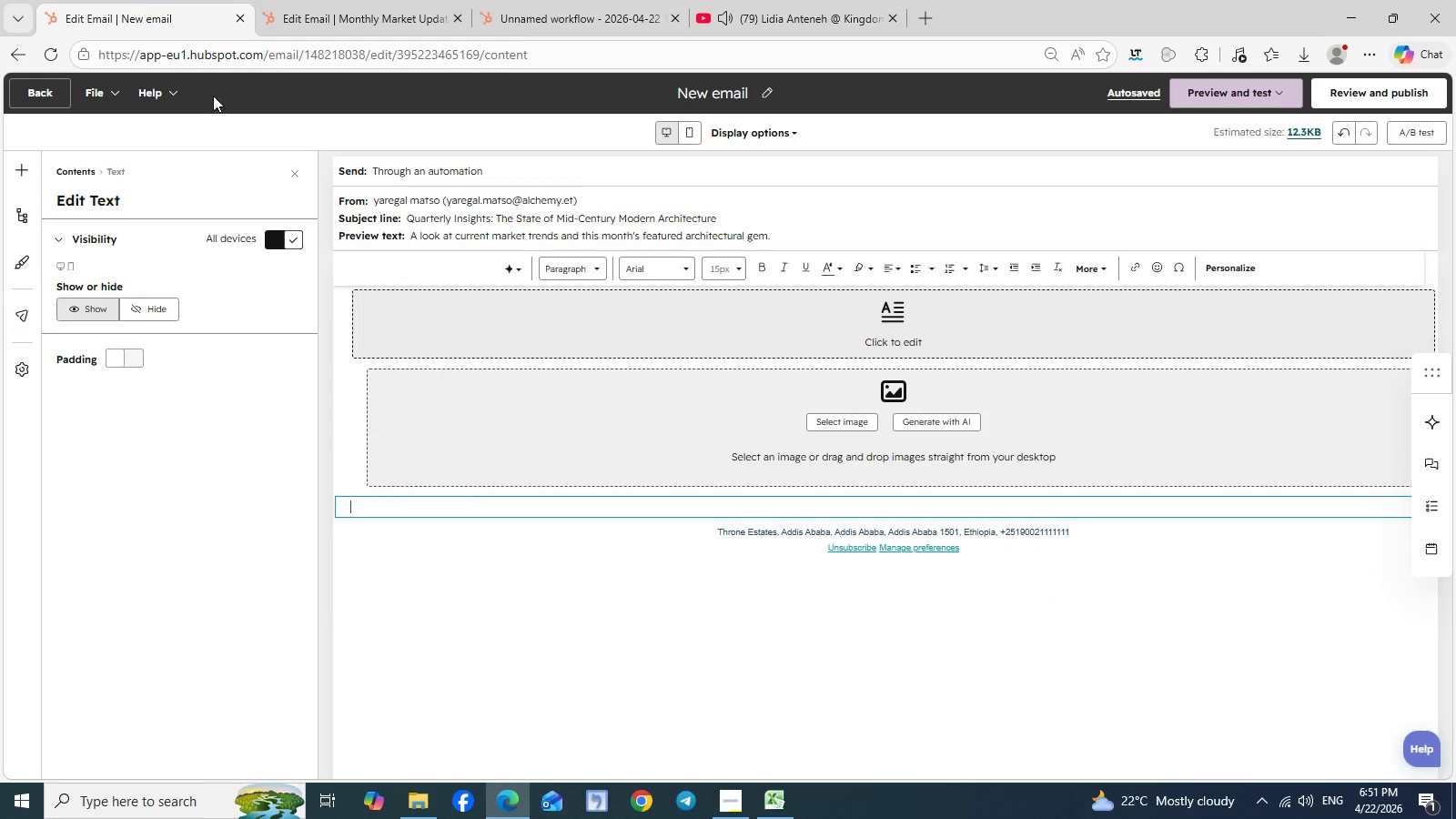 
left_click([137, 4])
 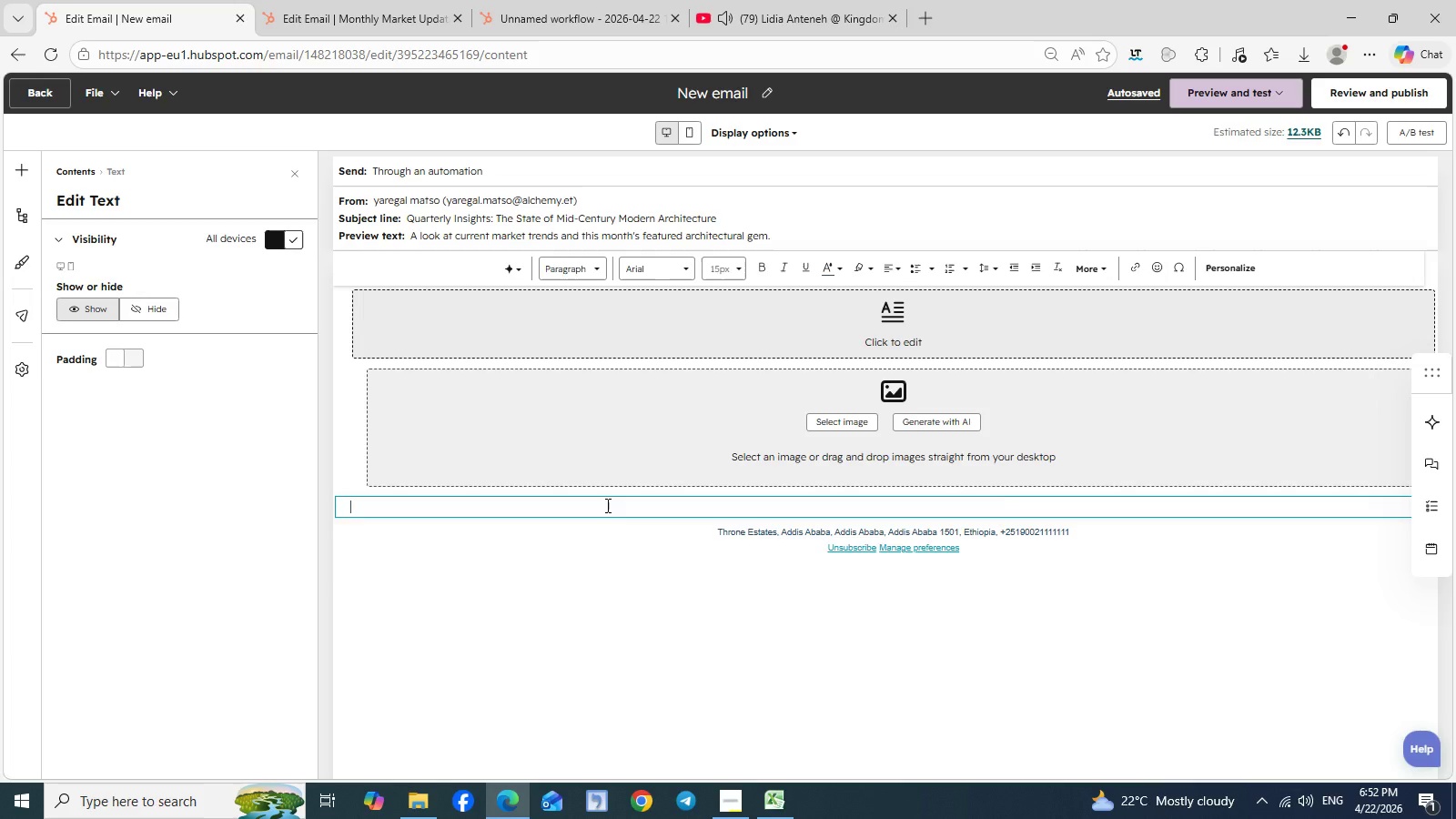 
key(Control+V)
 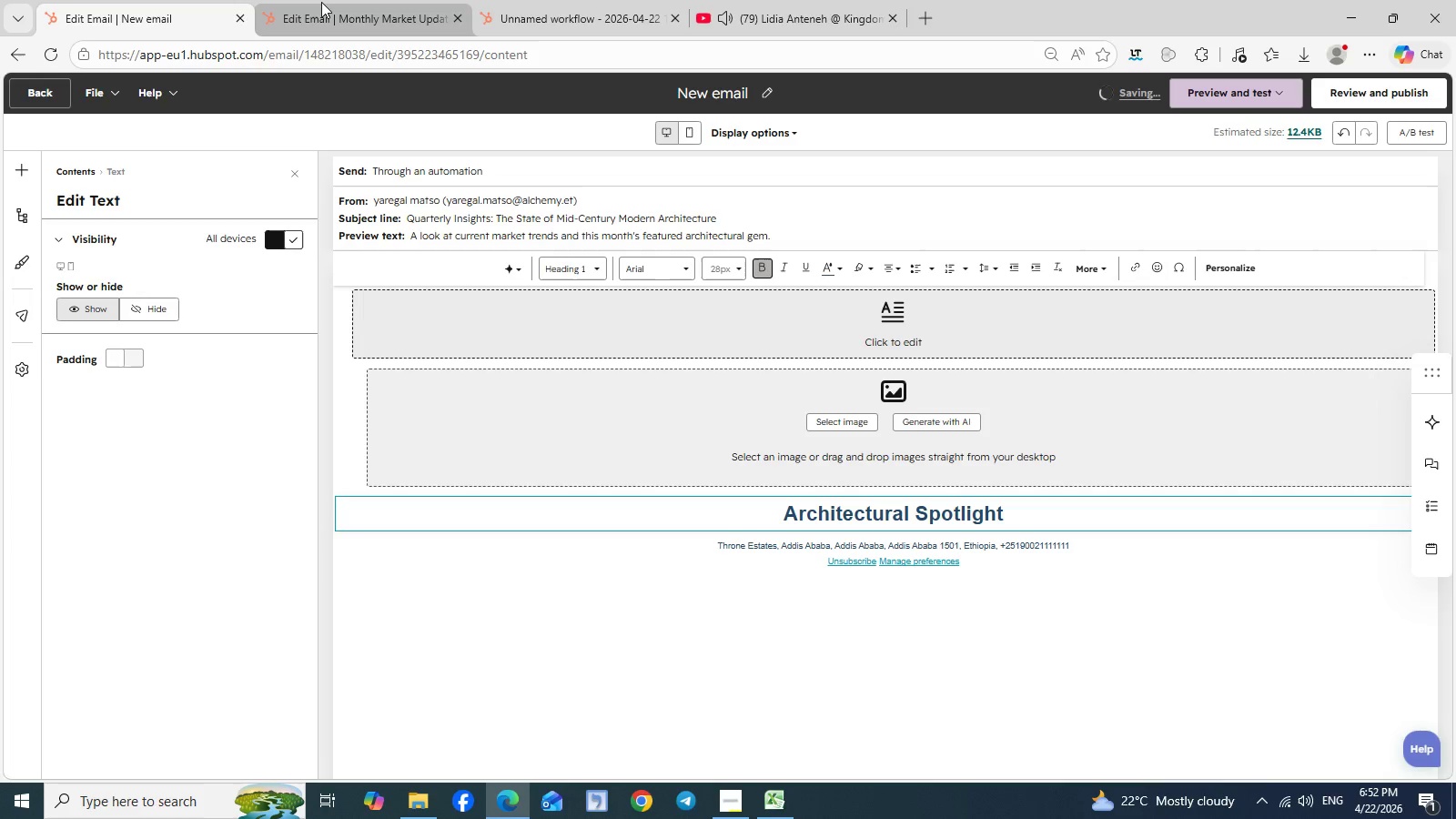 
left_click([321, 2])
 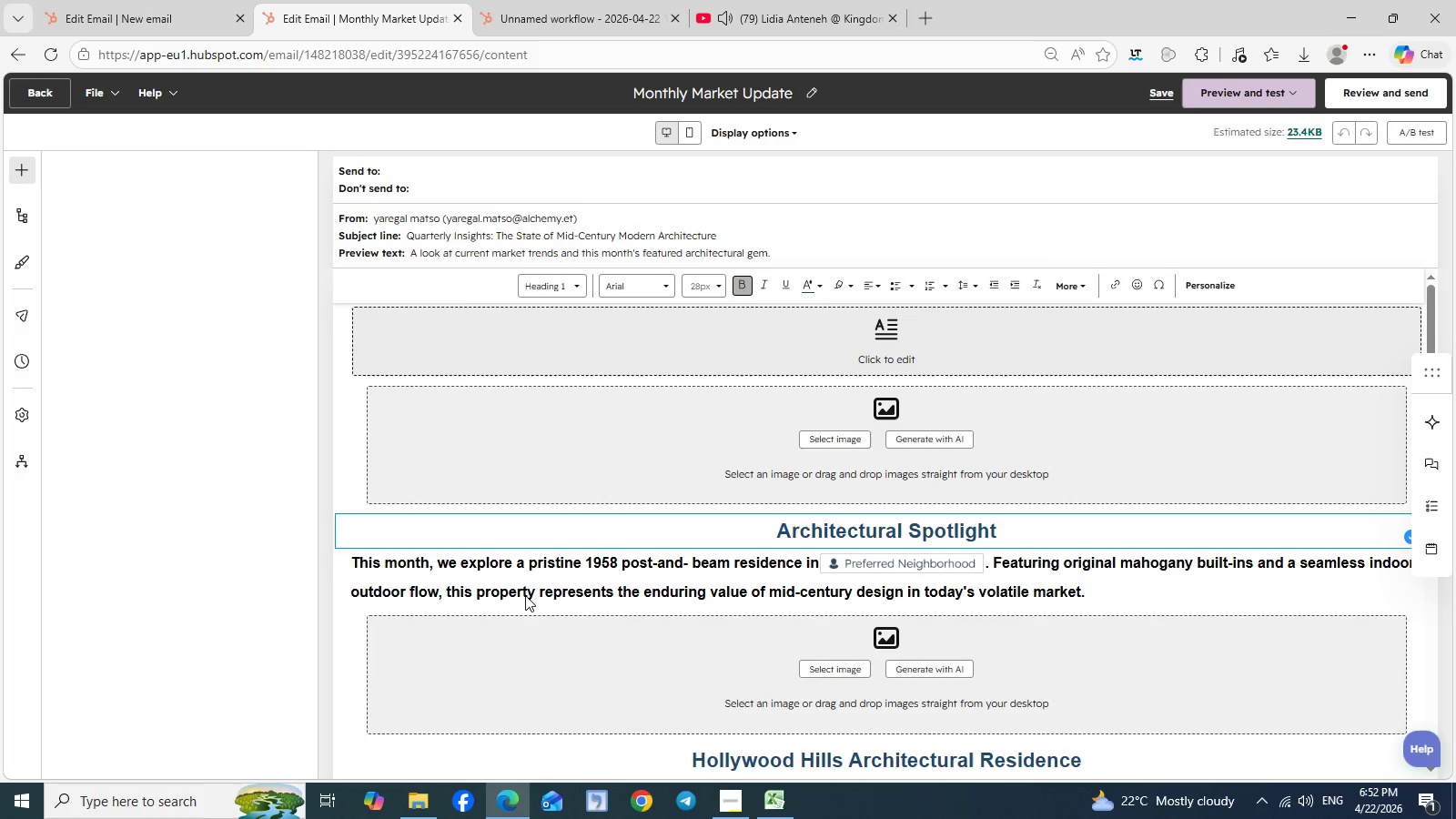 
left_click([525, 595])
 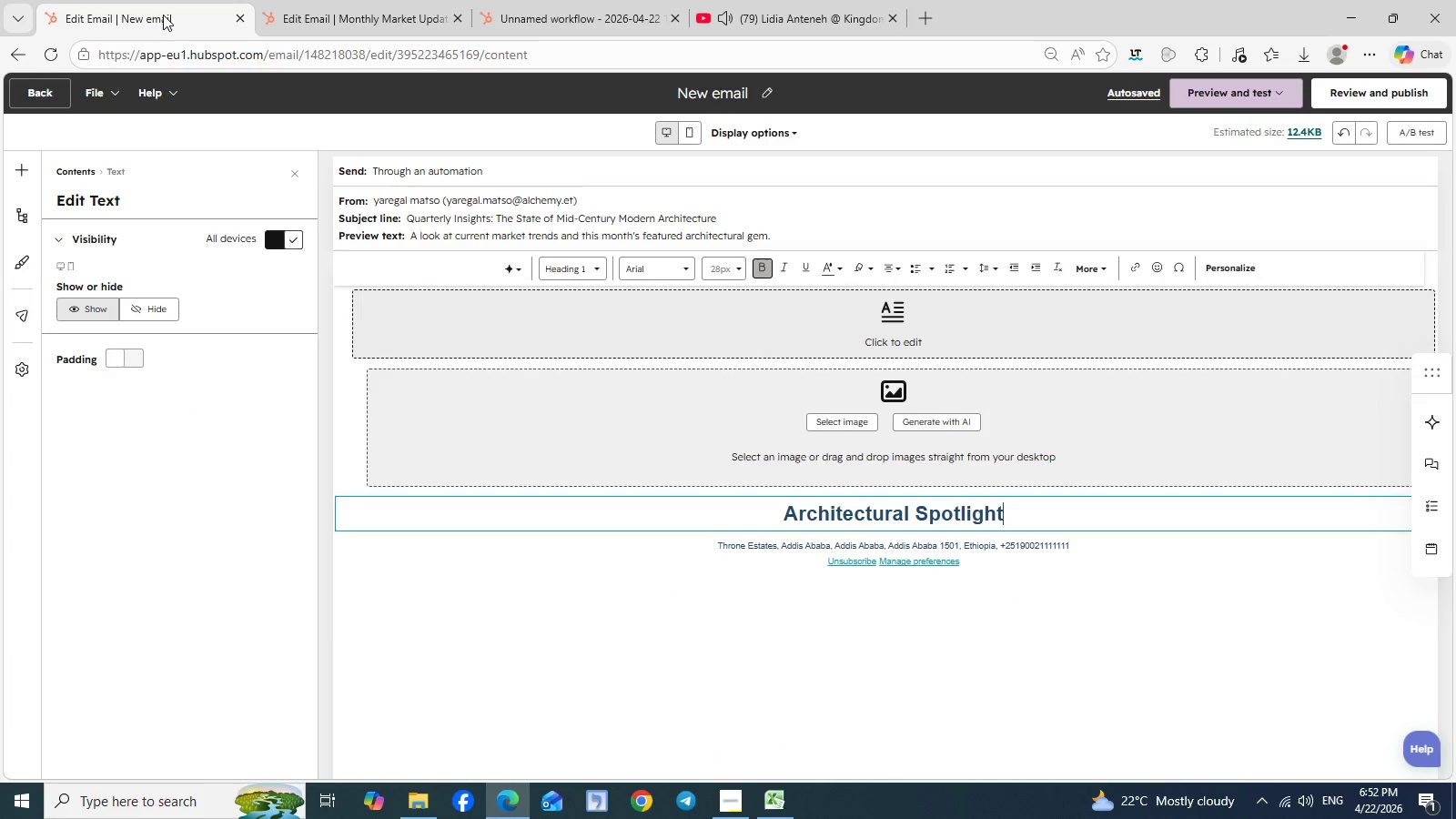 
left_click([163, 15])
 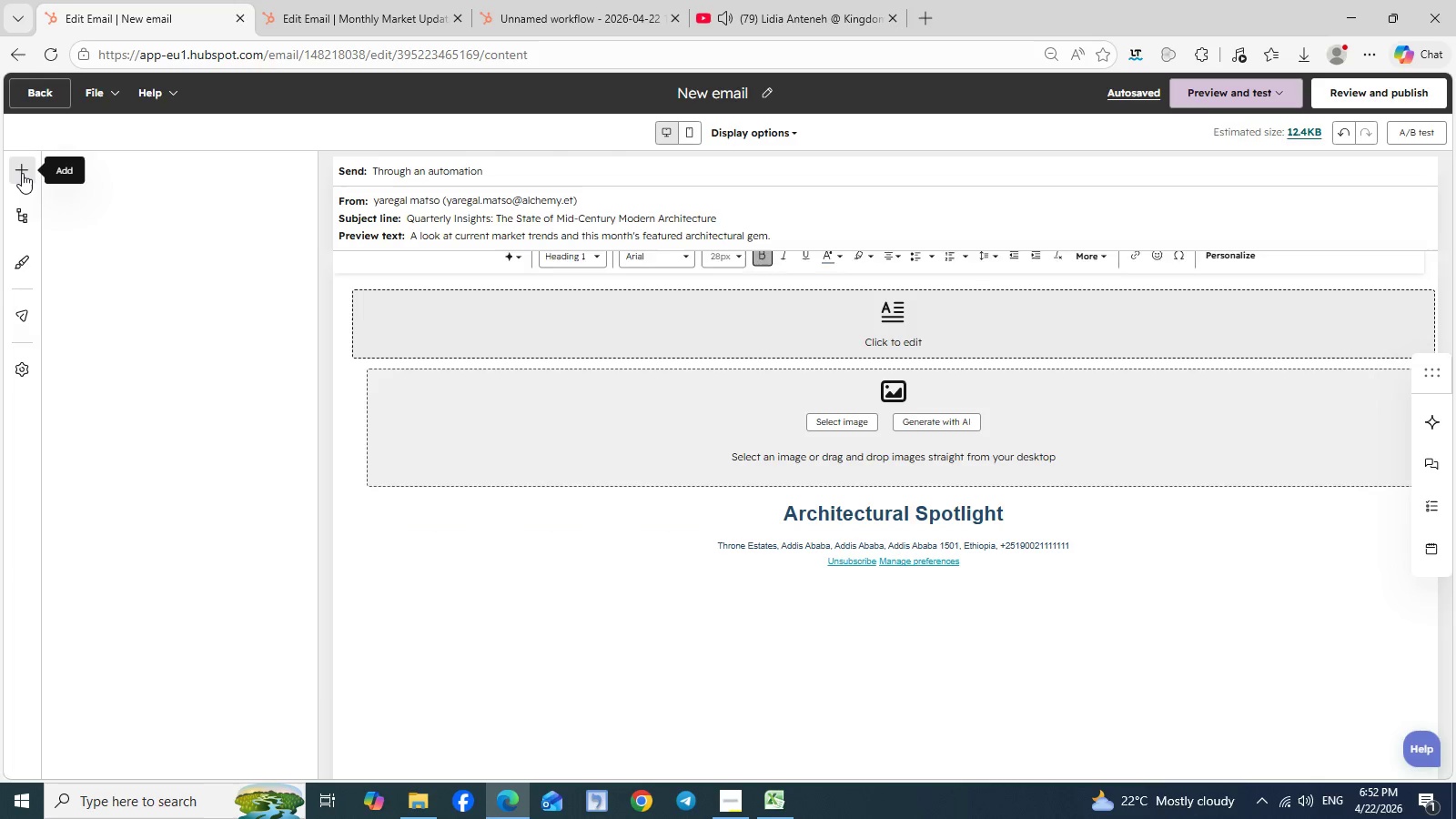 
left_click([22, 173])
 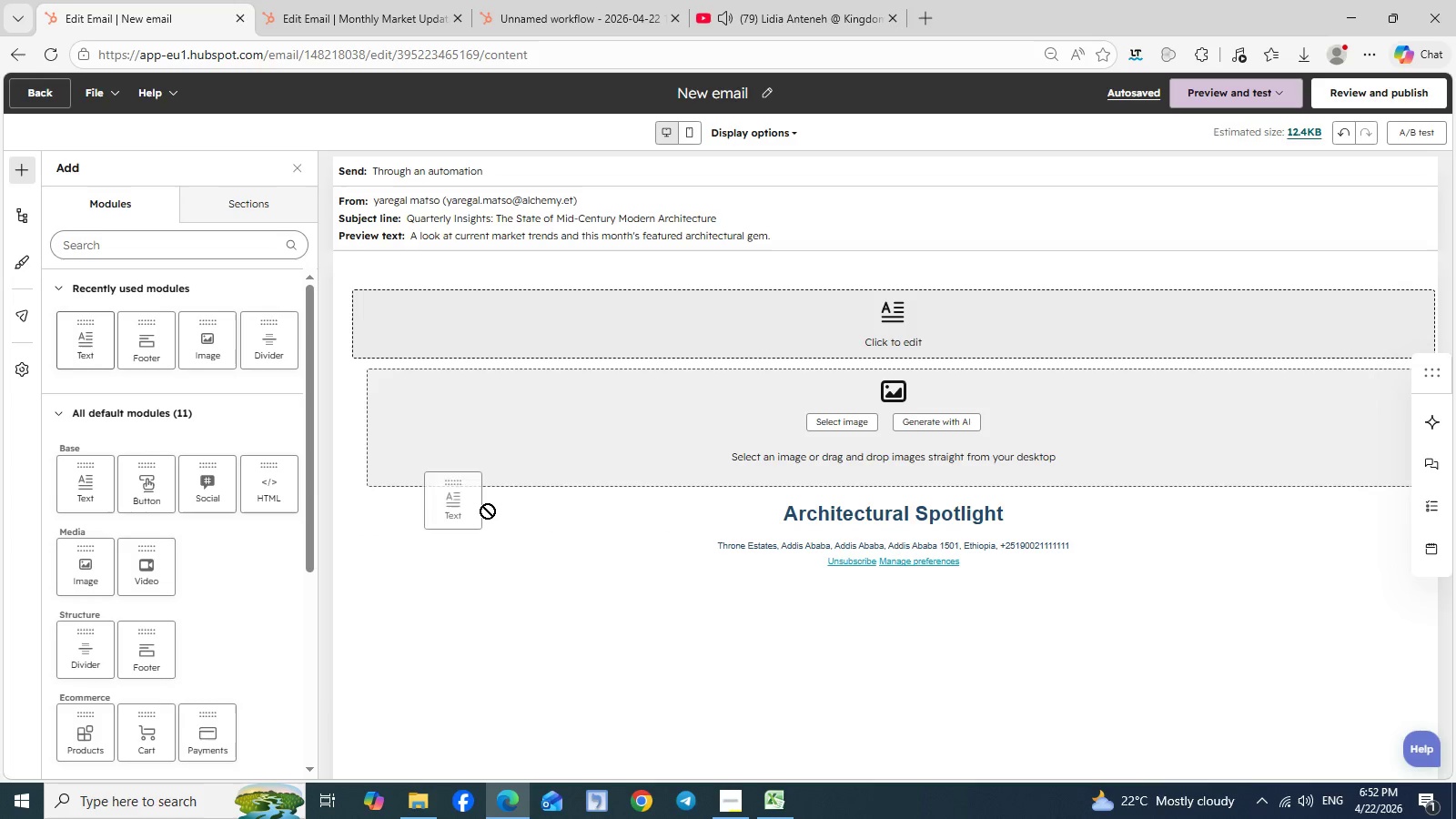 
left_click_drag(start_coordinate=[89, 351], to_coordinate=[564, 514])
 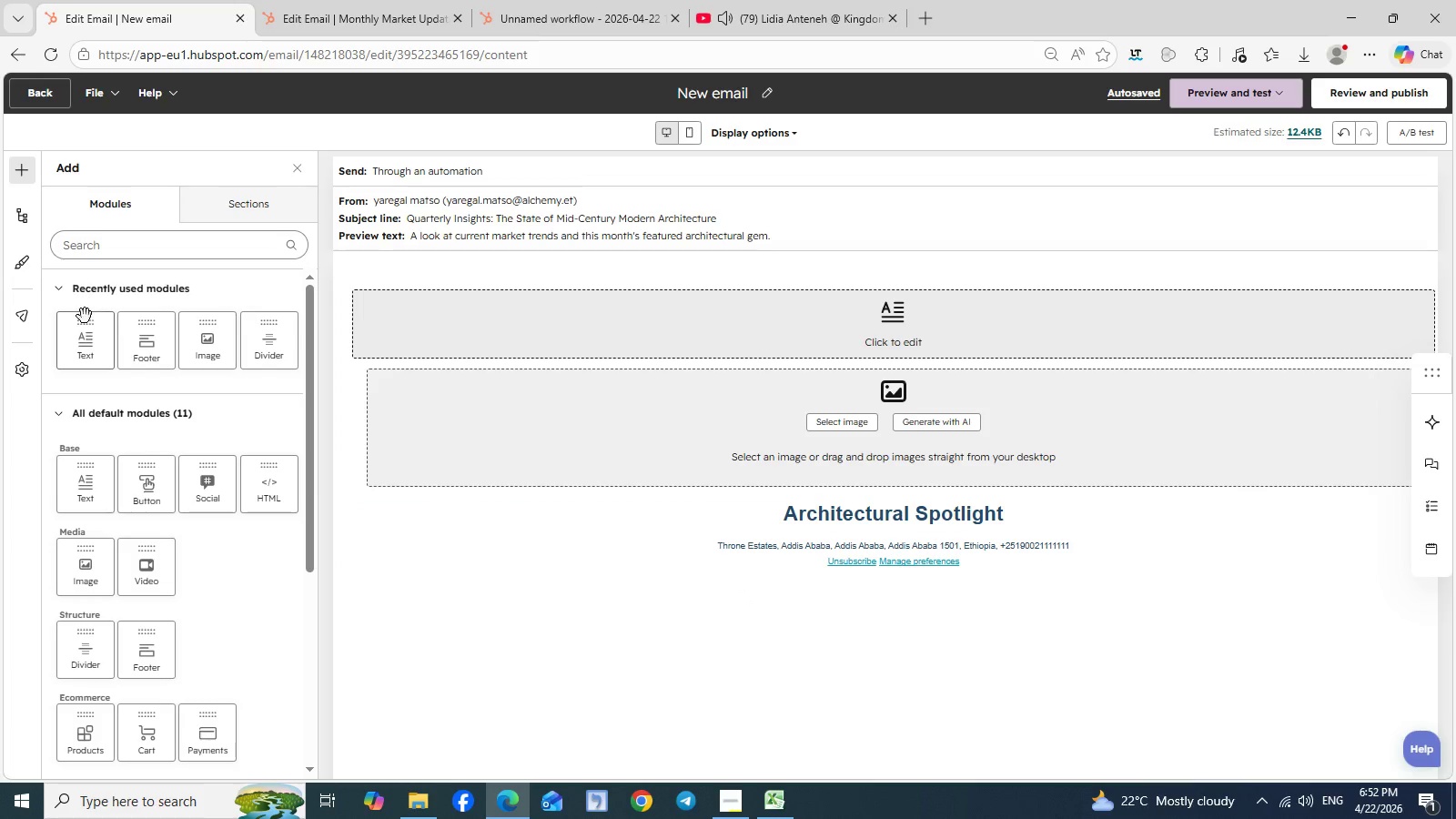 
wait(6.17)
 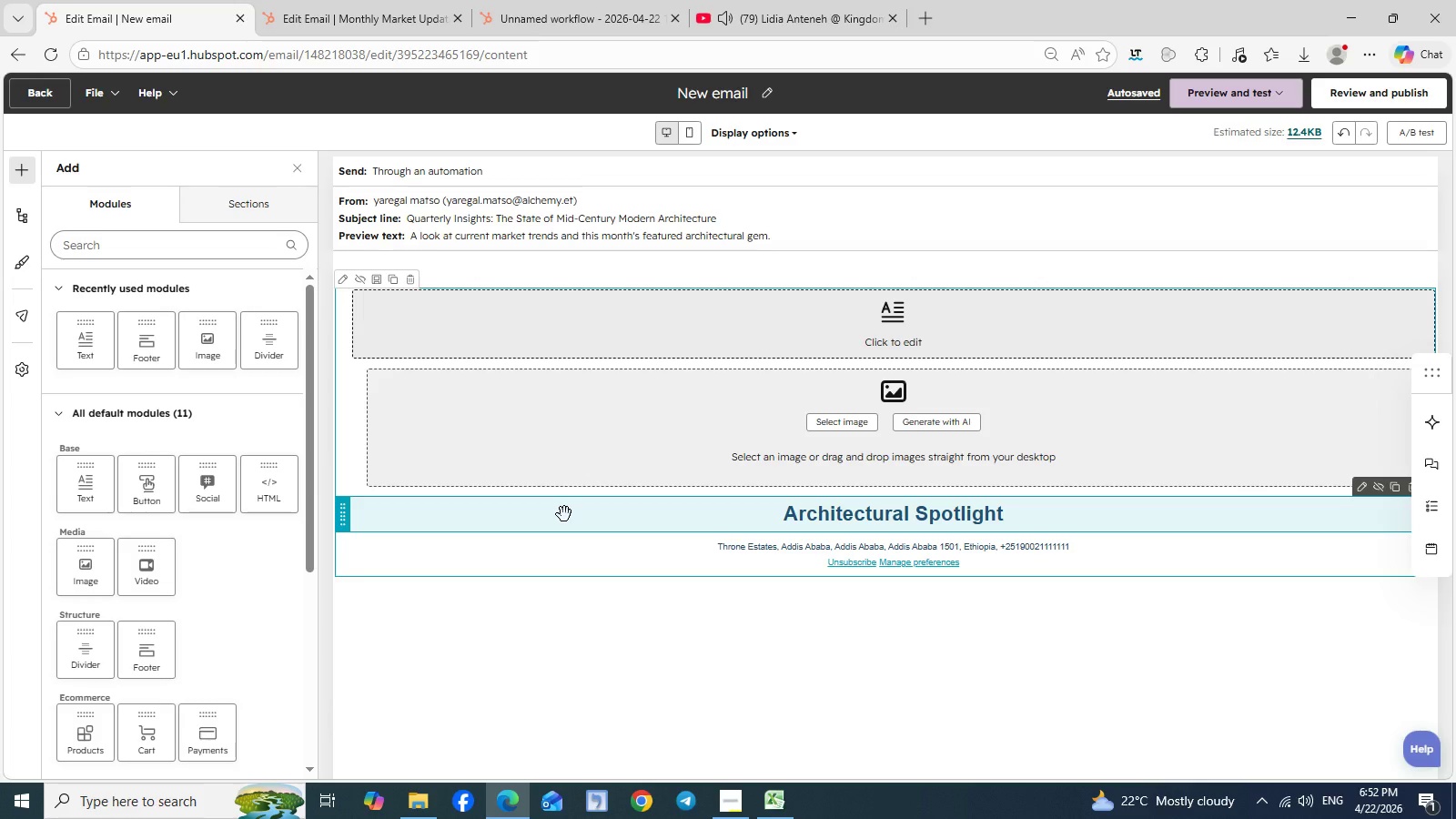 
left_click_drag(start_coordinate=[85, 333], to_coordinate=[694, 526])
 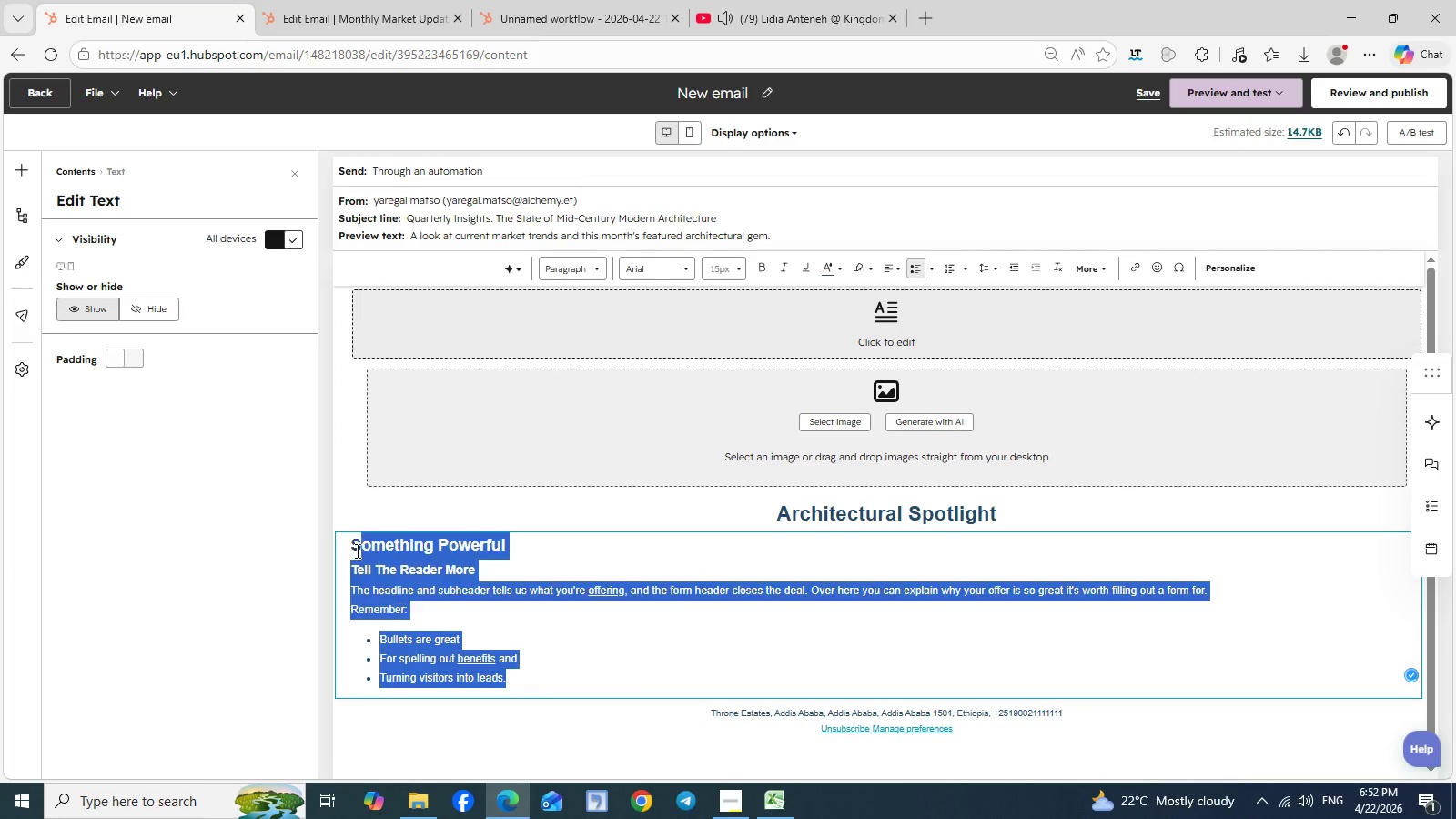 
left_click_drag(start_coordinate=[529, 686], to_coordinate=[329, 545])
 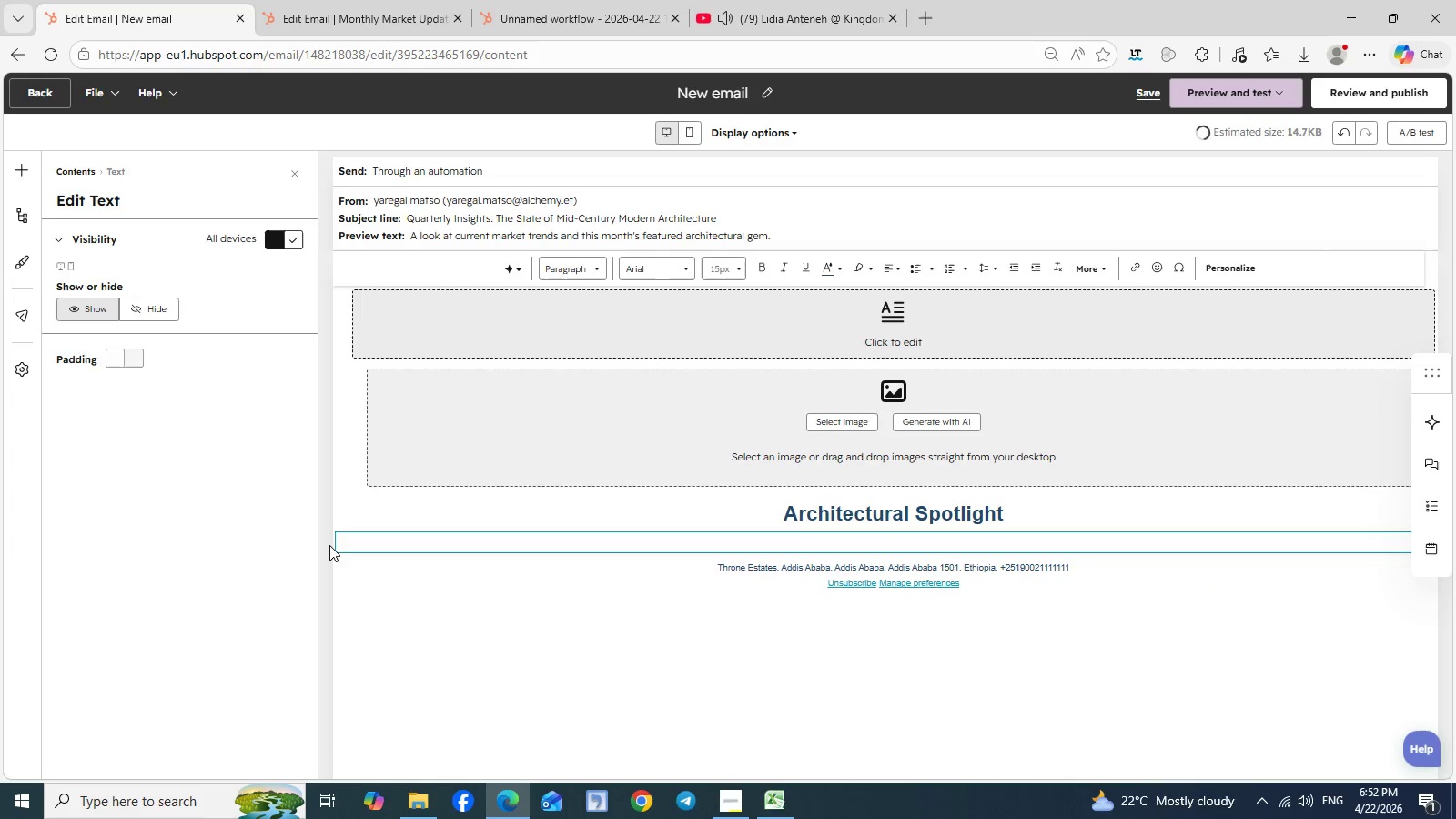 
key(Backspace)
 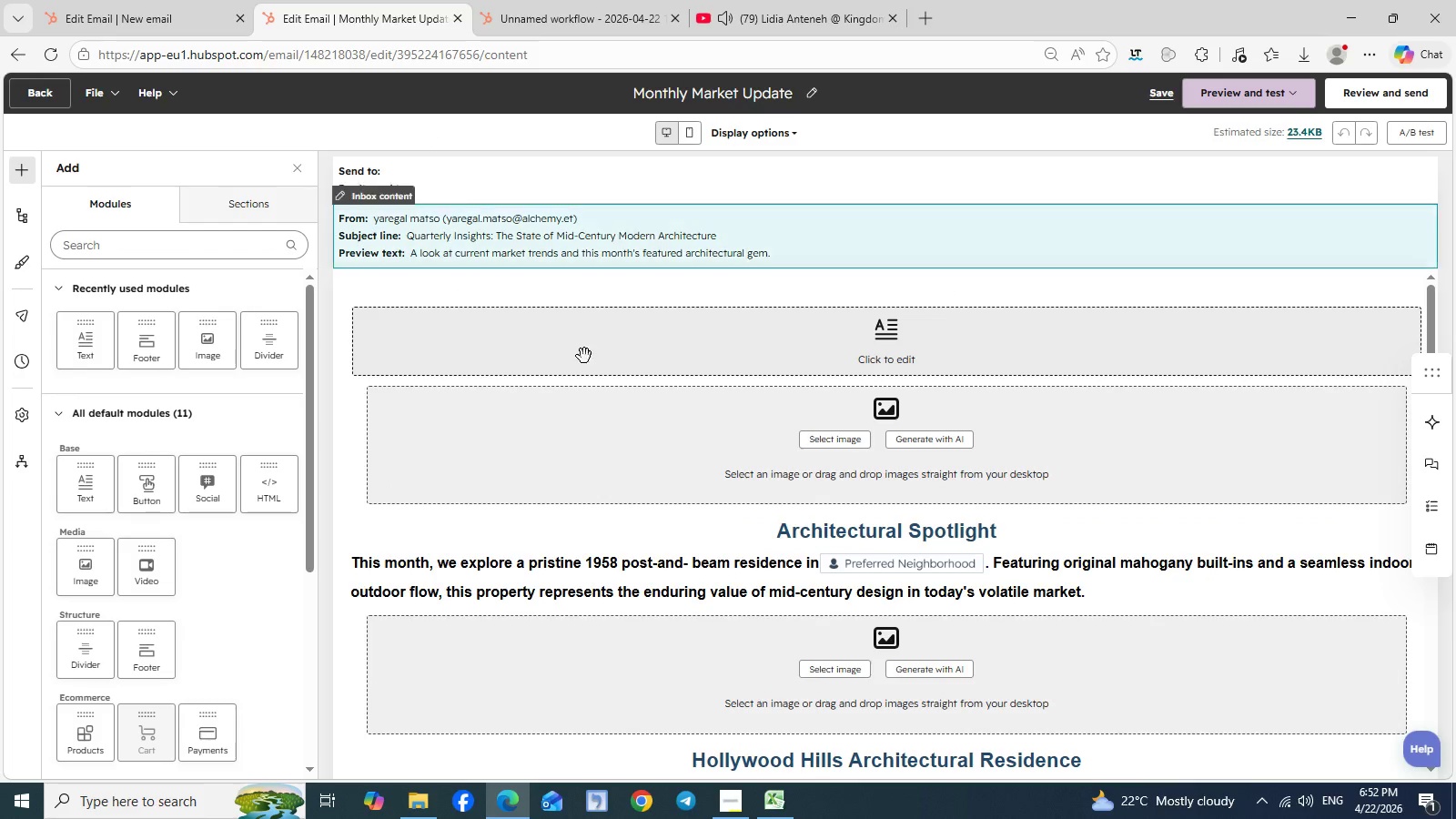 
left_click([354, 8])
 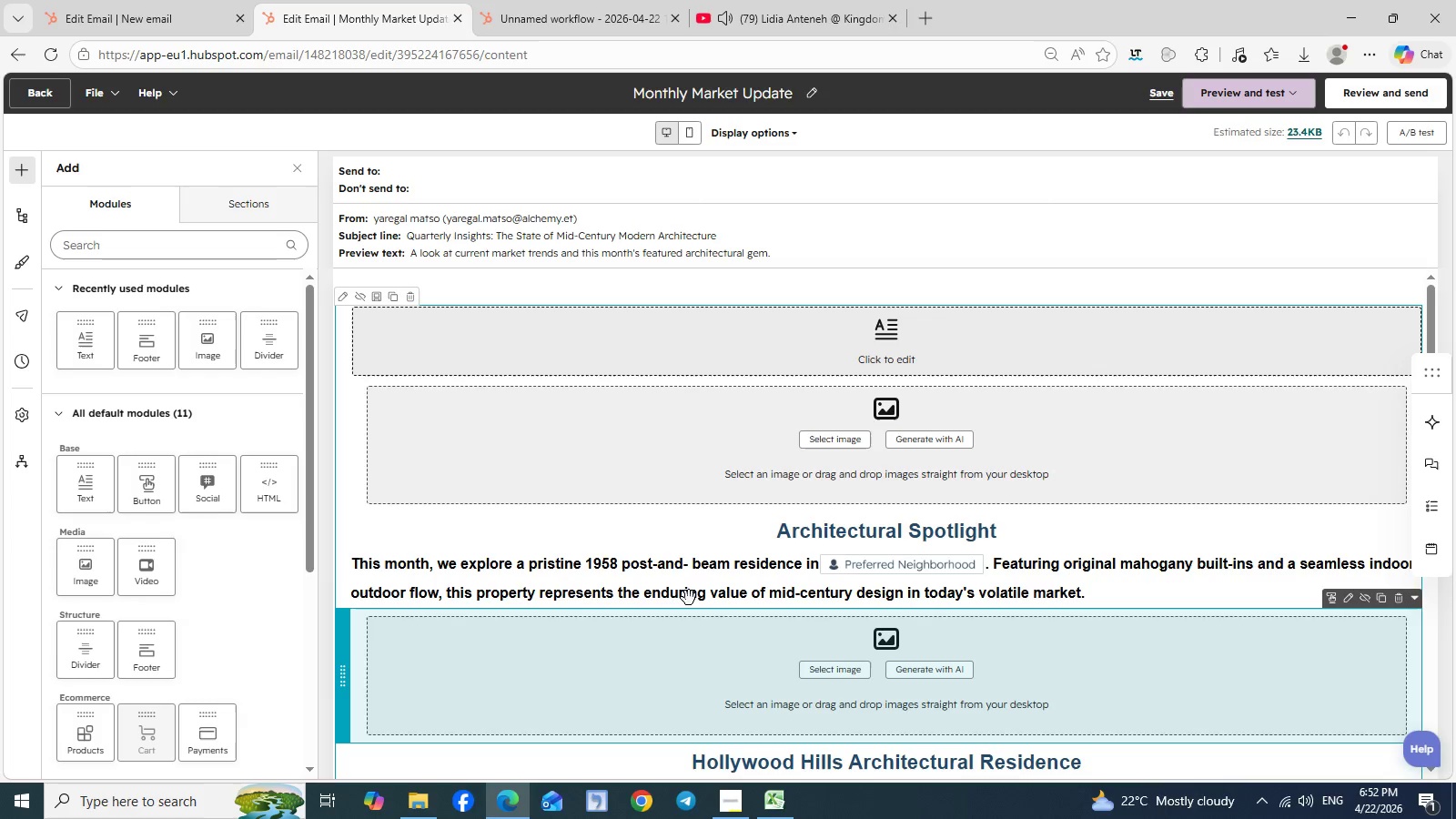 
left_click([689, 602])
 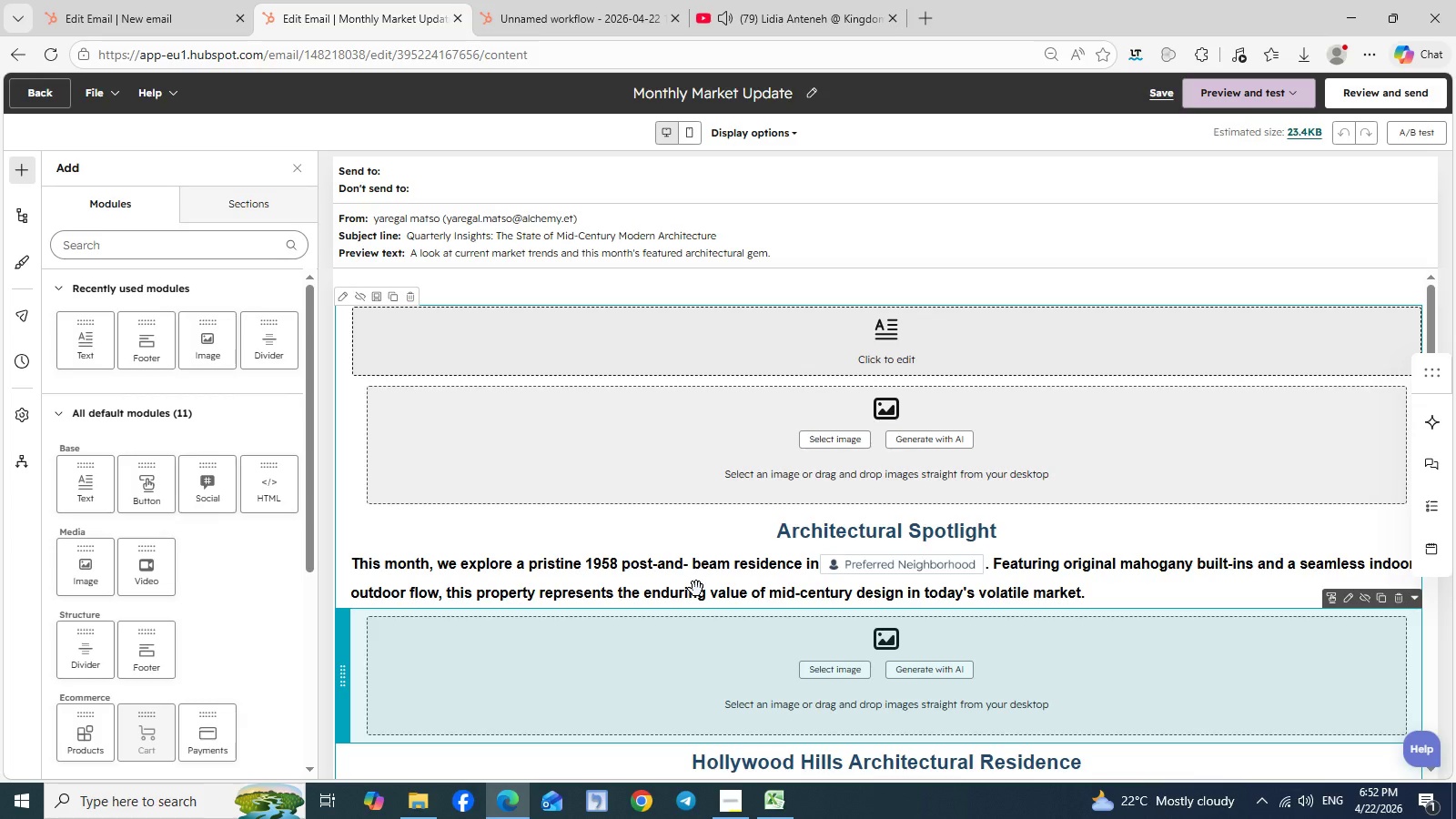 
left_click([696, 589])
 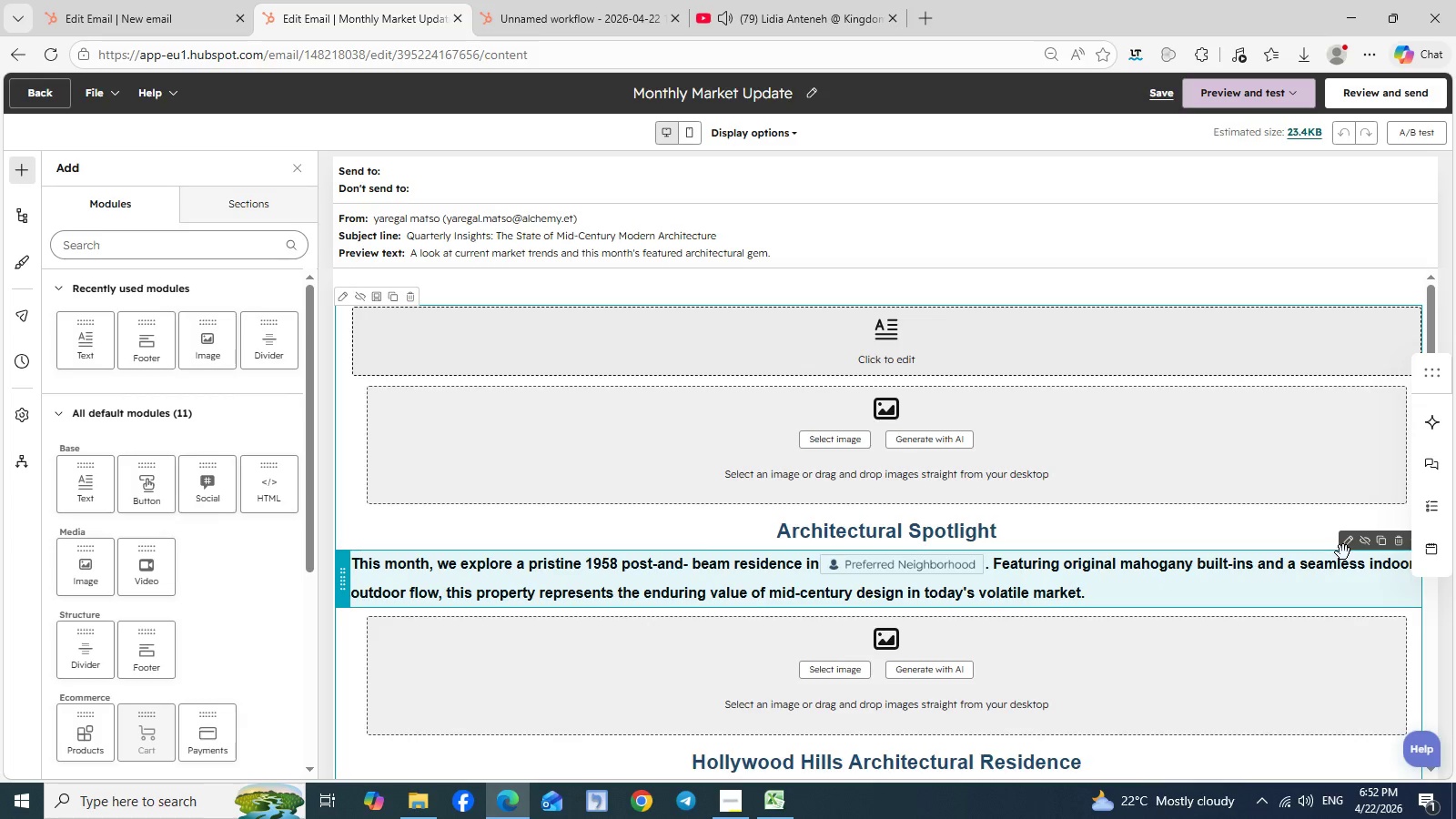 
left_click([1343, 552])
 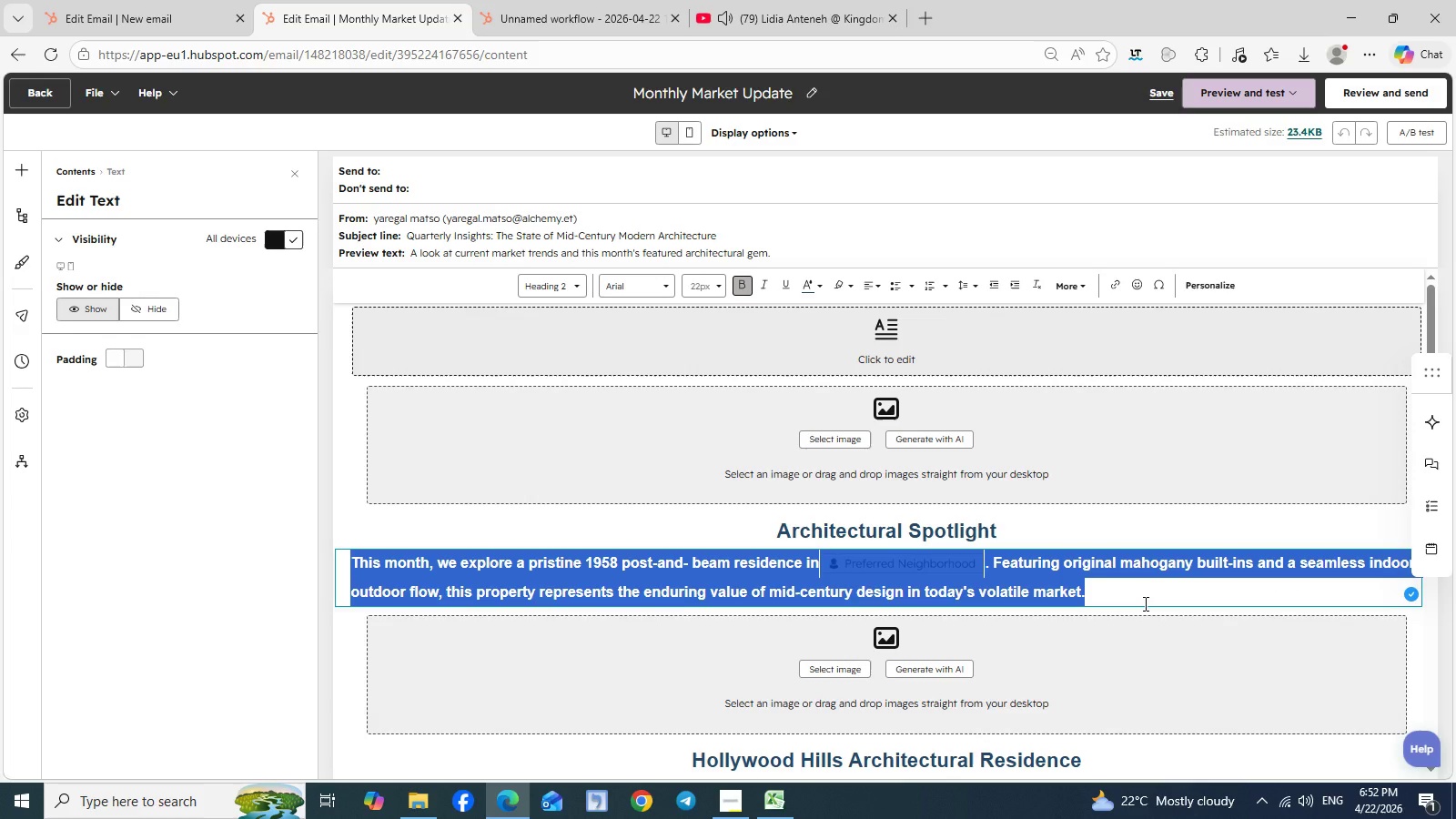 
key(Control+A)
 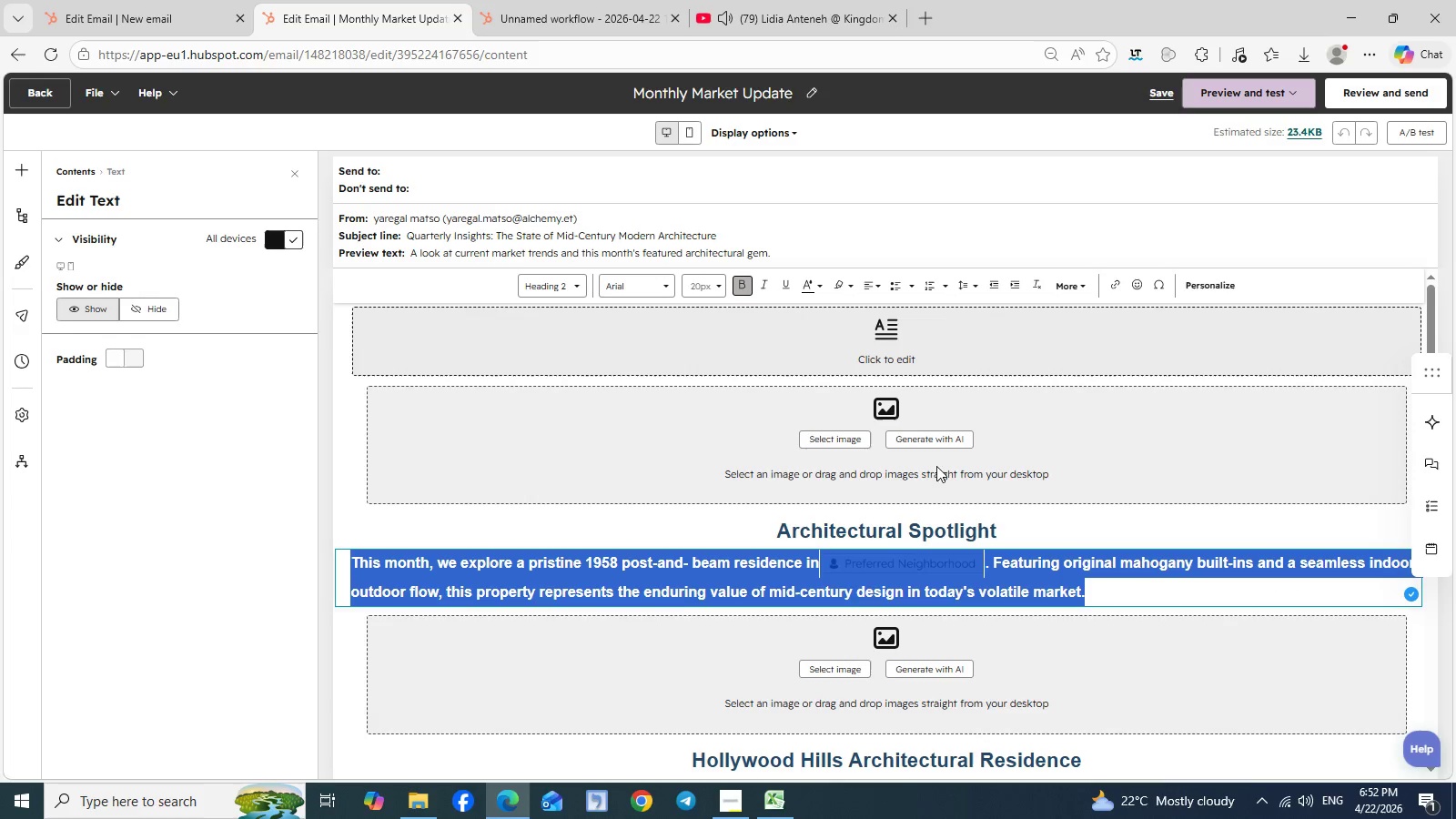 
key(Control+C)
 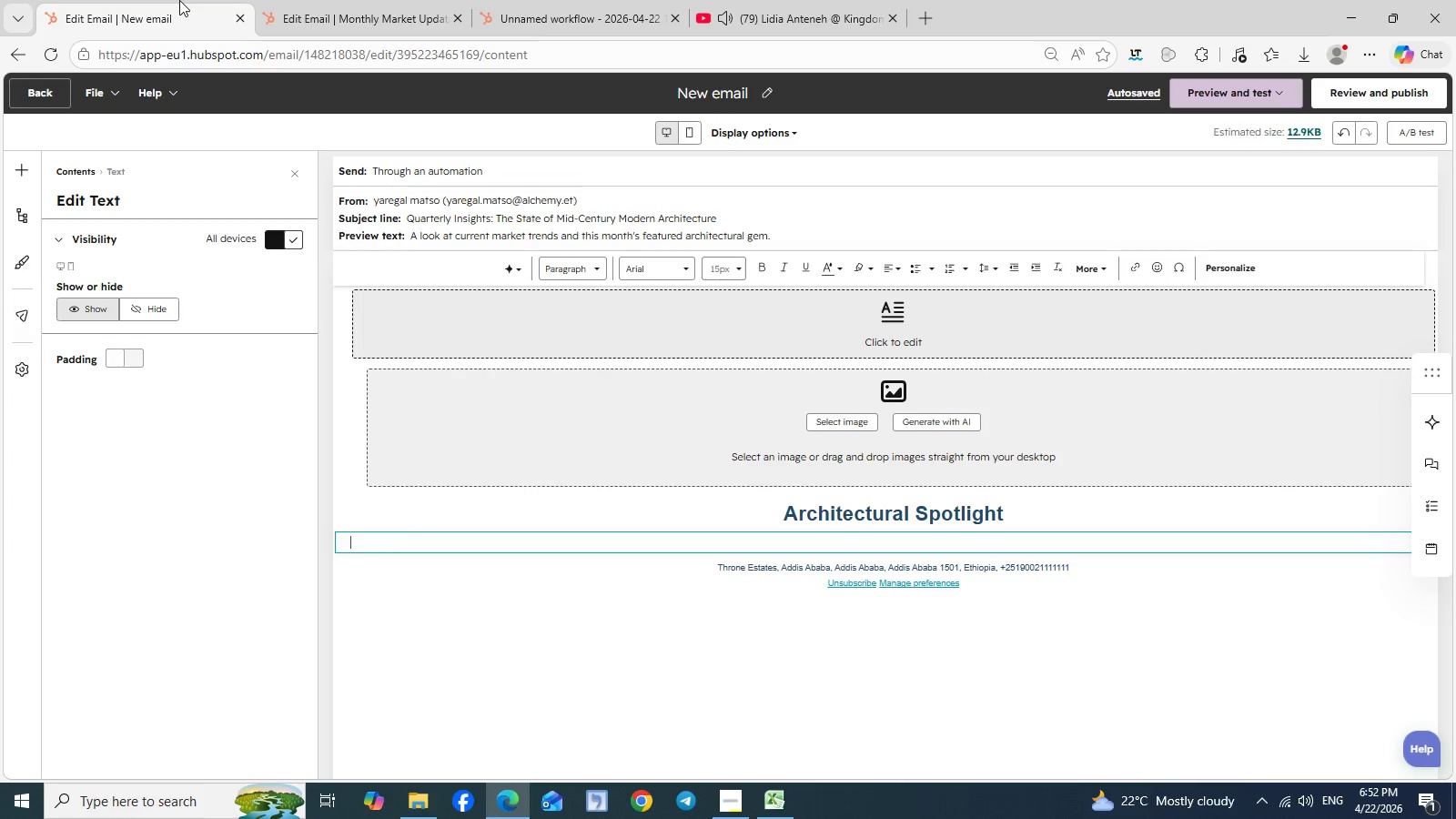 
left_click([179, 0])
 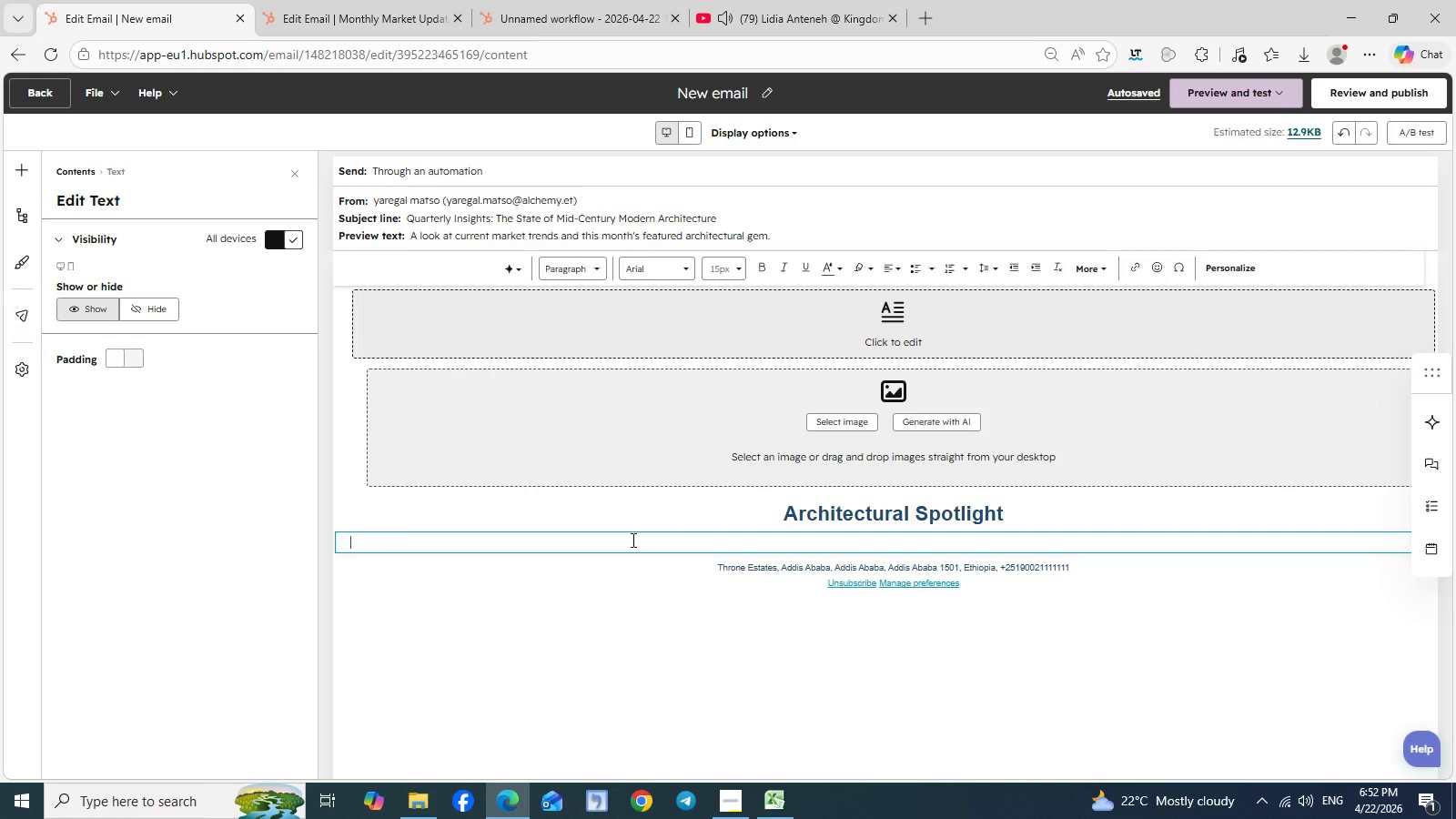 
left_click([632, 540])
 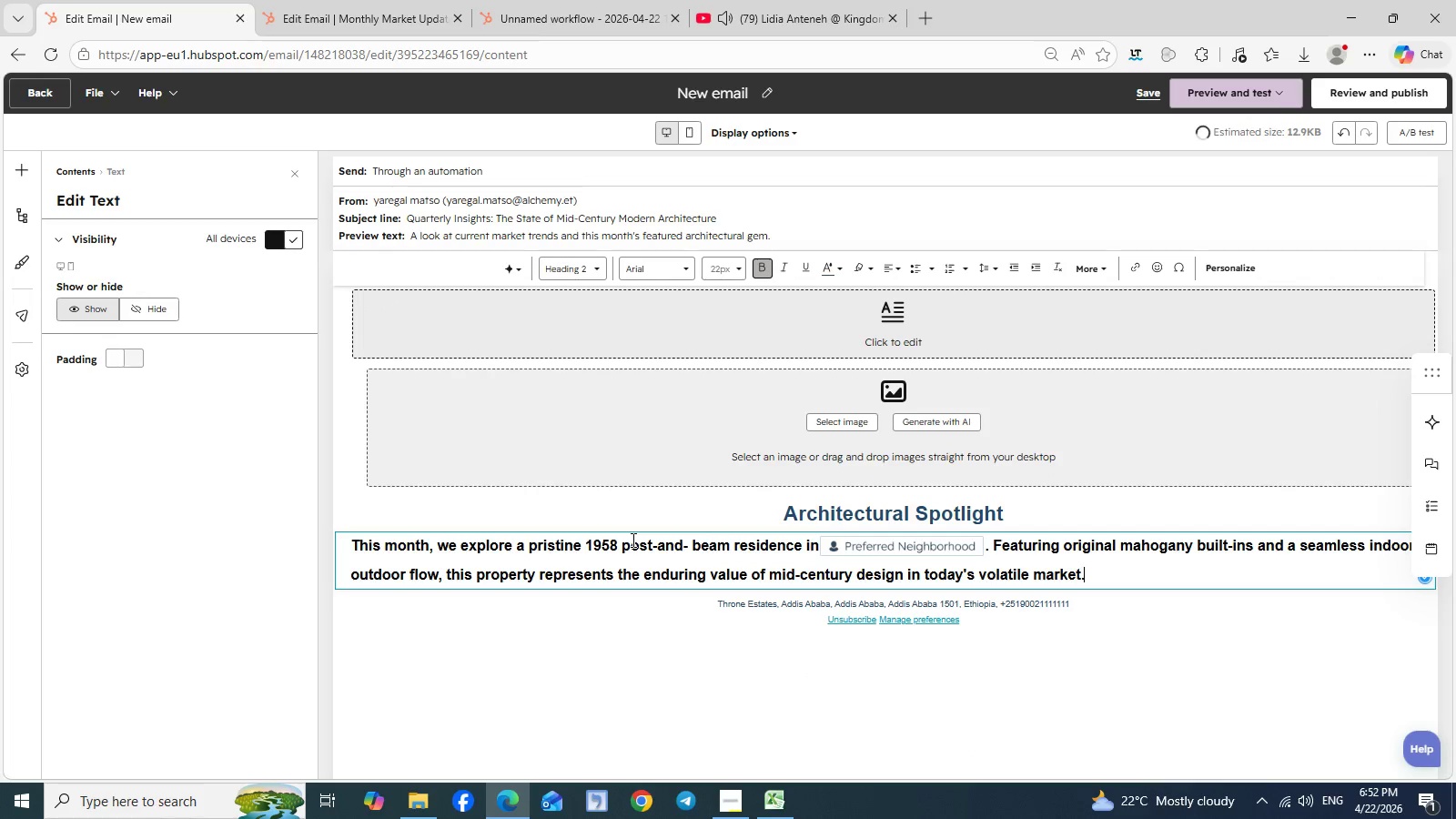 
key(Control+V)
 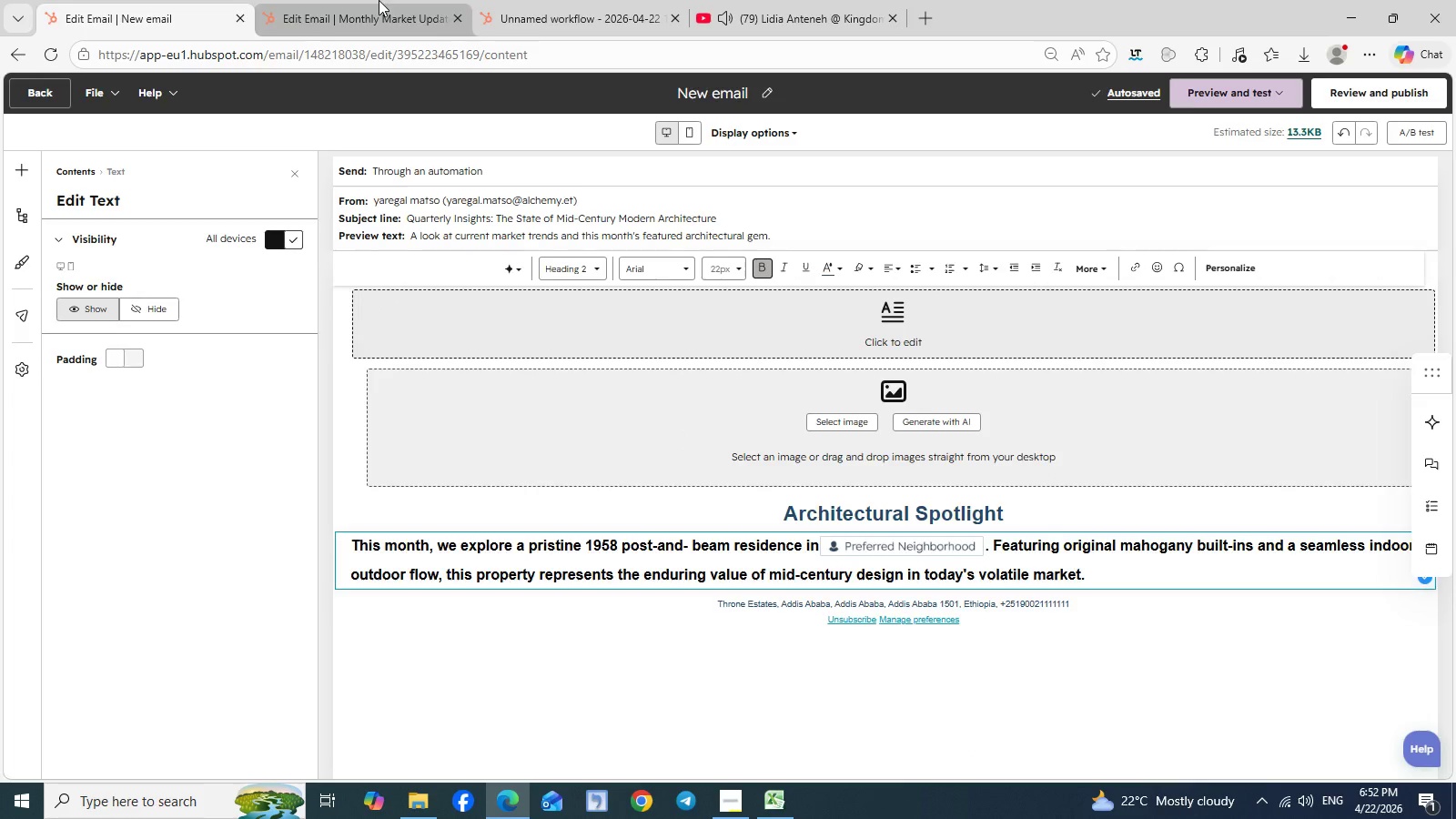 
left_click([379, 0])
 